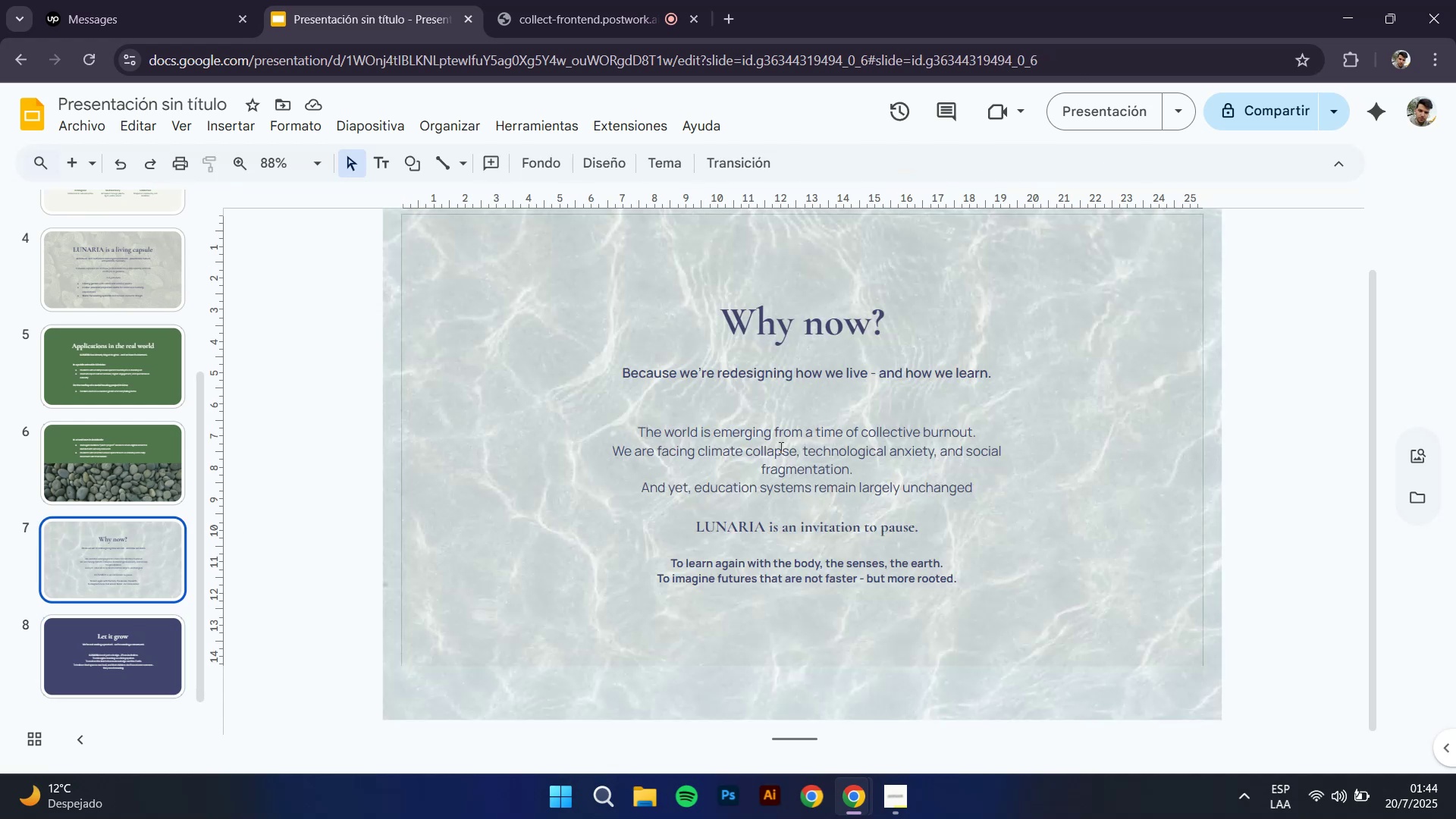 
left_click([770, 435])
 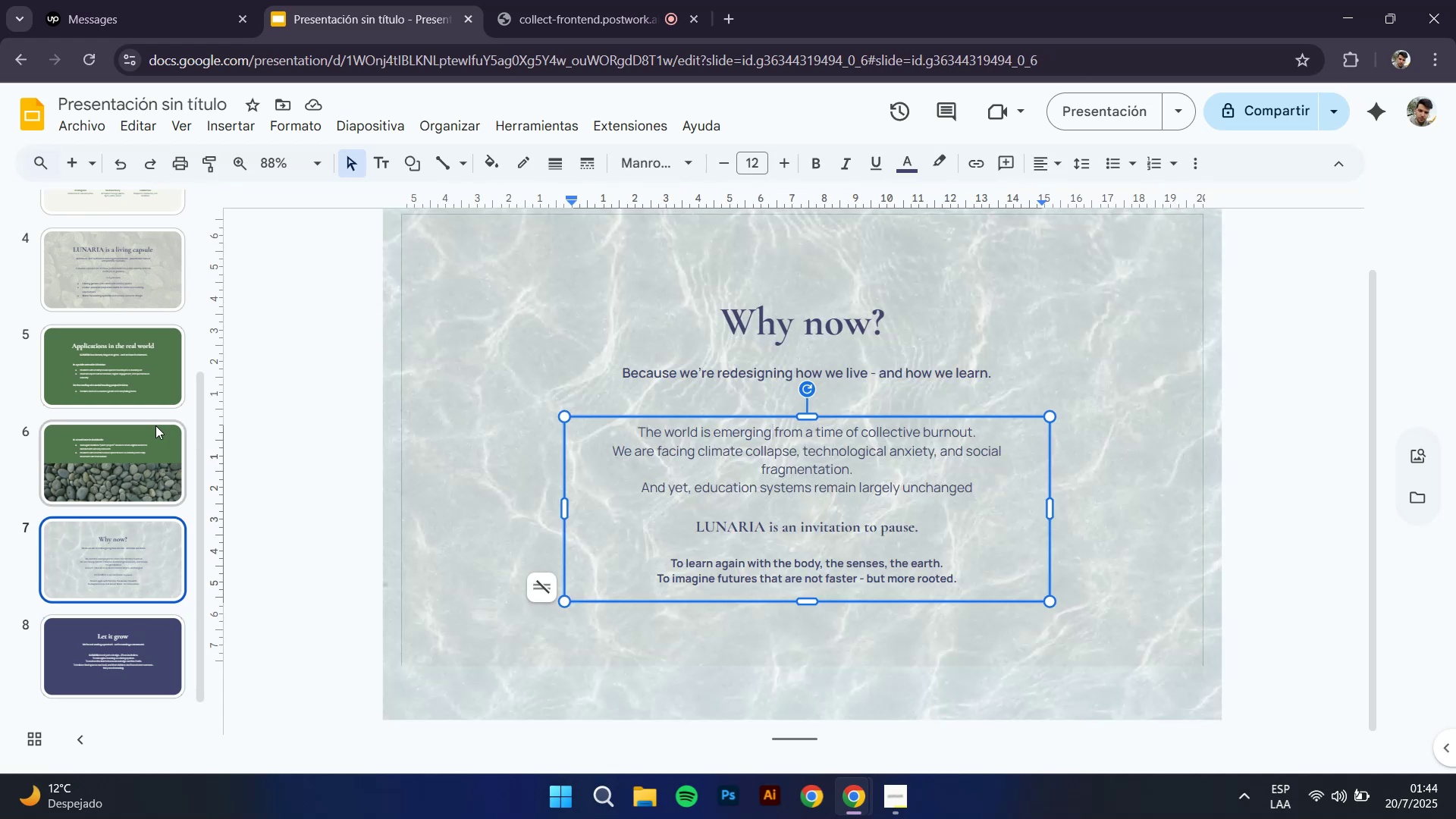 
scroll: coordinate [115, 394], scroll_direction: up, amount: 11.0
 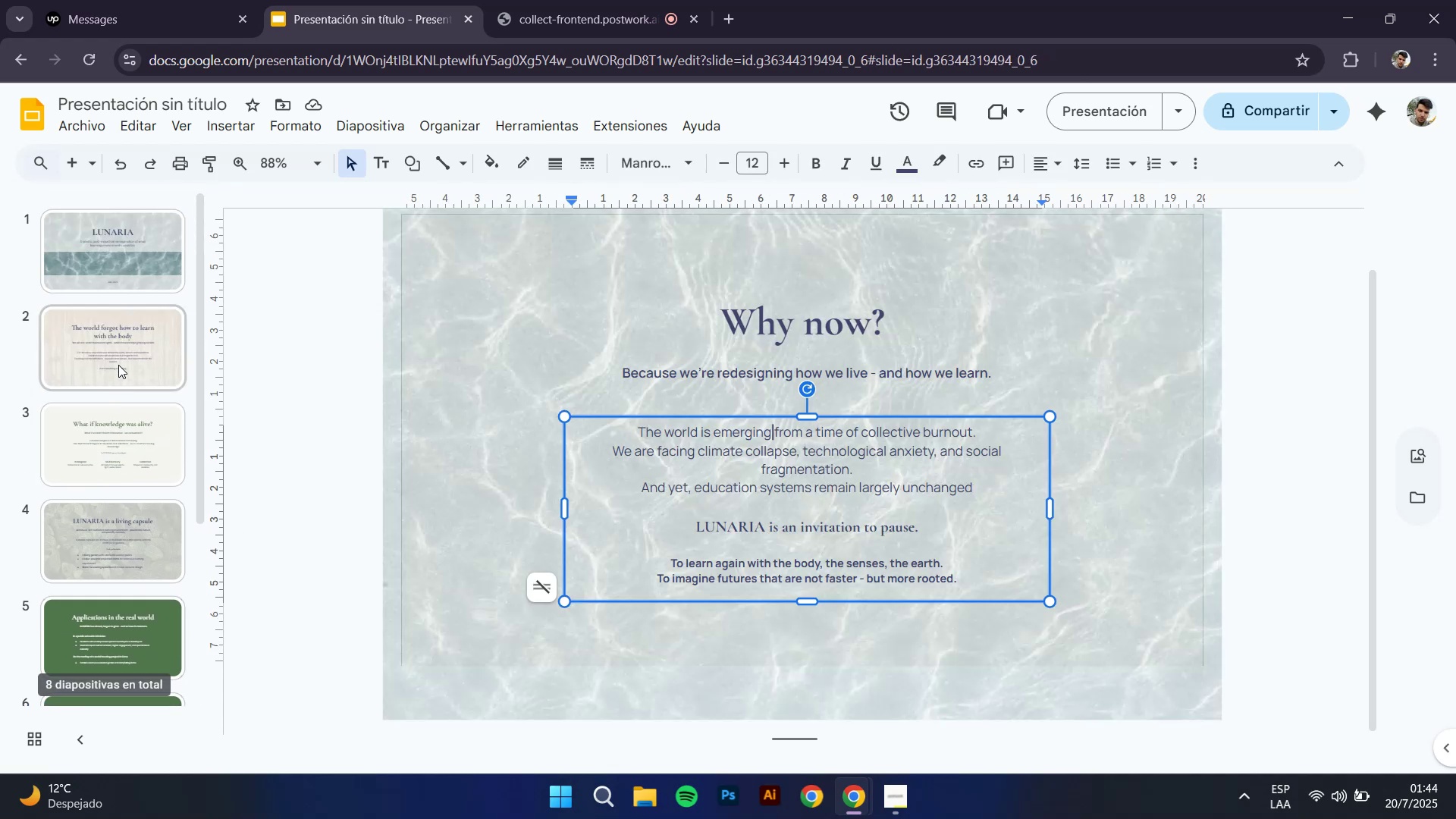 
left_click([118, 365])
 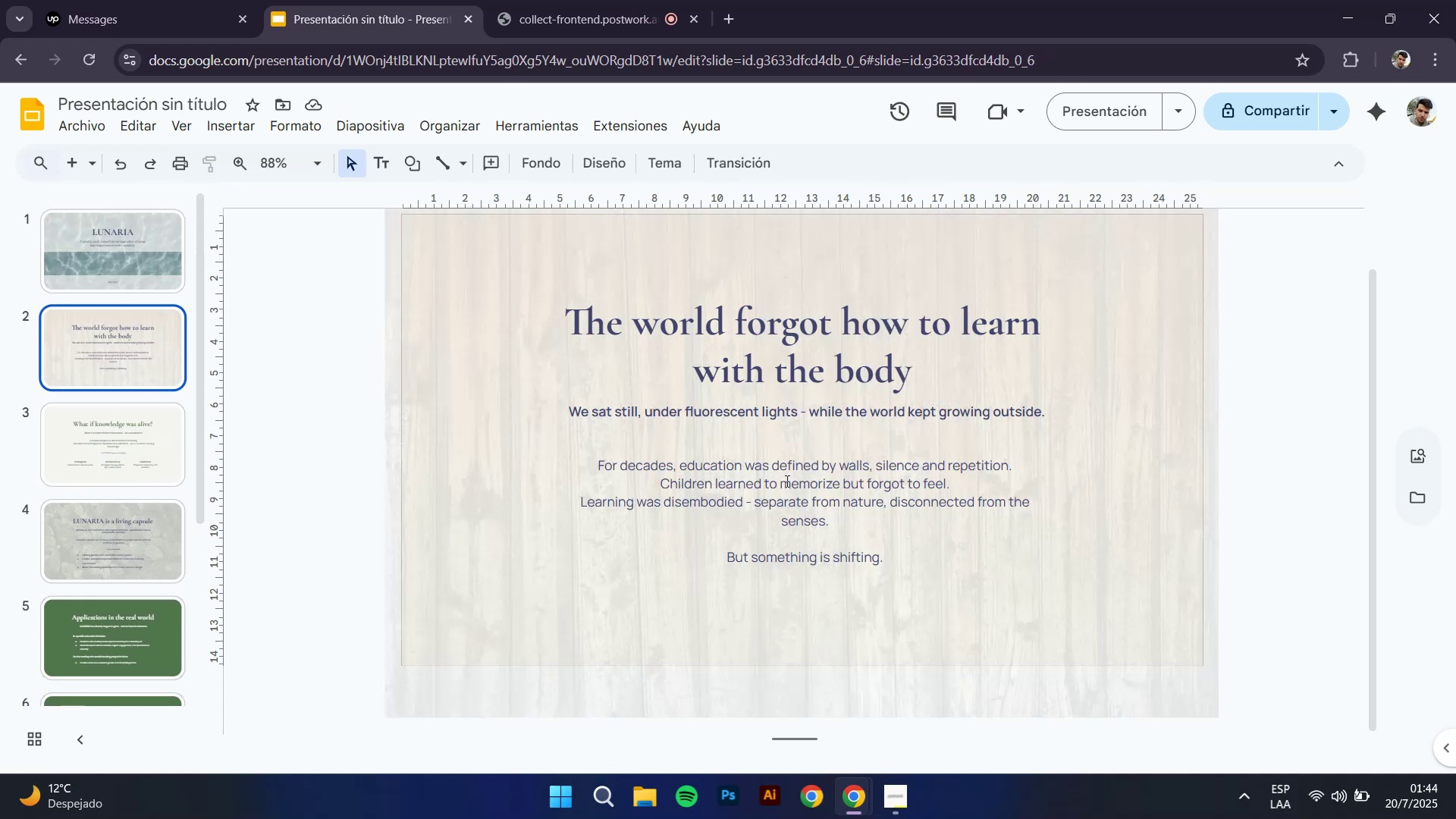 
left_click([786, 469])
 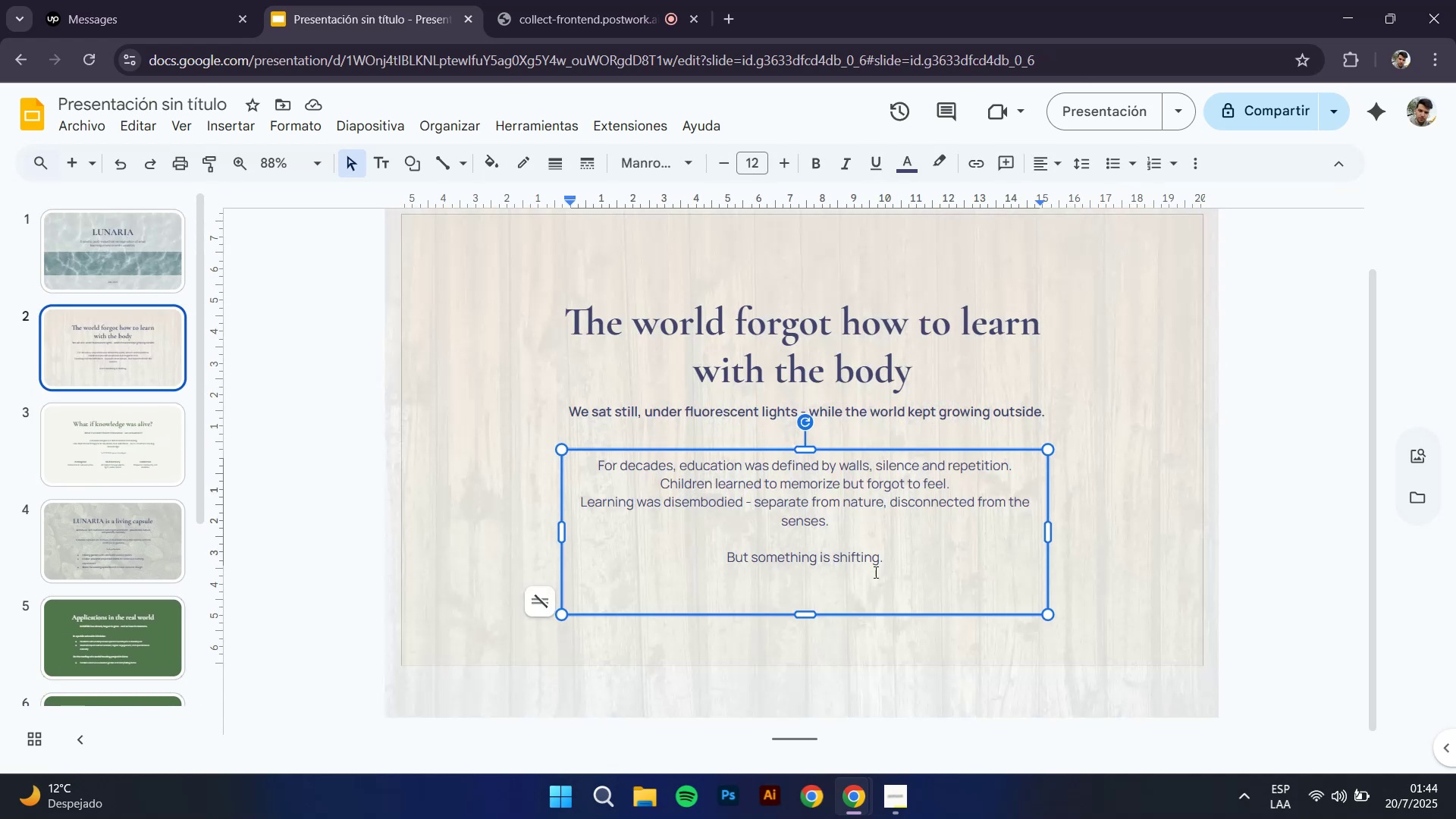 
left_click_drag(start_coordinate=[897, 568], to_coordinate=[460, 406])
 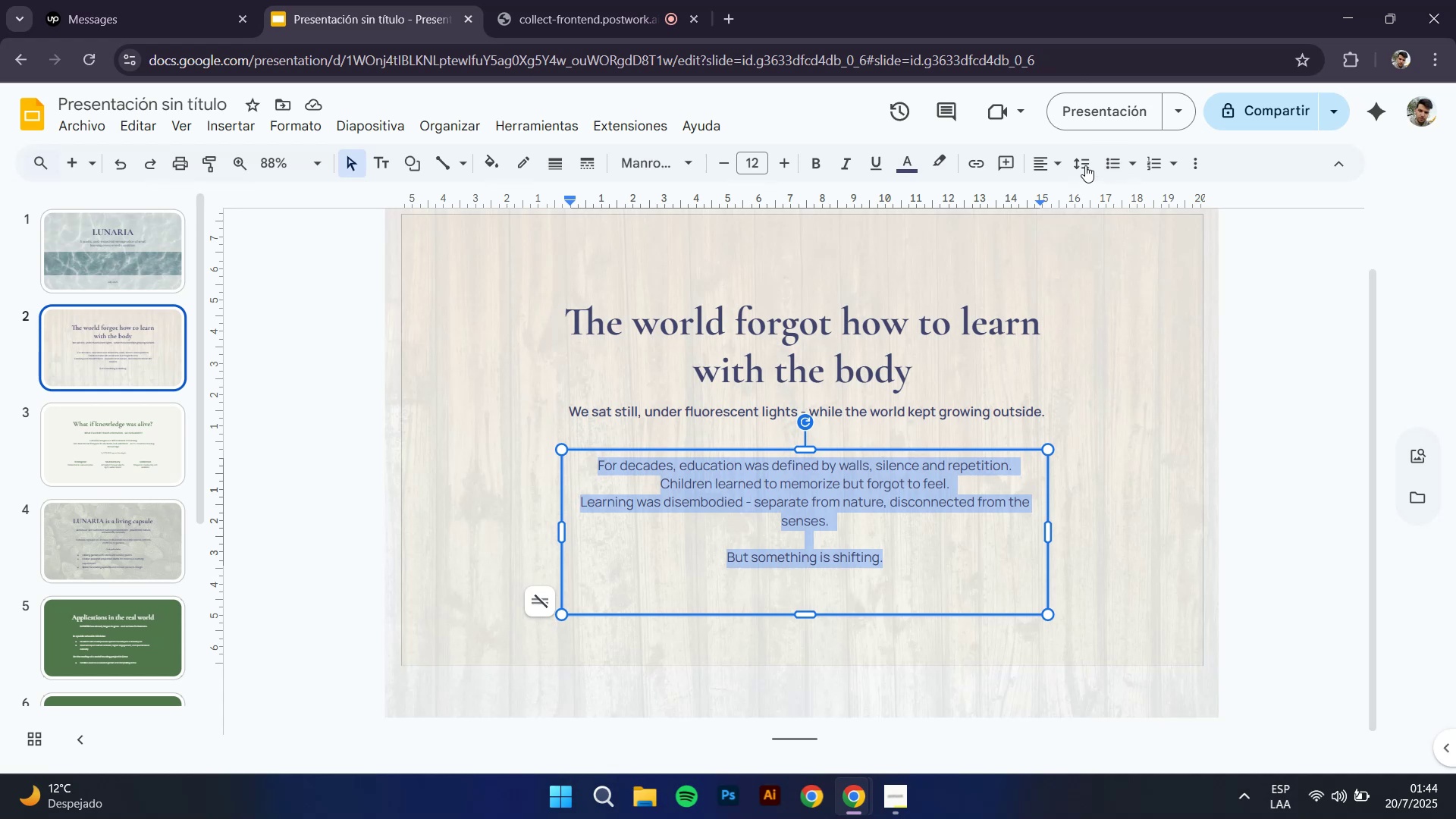 
left_click([1080, 164])
 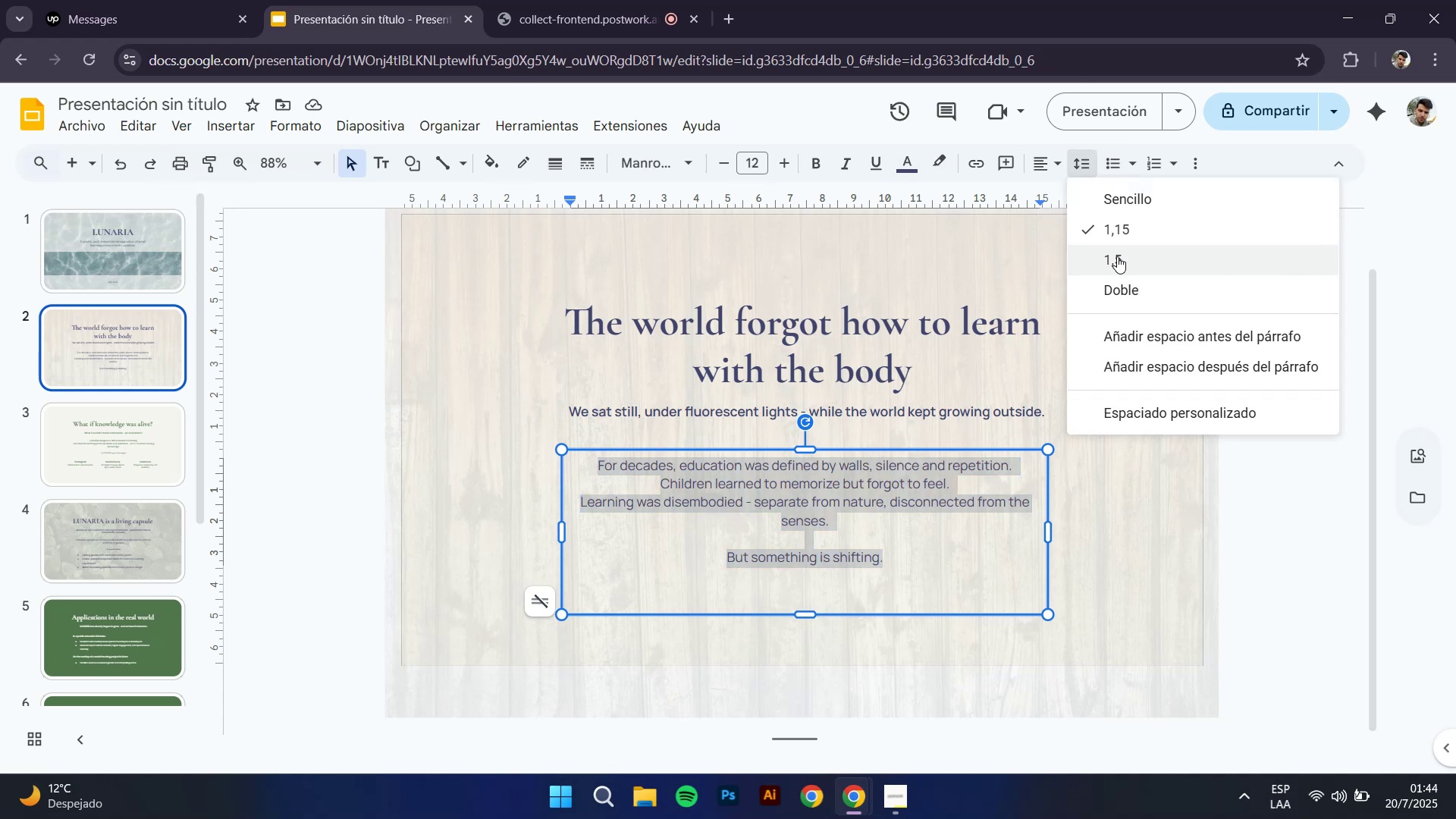 
left_click([1117, 258])
 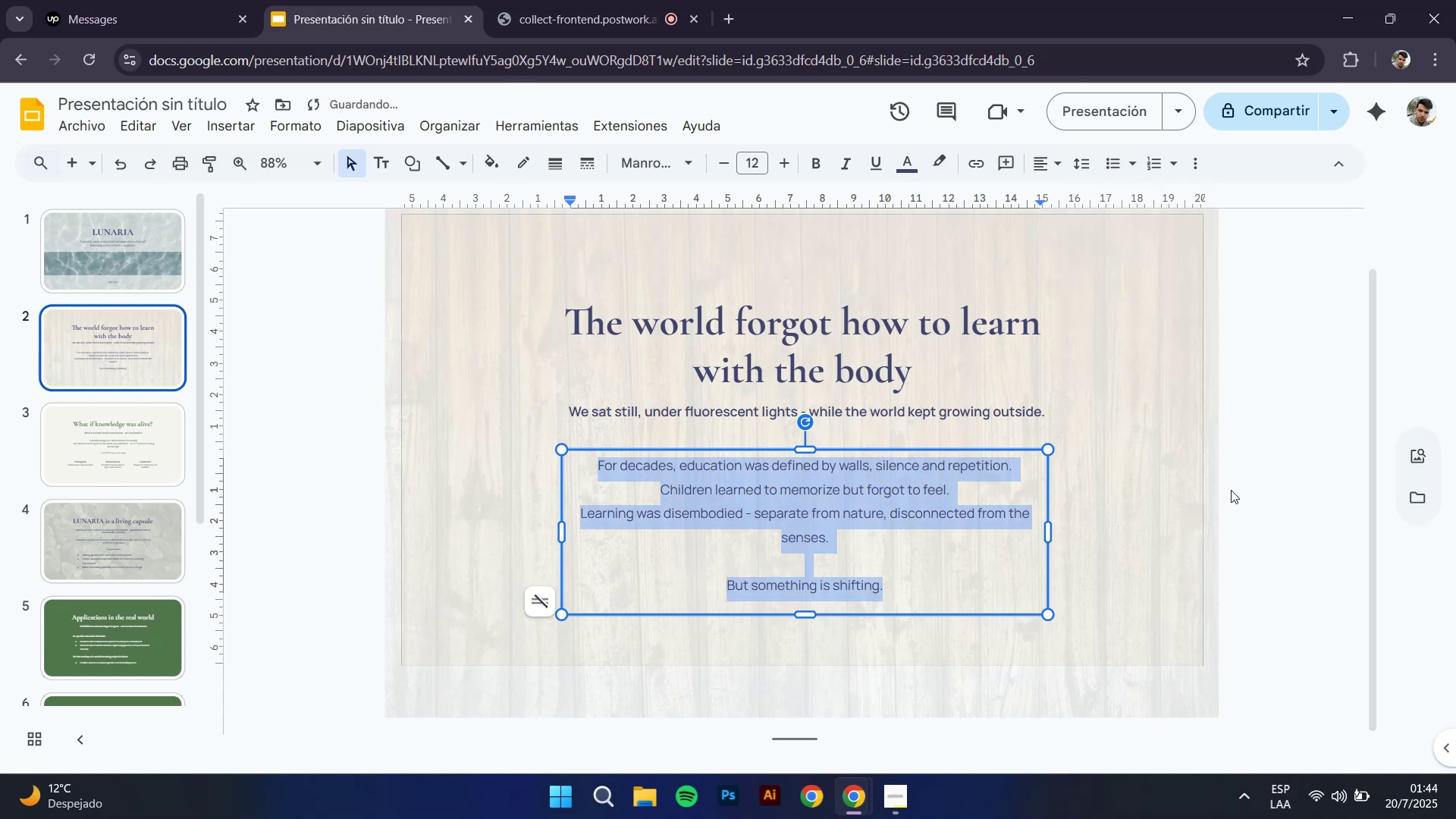 
left_click([1242, 481])
 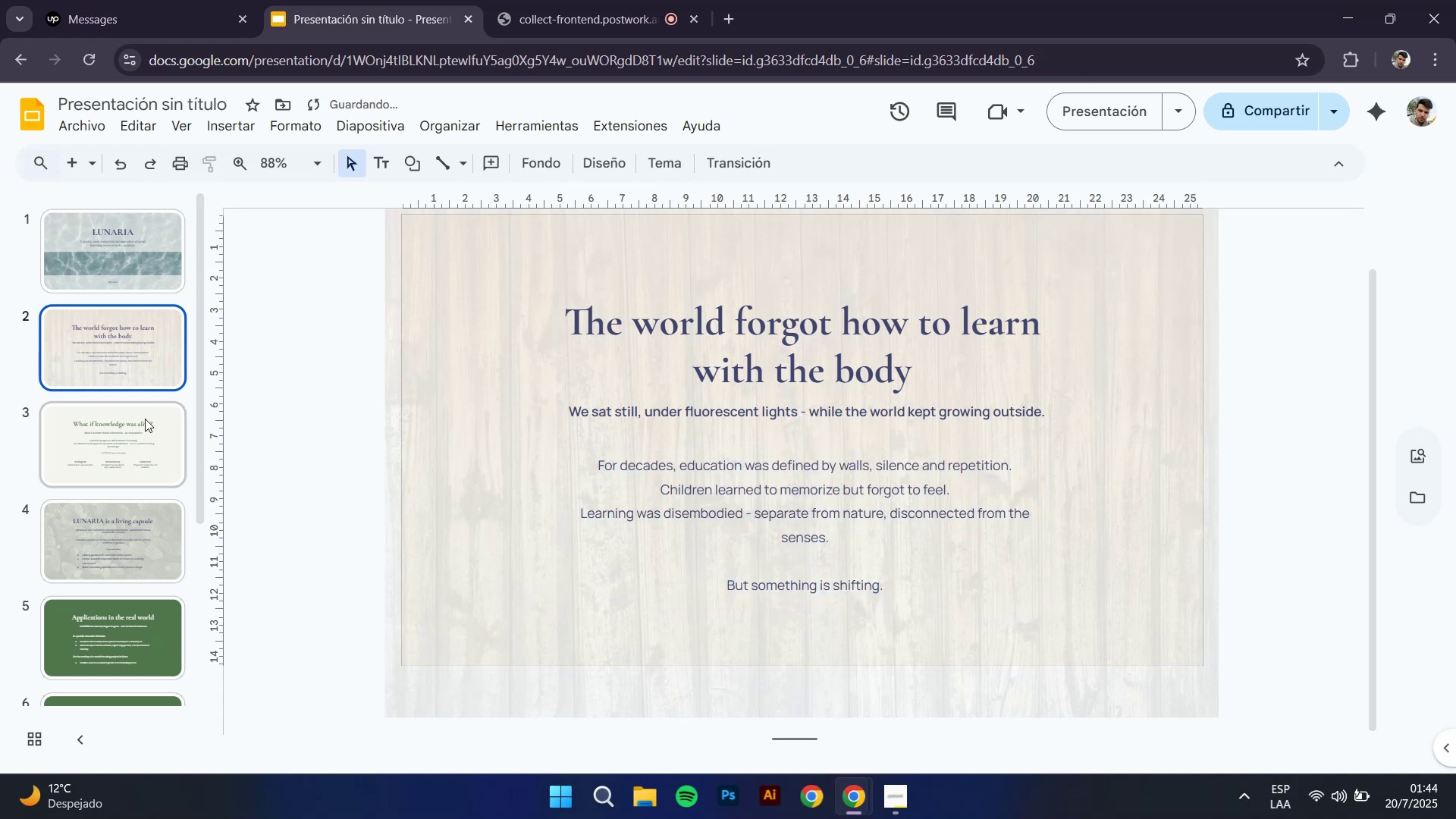 
left_click([81, 223])
 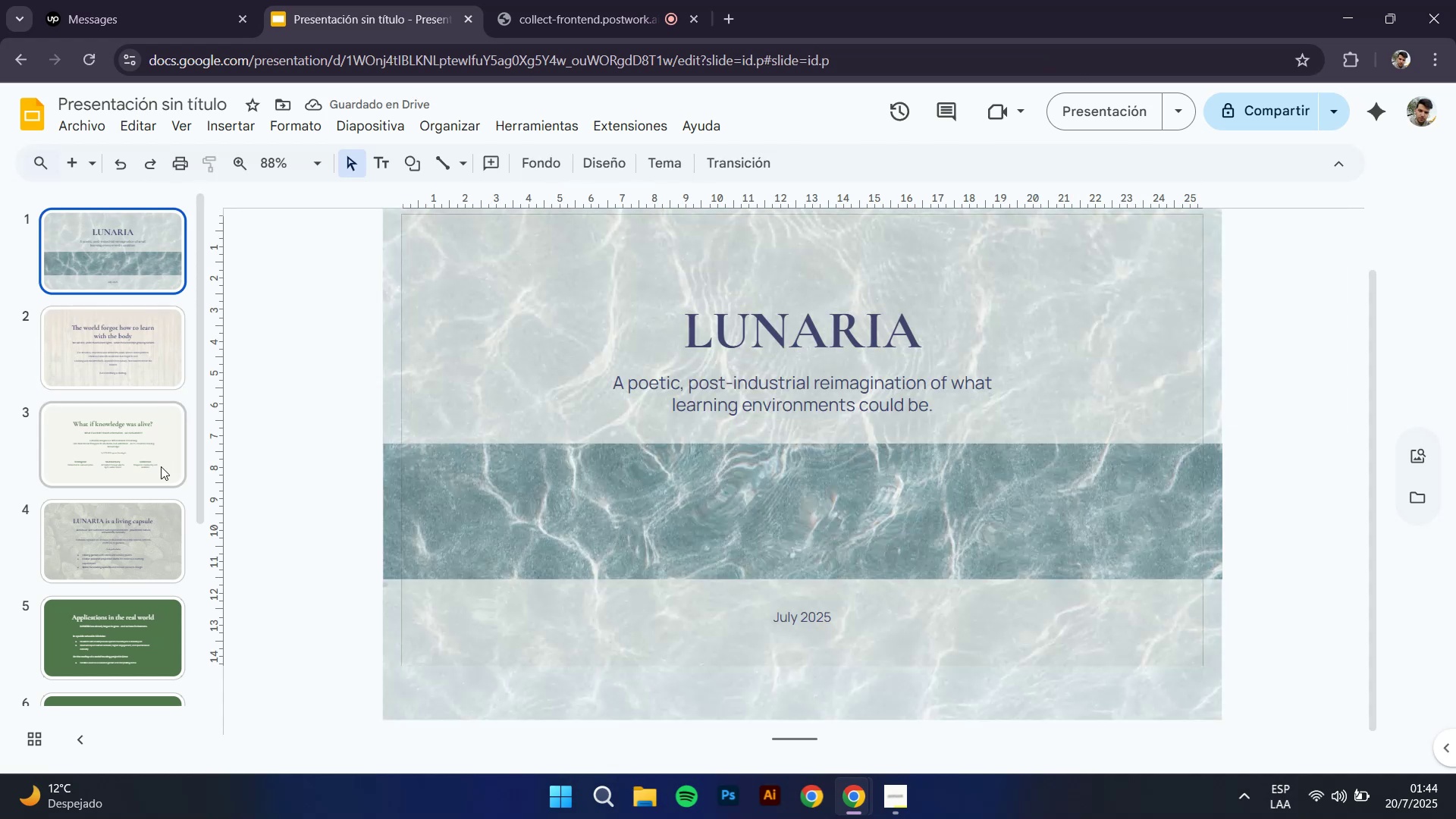 
left_click([161, 467])
 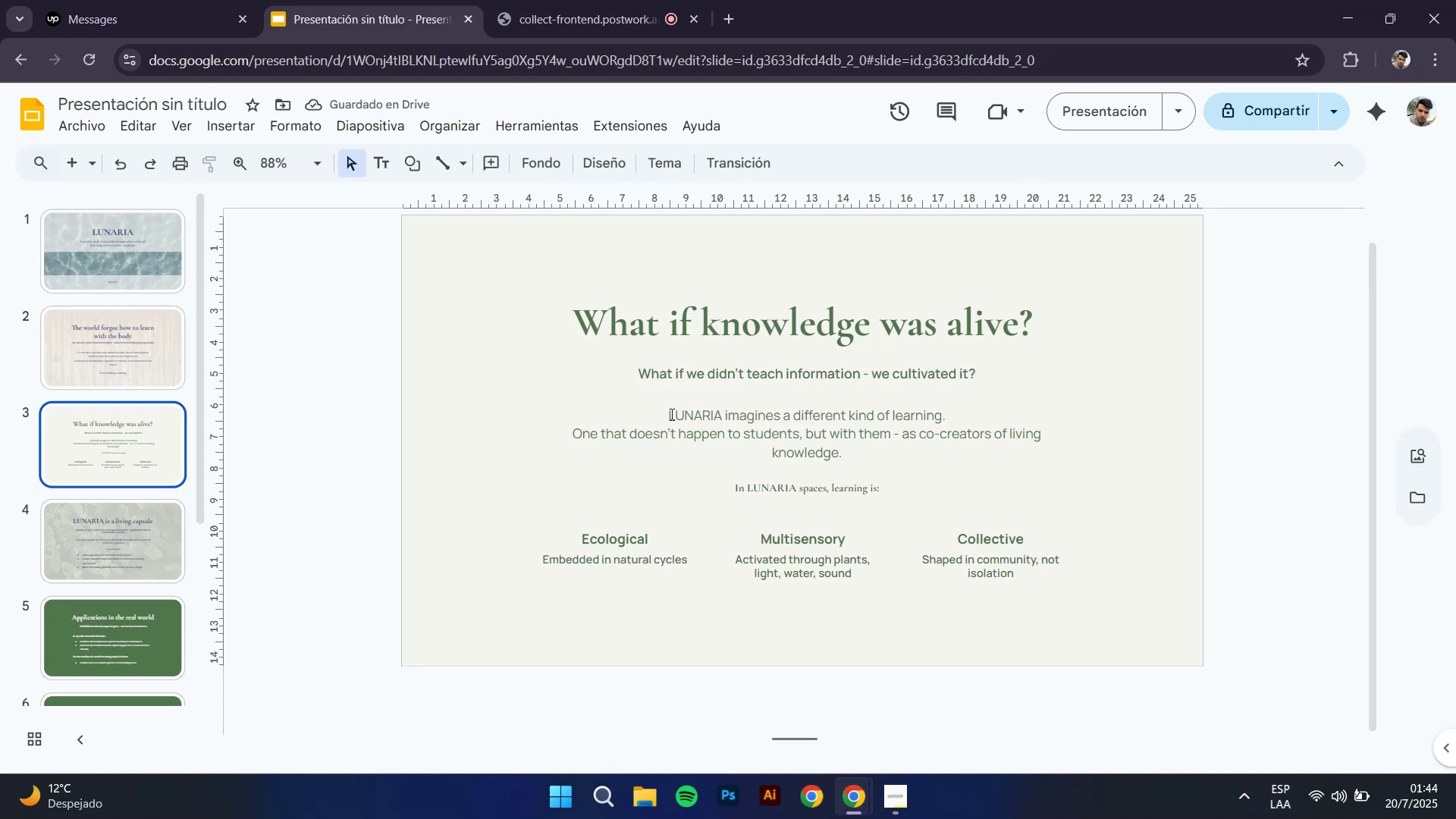 
left_click_drag(start_coordinate=[670, 414], to_coordinate=[984, 466])
 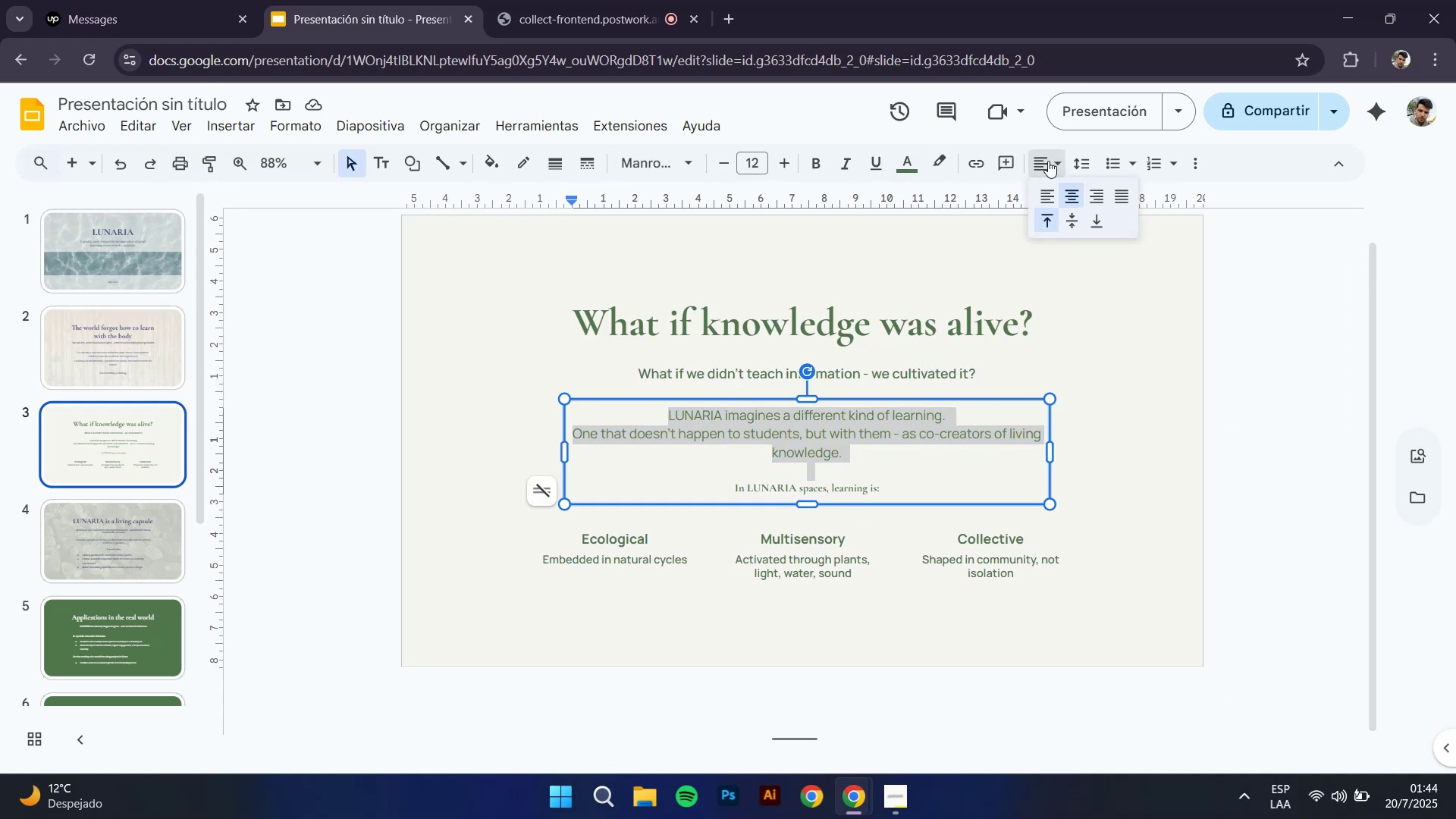 
left_click([1081, 157])
 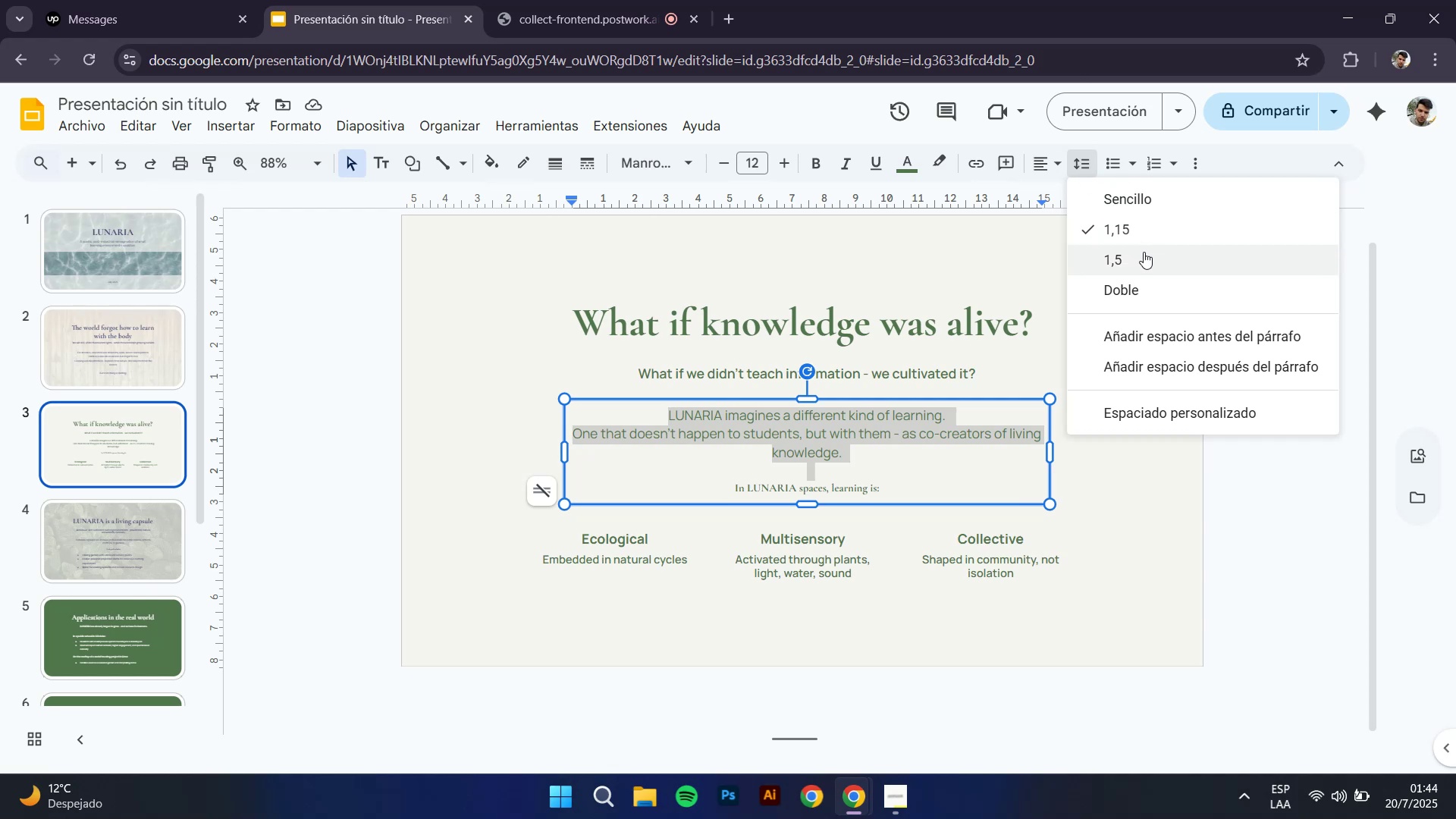 
left_click([1144, 252])
 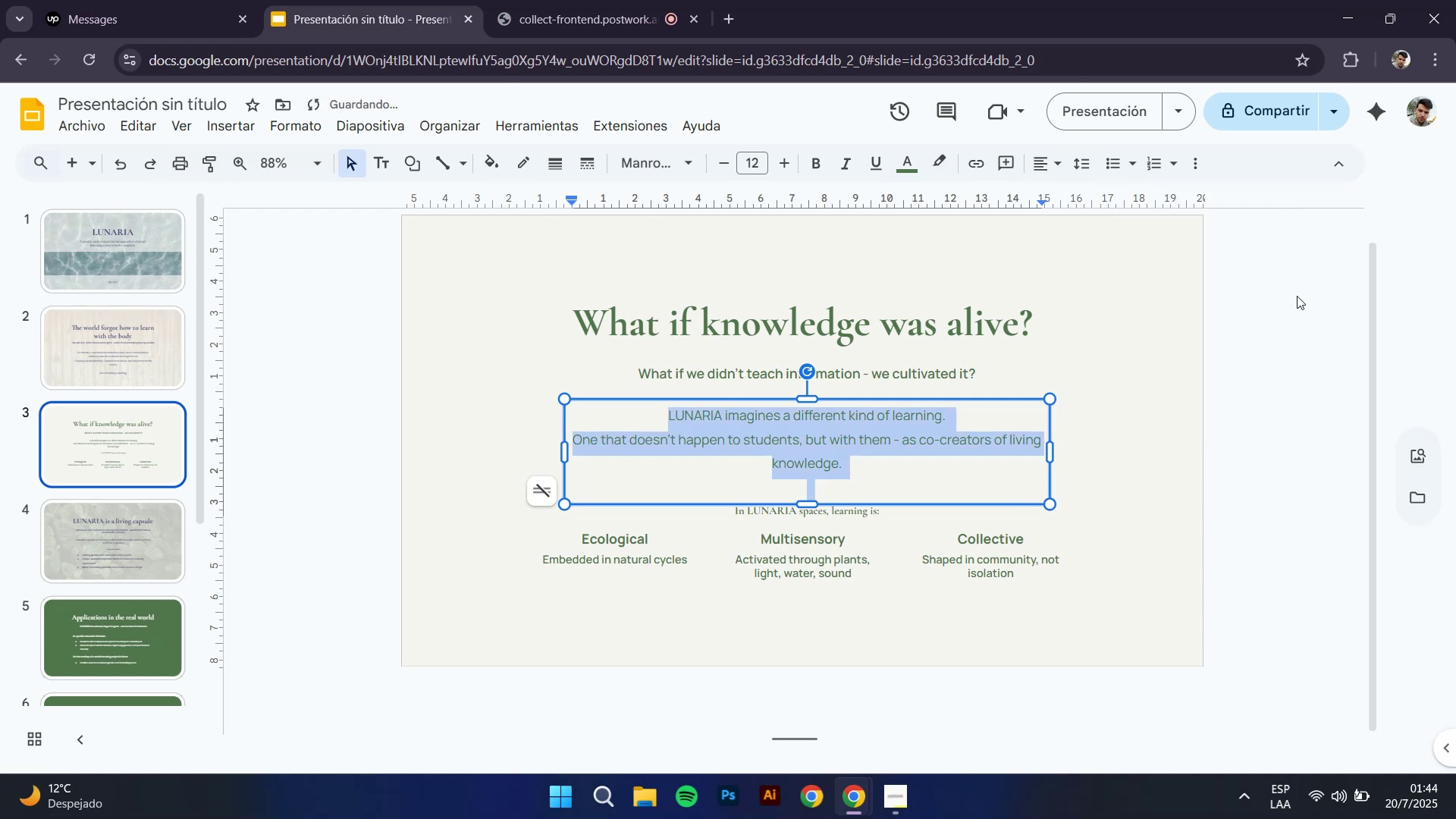 
left_click([1310, 299])
 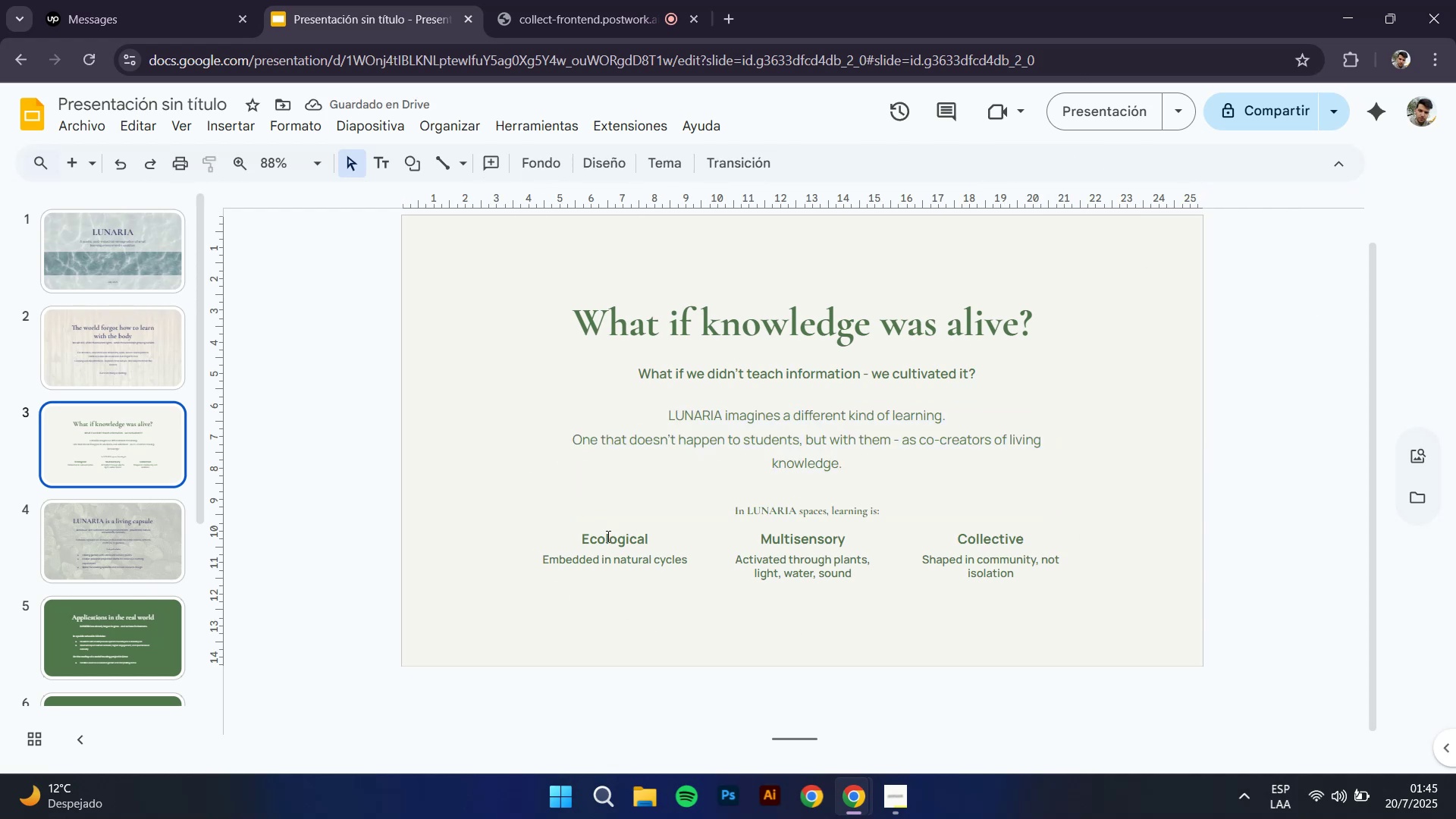 
wait(5.9)
 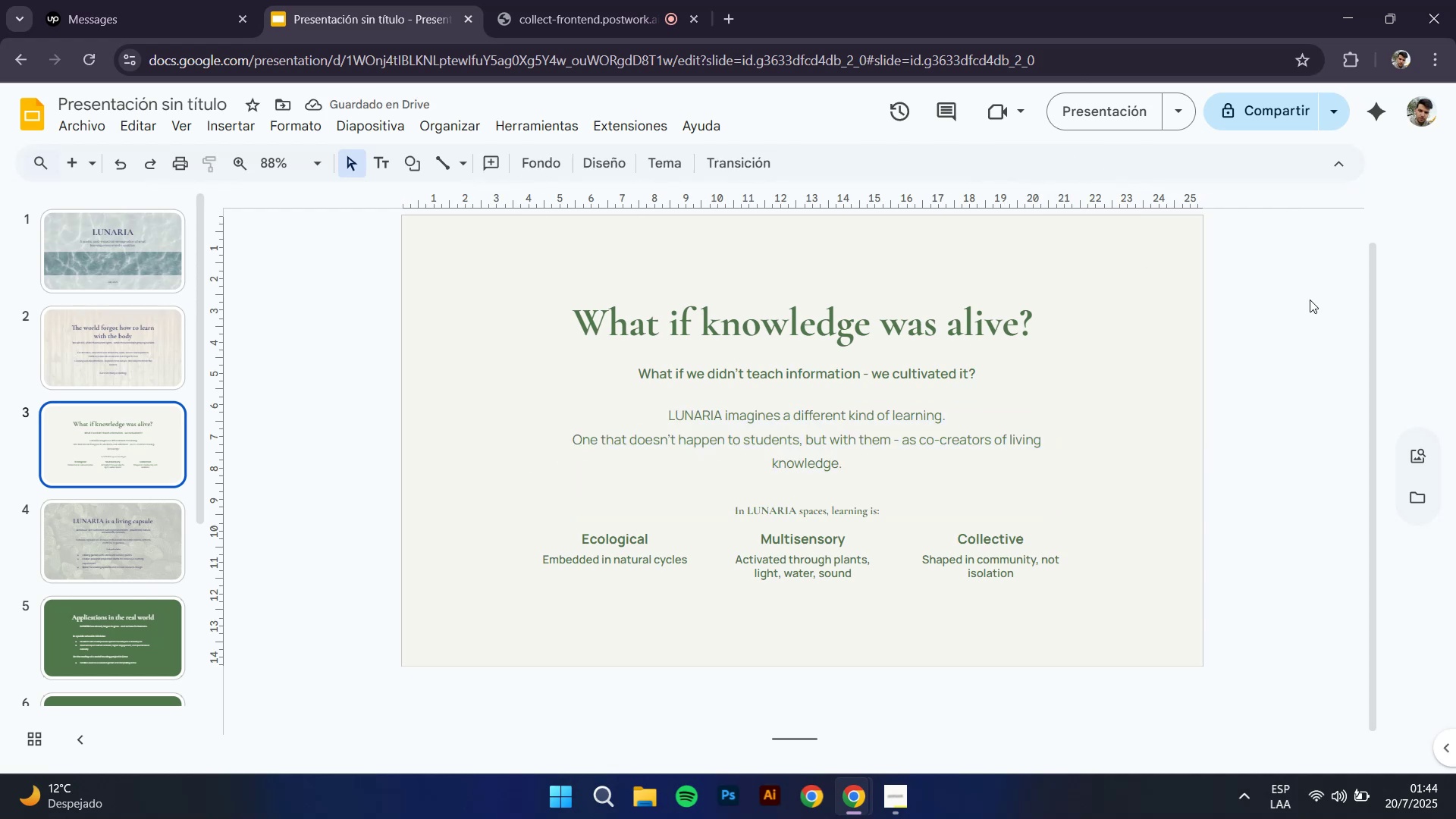 
left_click([607, 536])
 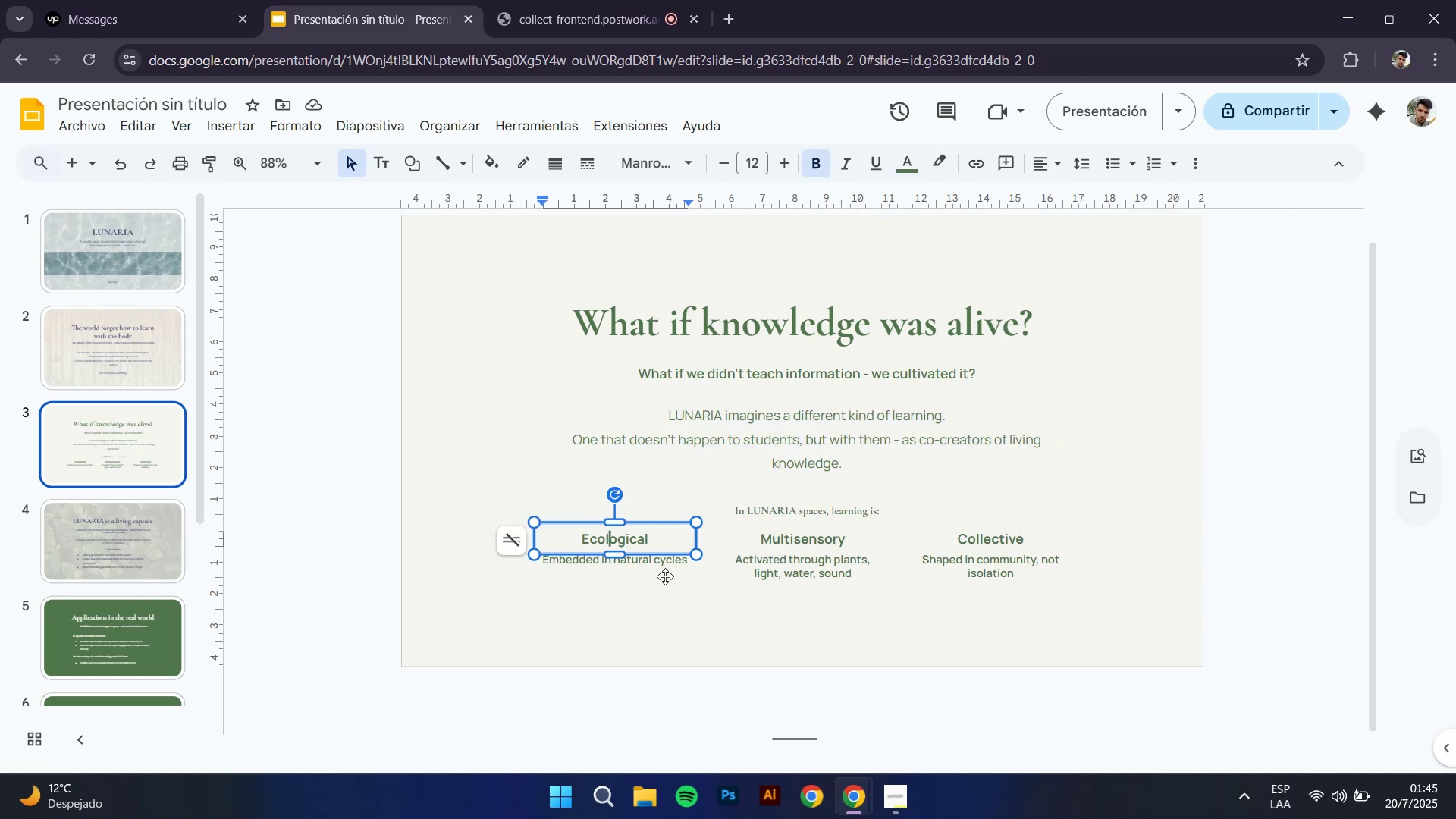 
hold_key(key=ShiftLeft, duration=1.5)
left_click([680, 565])
 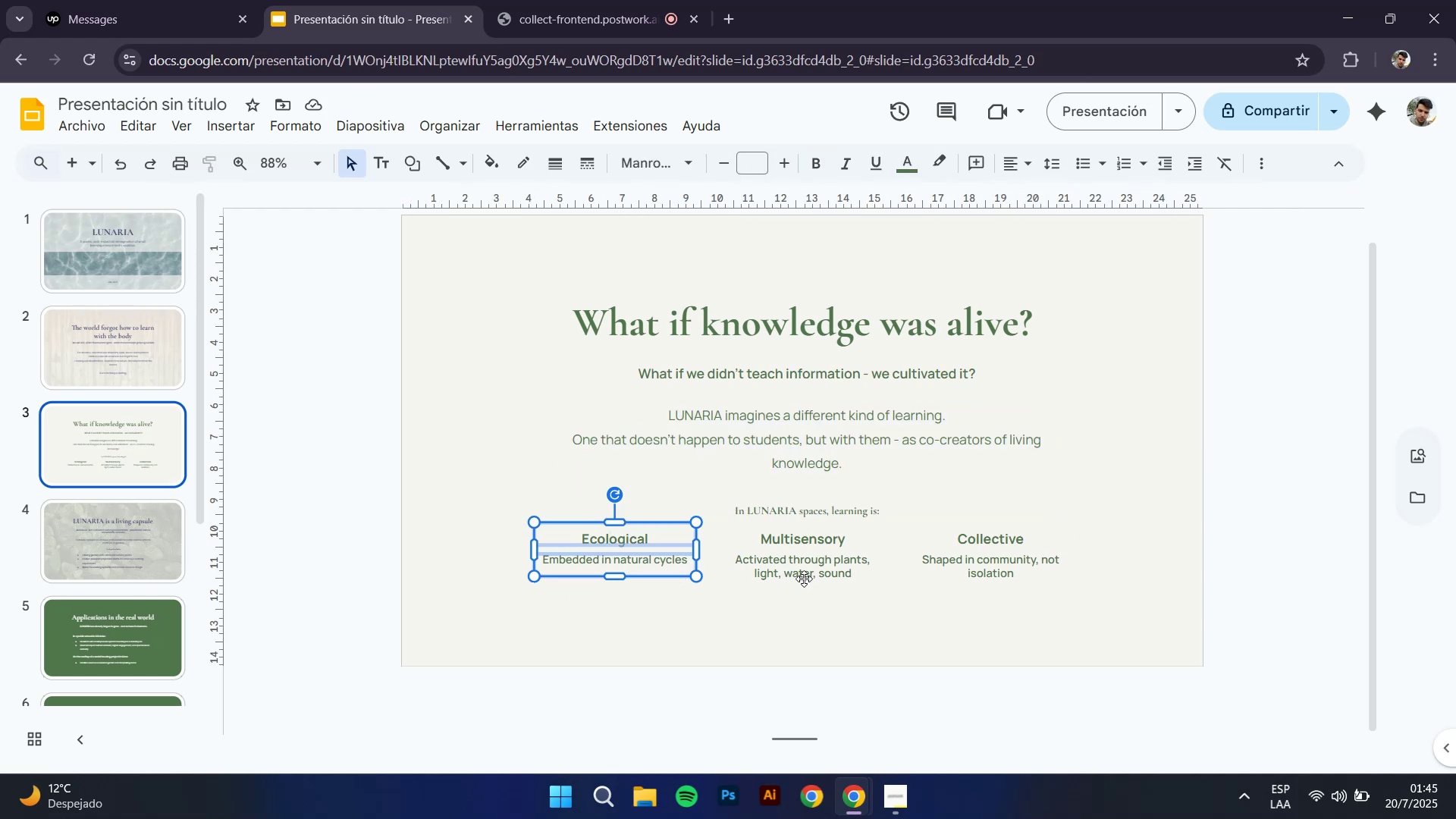 
left_click([804, 577])
 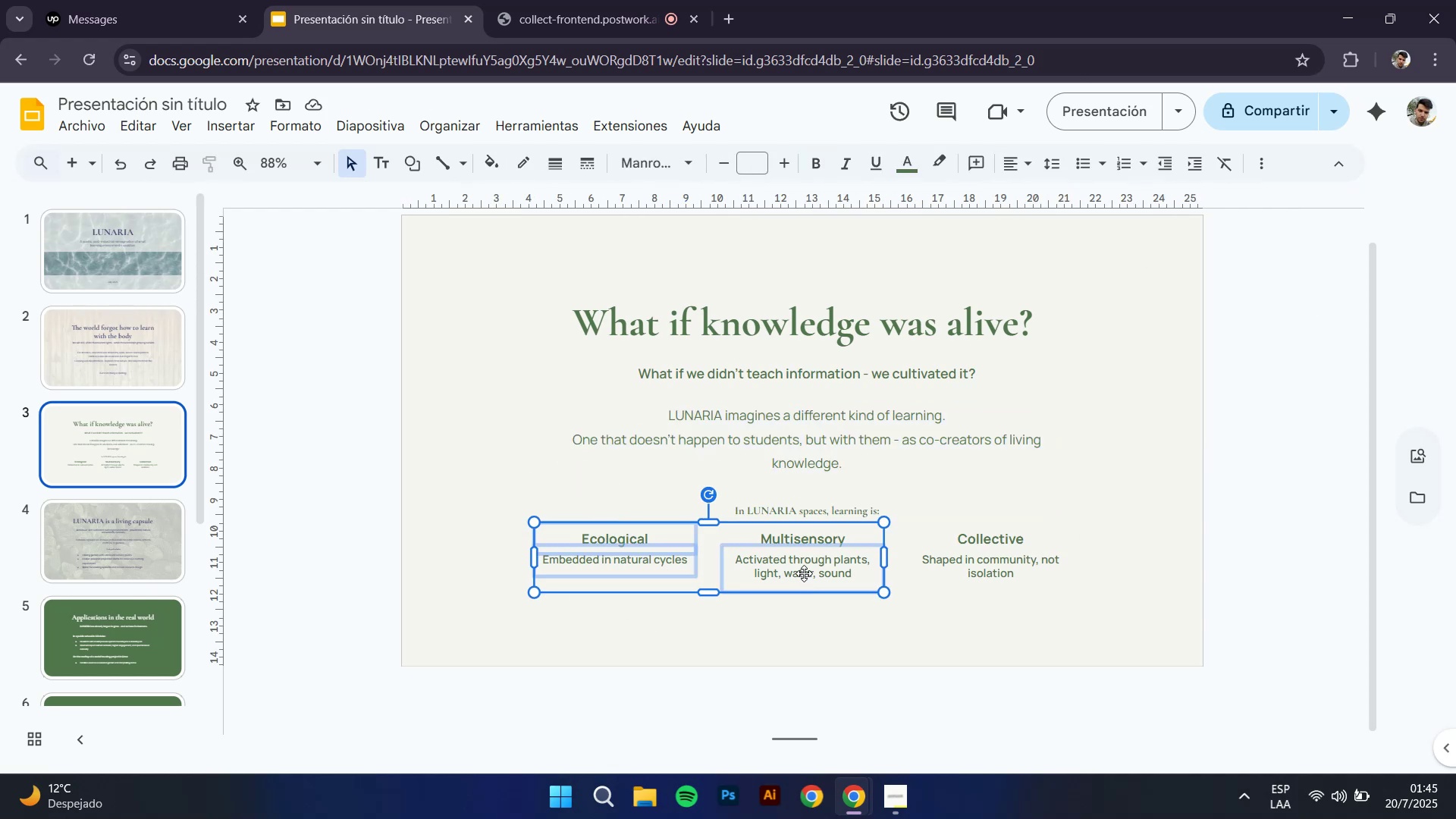 
hold_key(key=ShiftLeft, duration=1.51)
left_click([803, 538])
 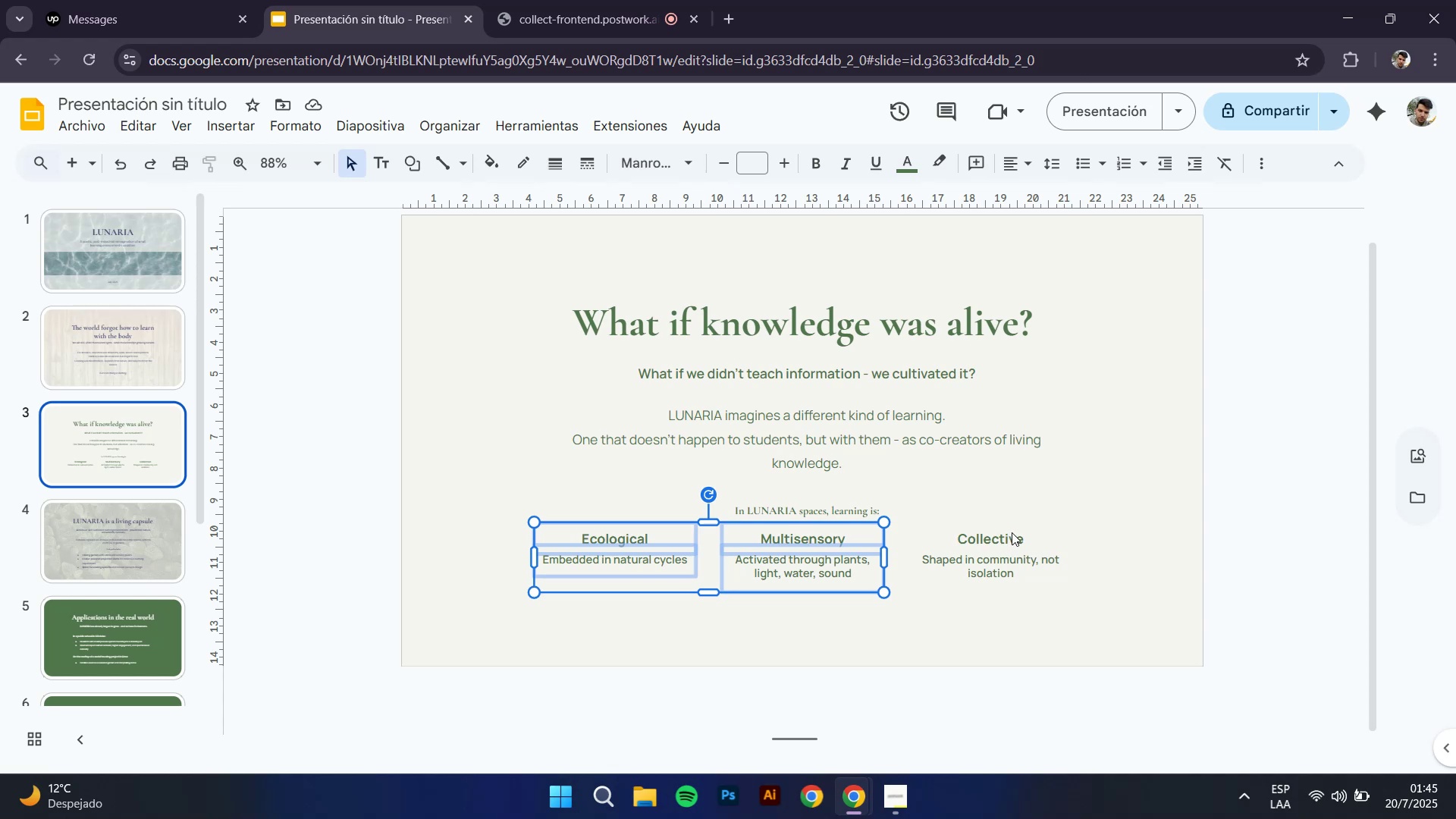 
left_click([1012, 532])
 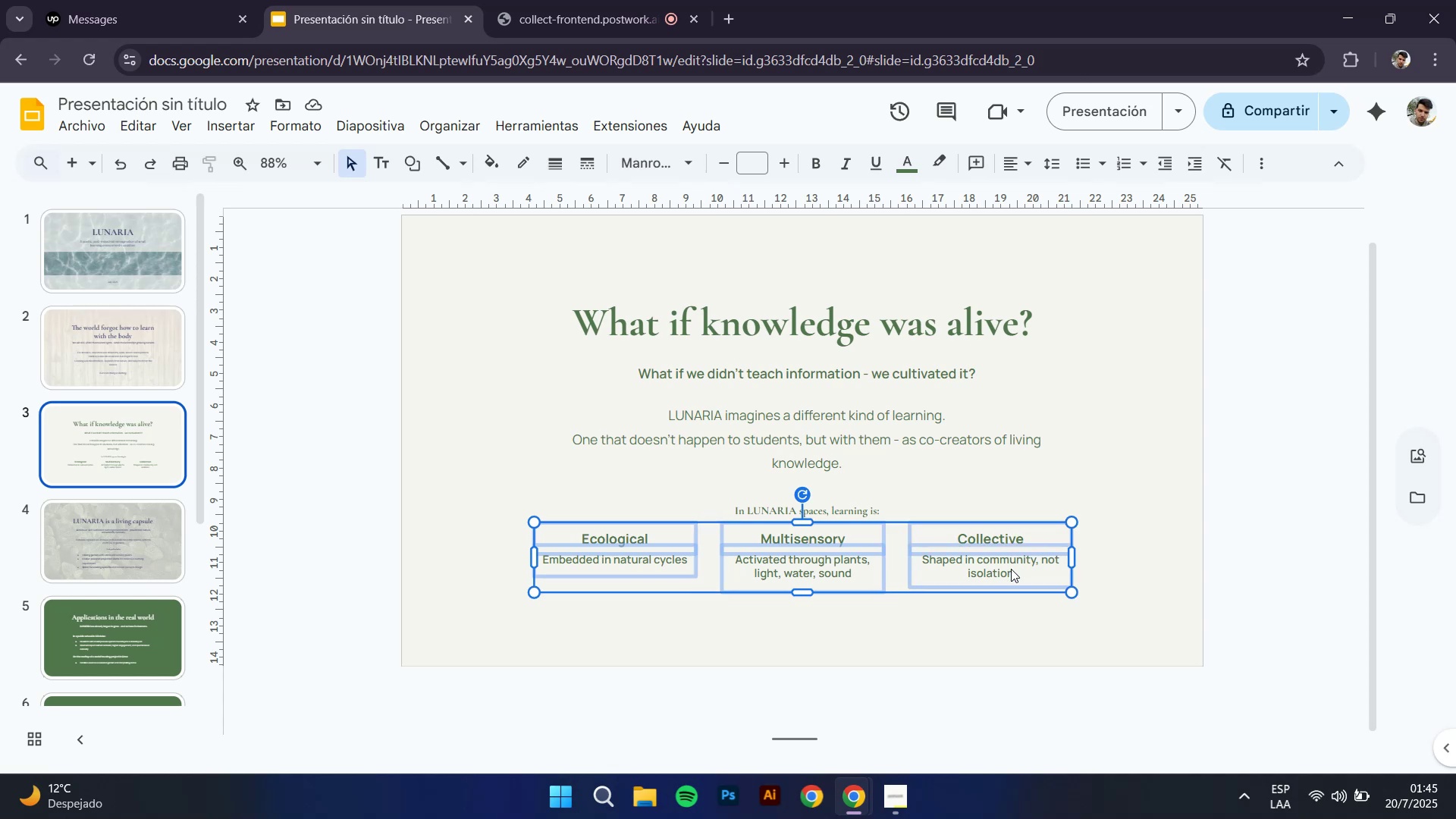 
key(Shift+ShiftLeft)
 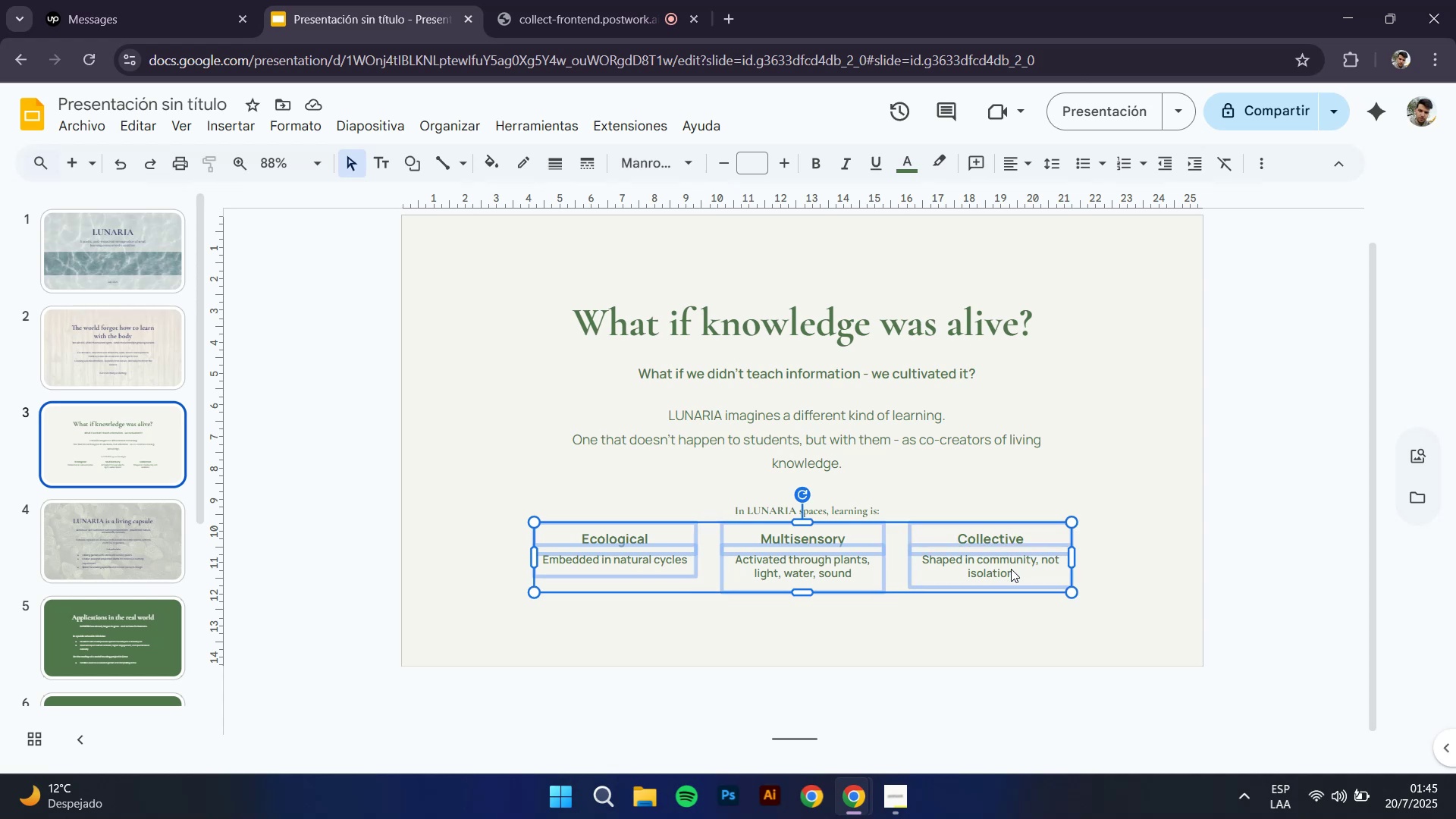 
left_click([1011, 569])
 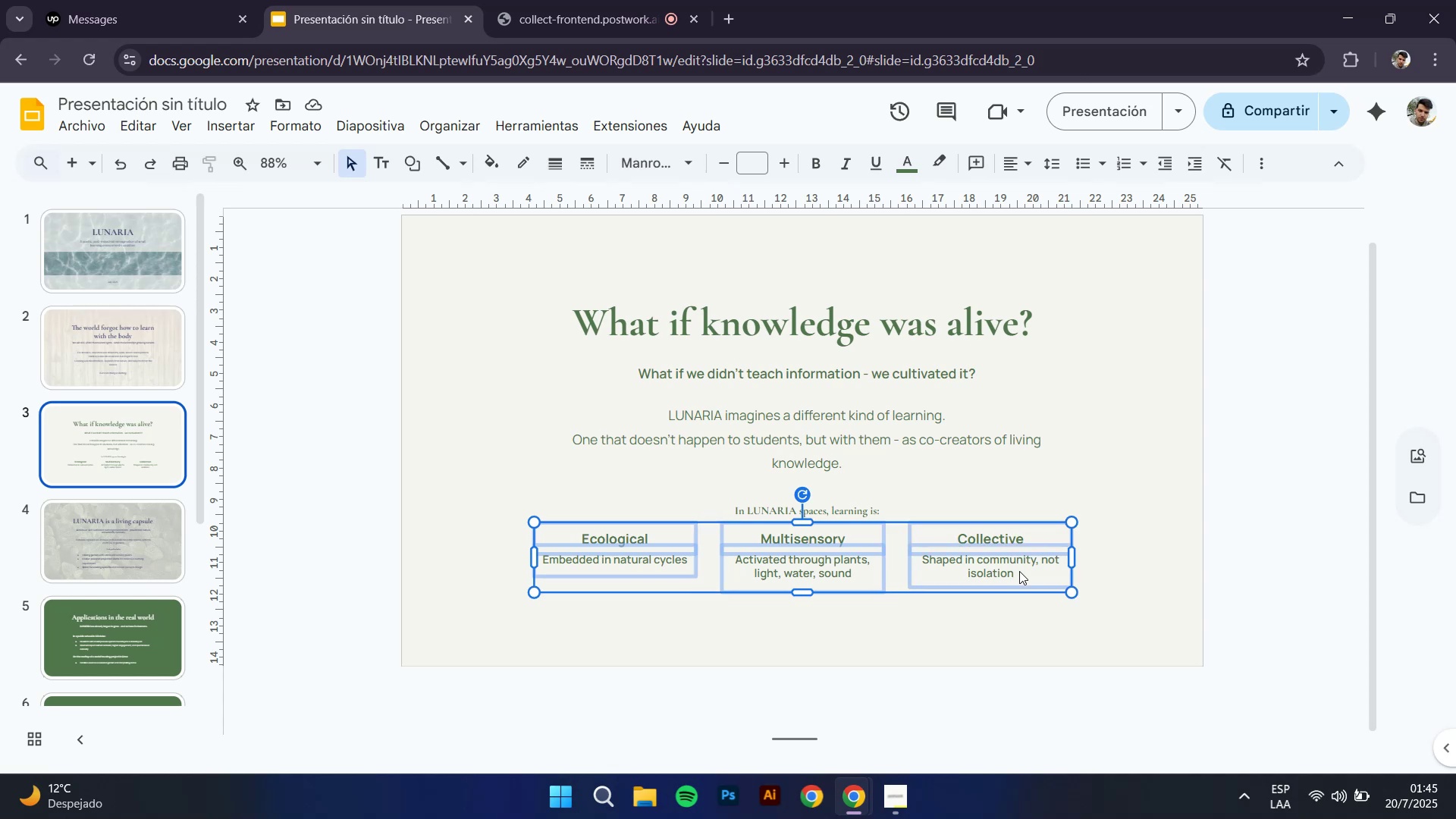 
key(Shift+ShiftLeft)
 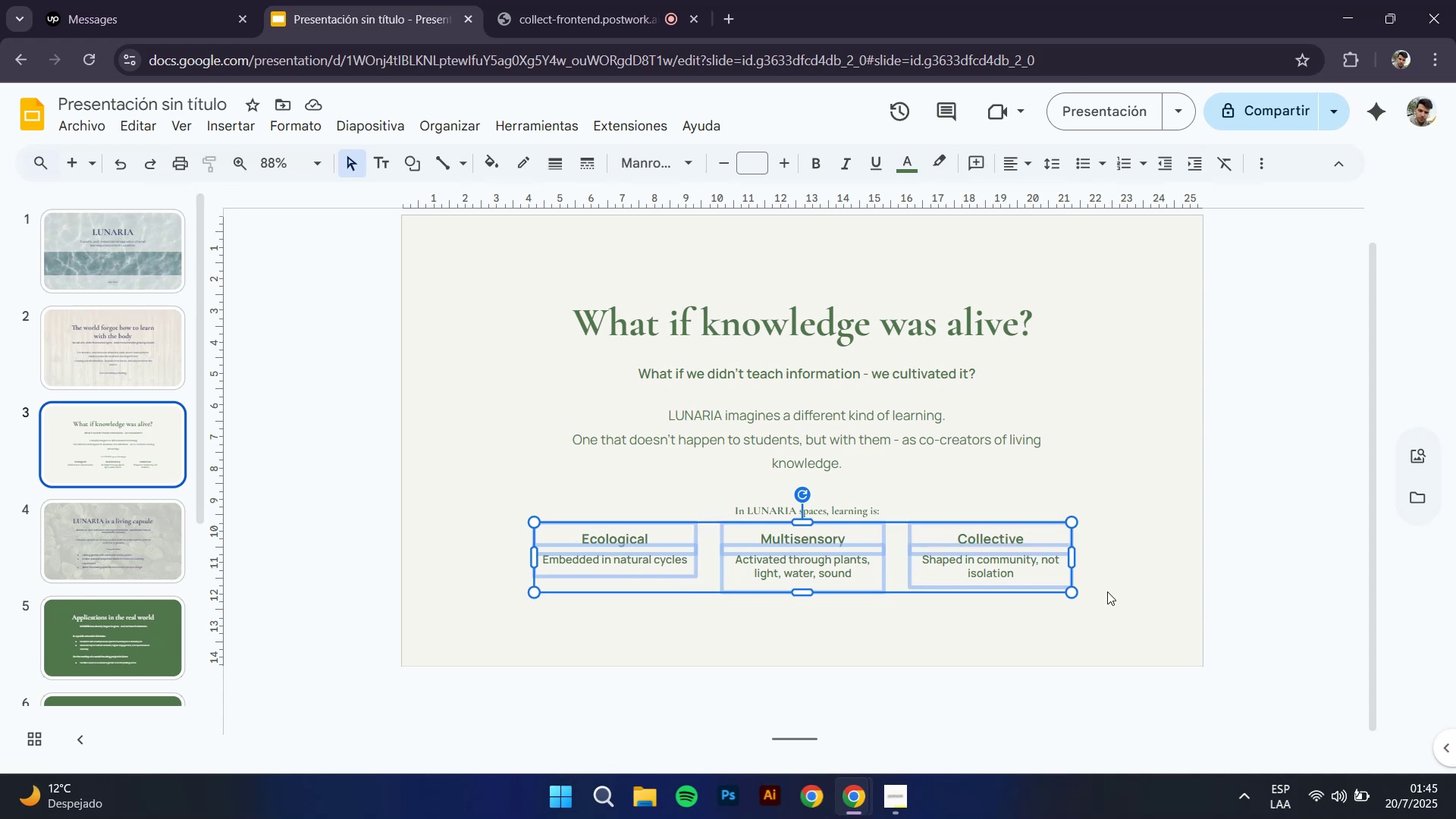 
key(Shift+ShiftLeft)
 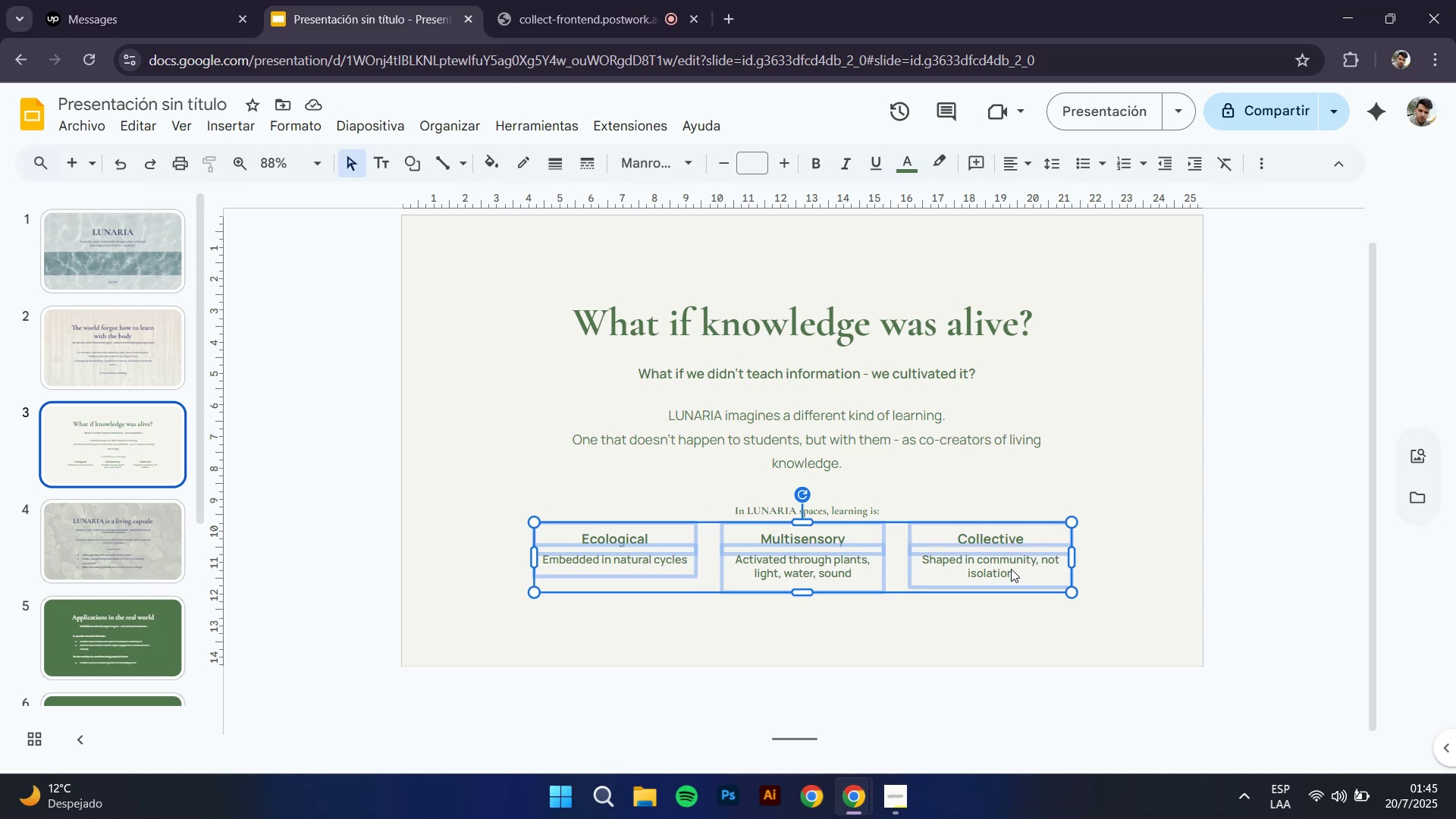 
key(Shift+ShiftLeft)
 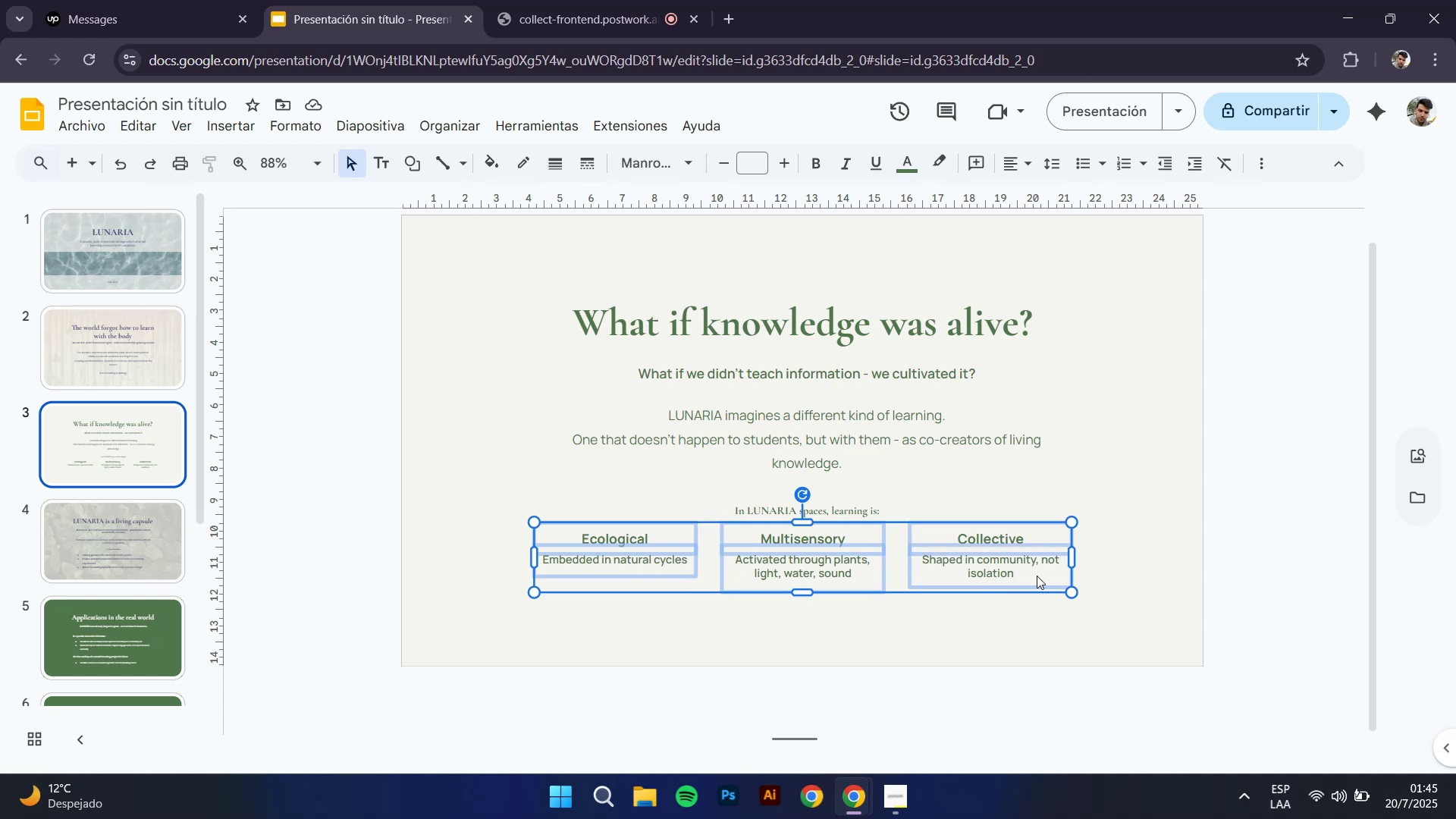 
key(Shift+ShiftLeft)
 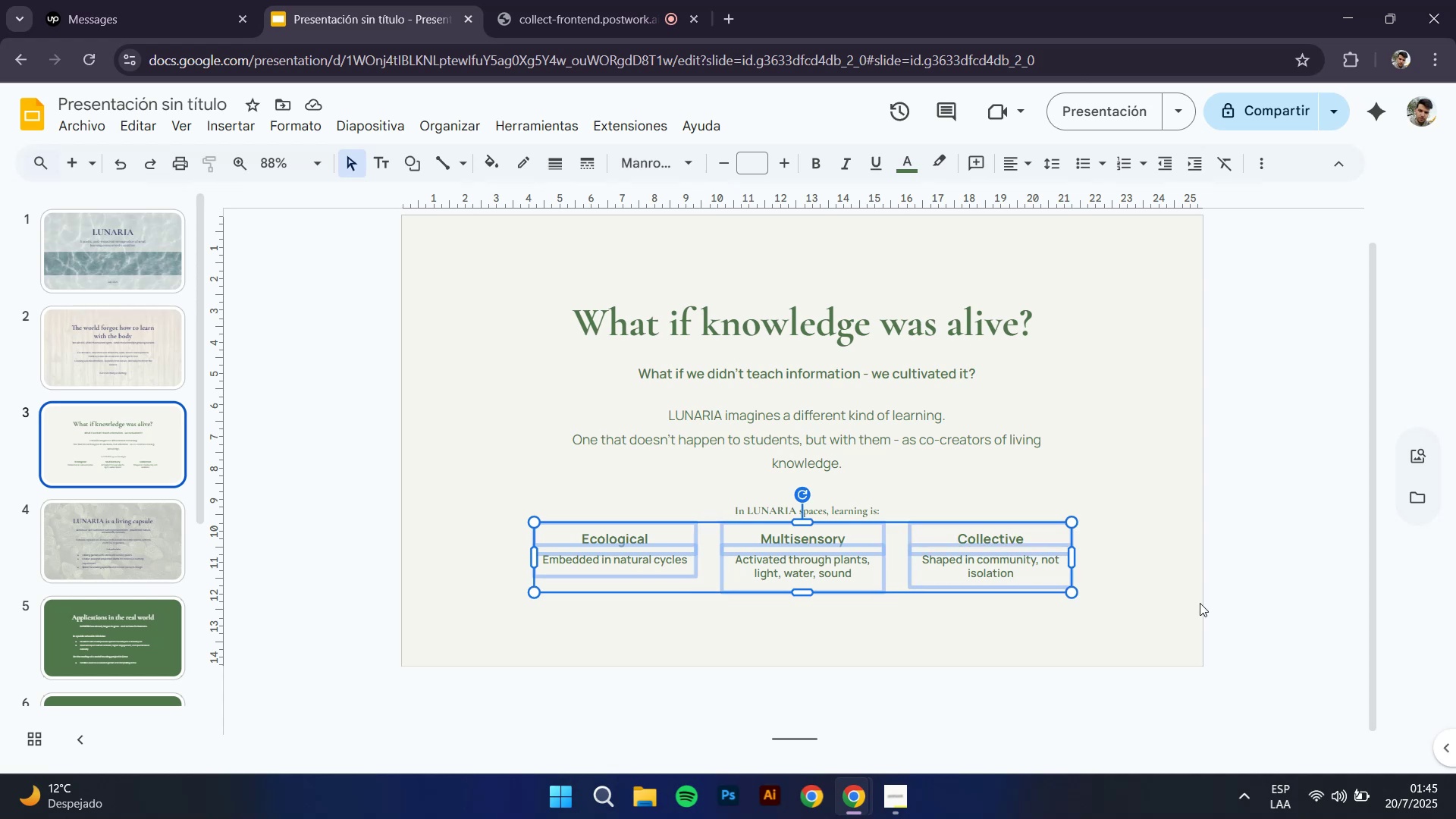 
key(Shift+ShiftLeft)
 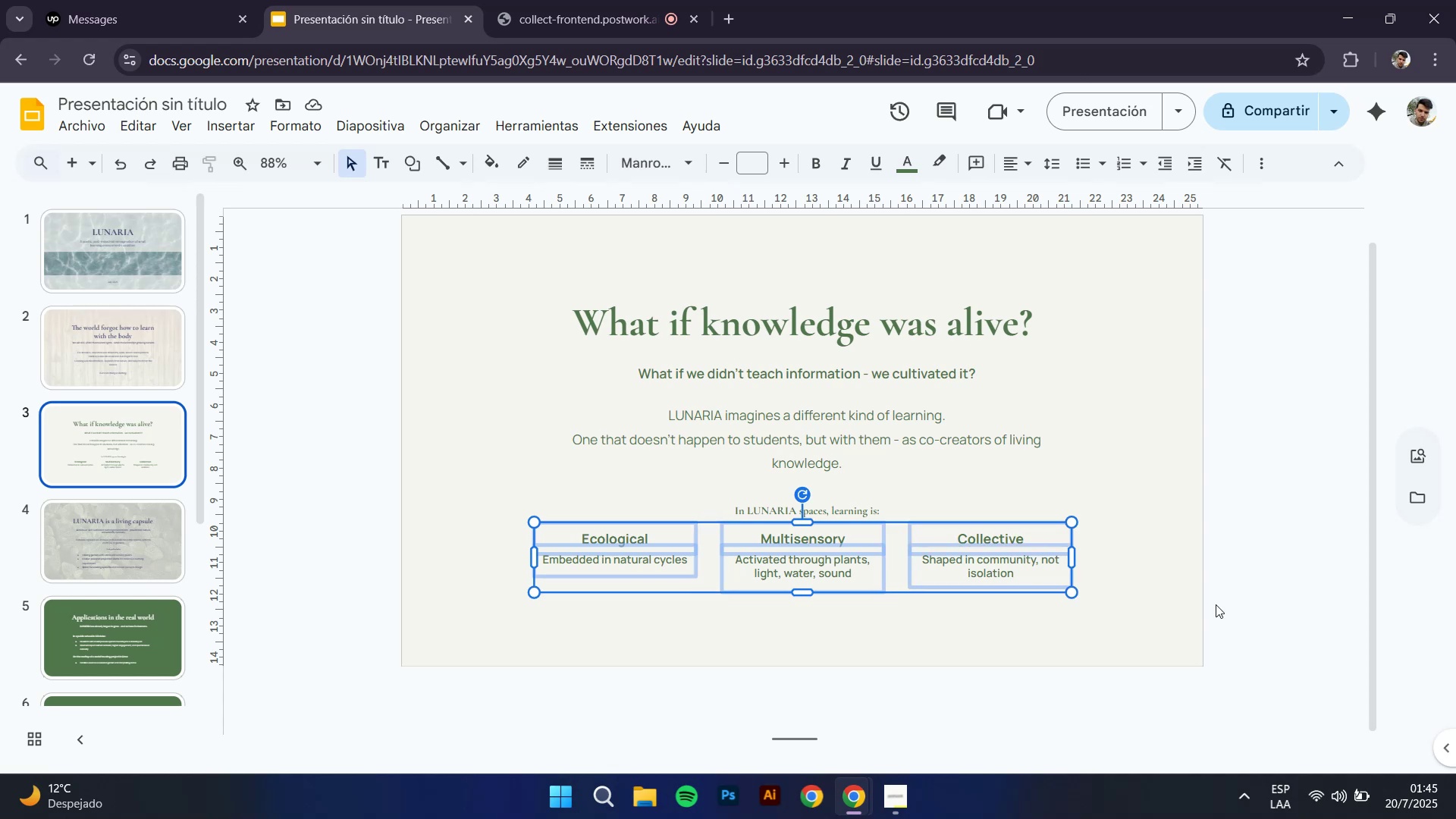 
key(Shift+ShiftLeft)
 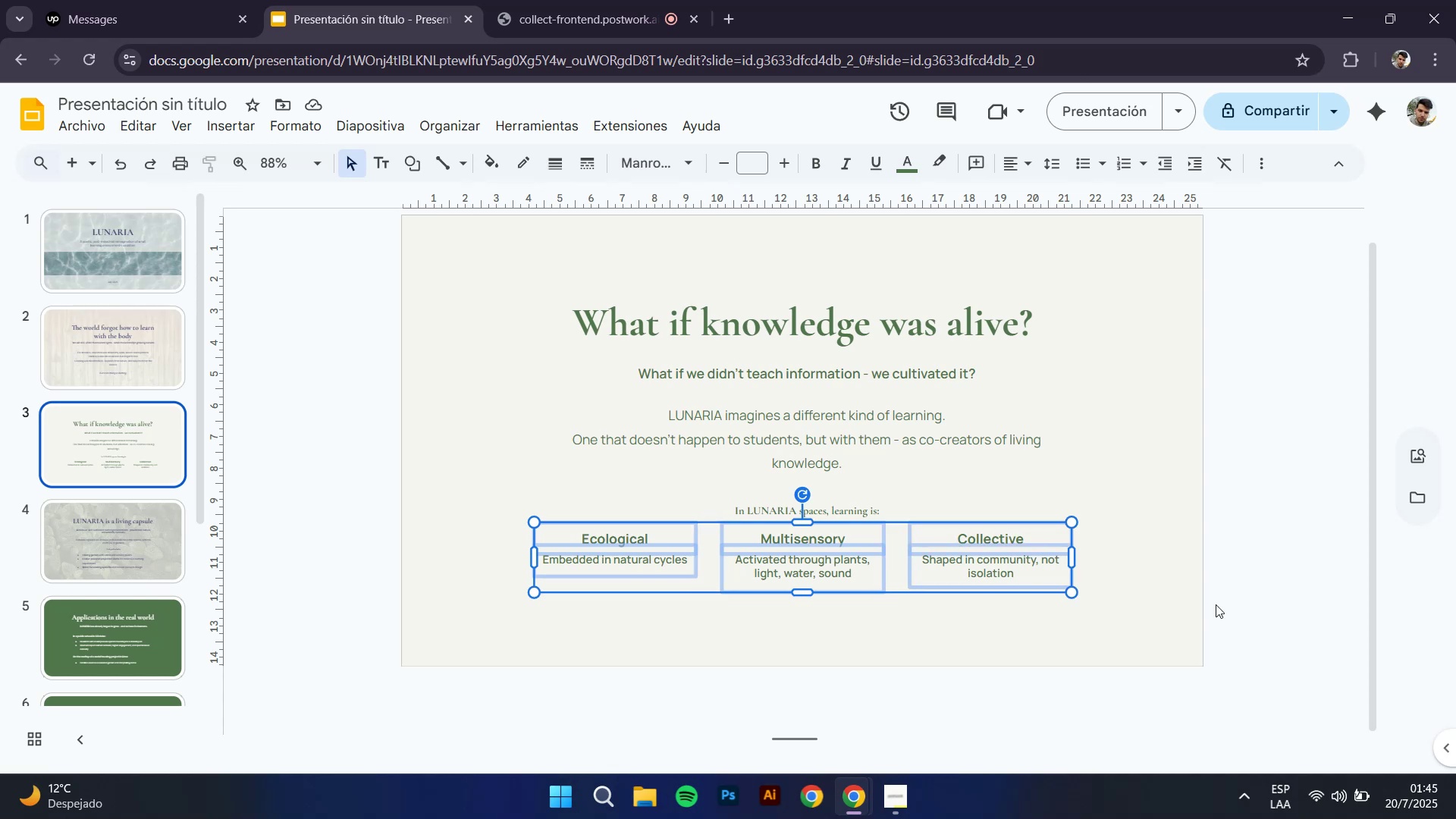 
key(ArrowDown)
 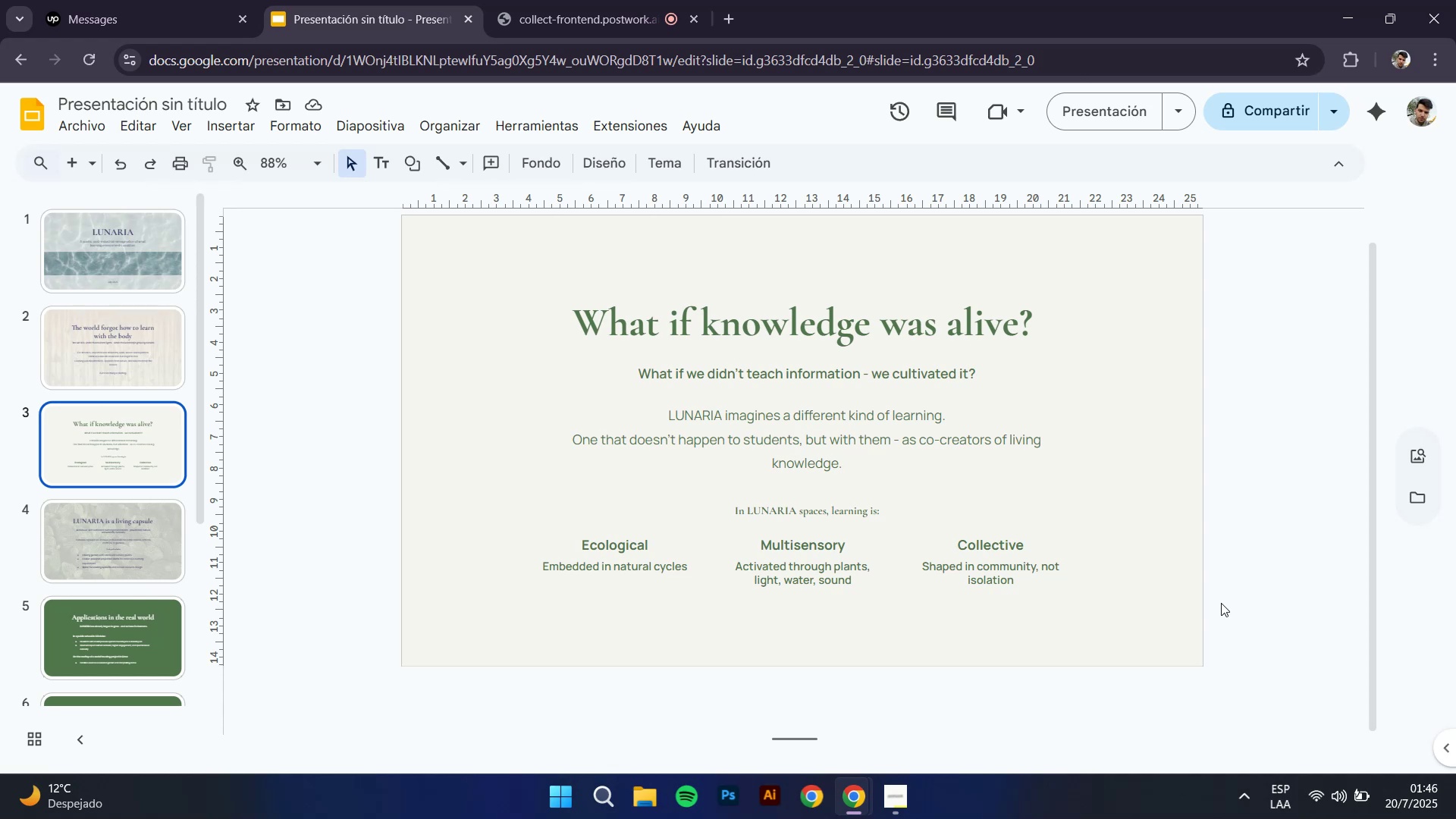 
wait(71.97)
 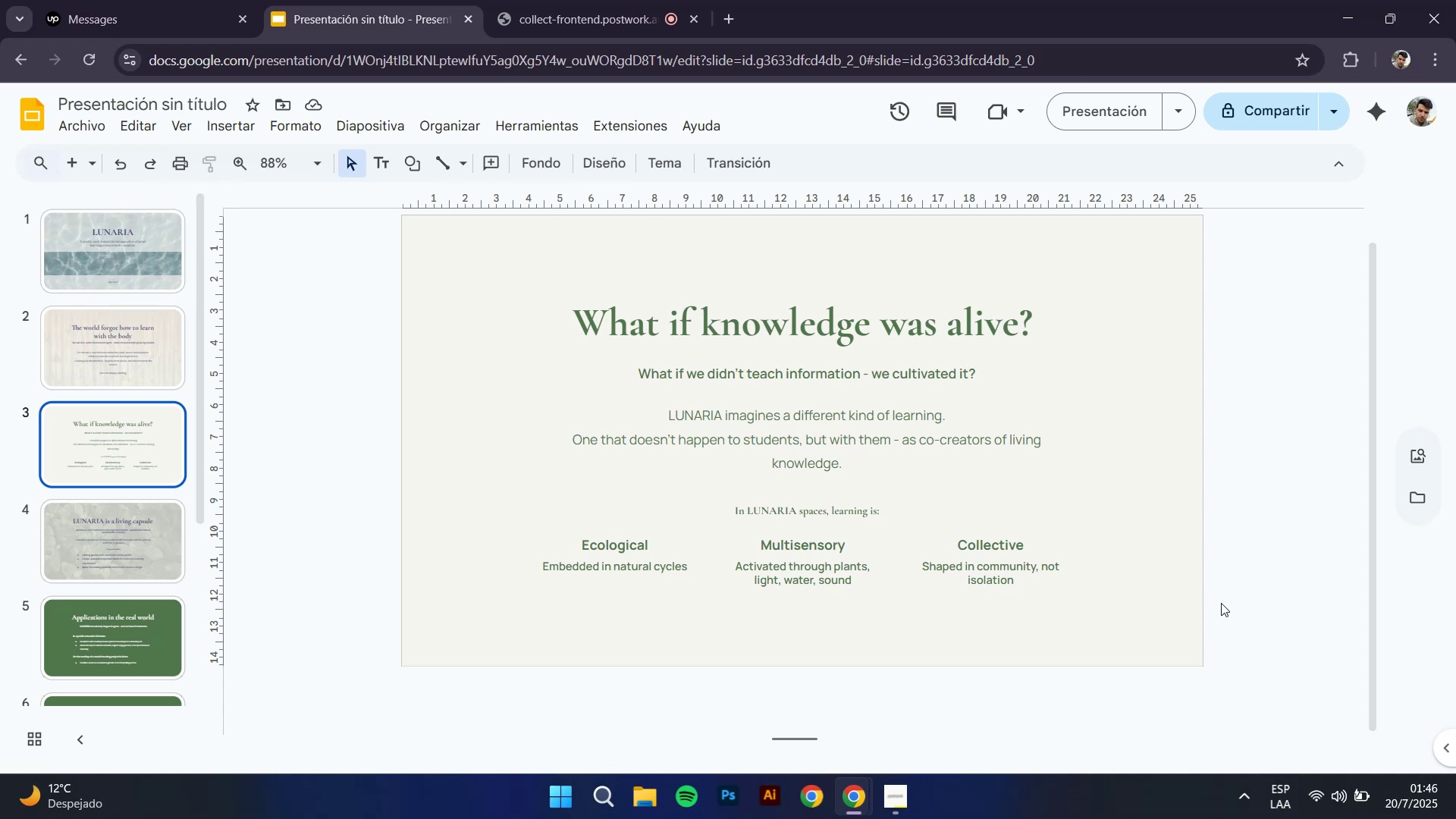 
left_click([90, 556])
 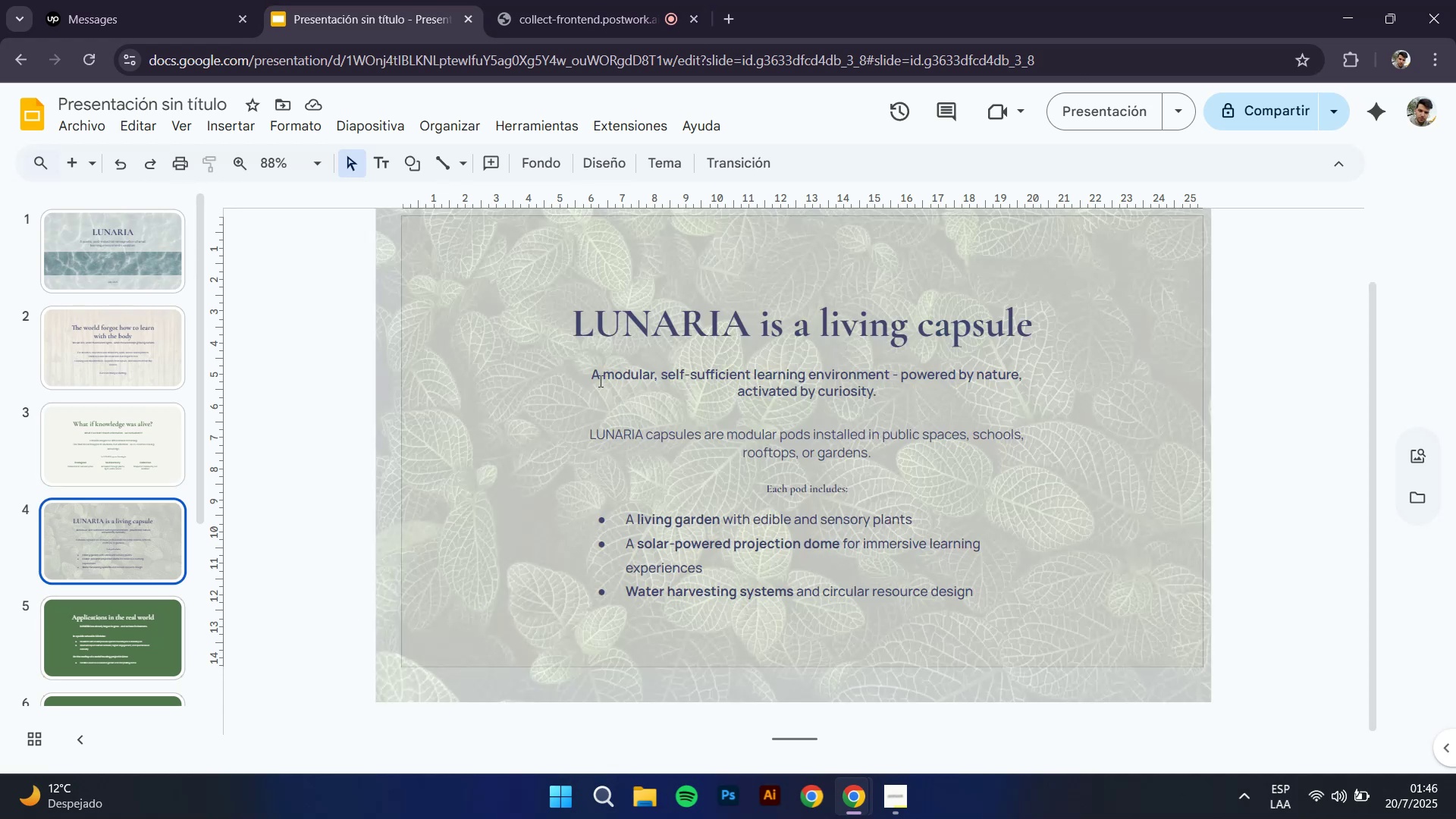 
left_click_drag(start_coordinate=[592, 373], to_coordinate=[1000, 399])
 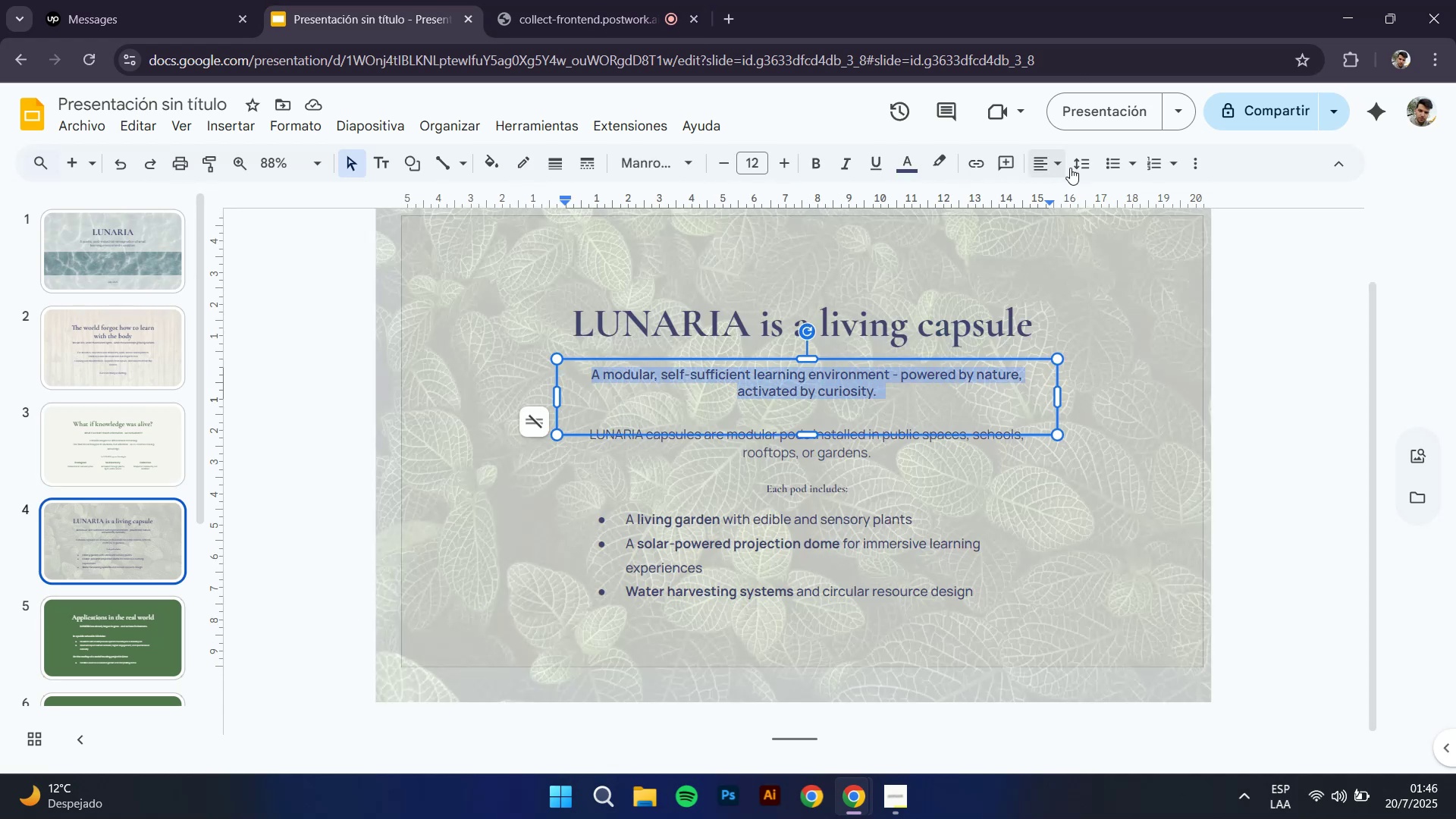 
left_click([1084, 168])
 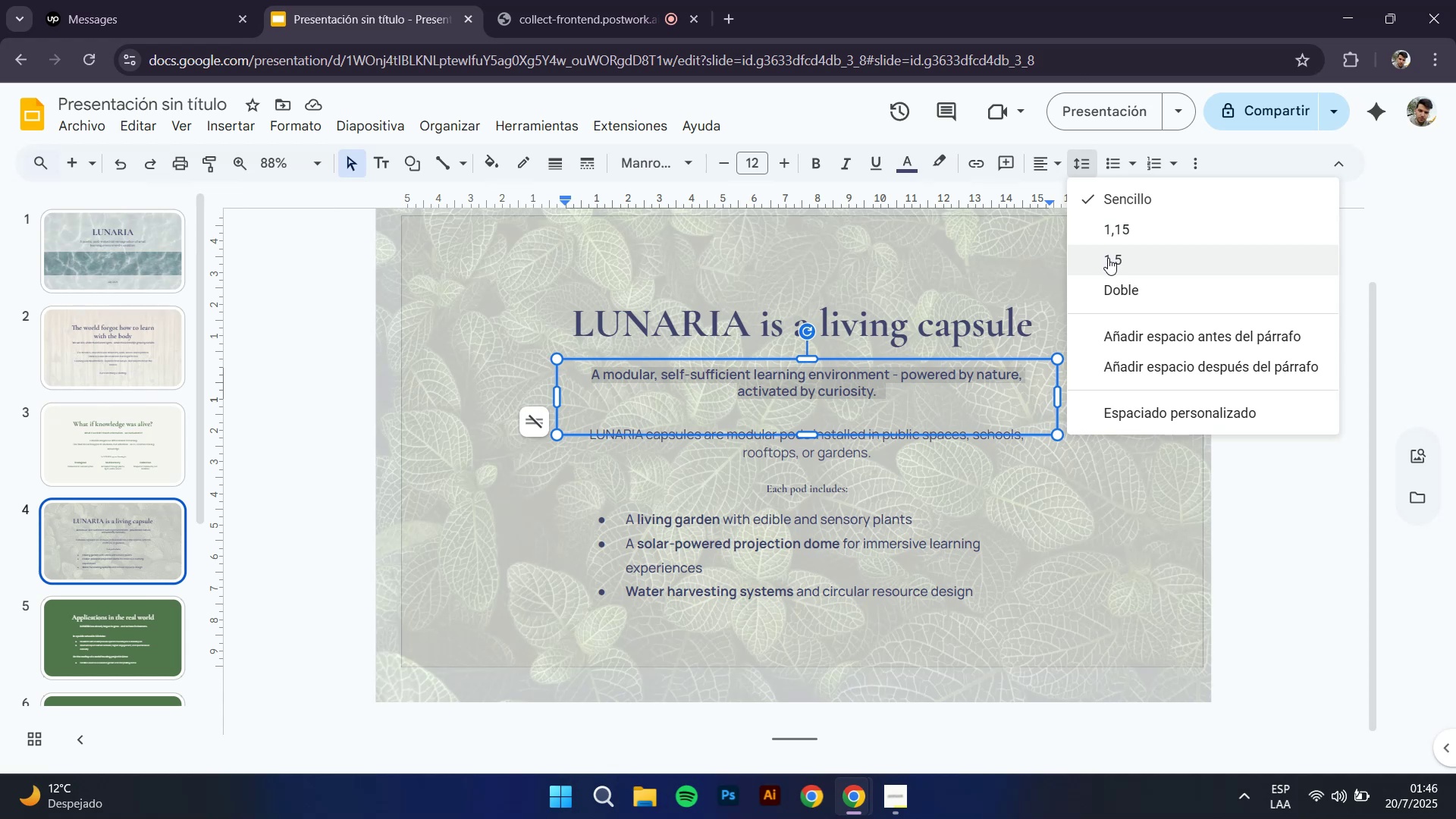 
left_click([1108, 258])
 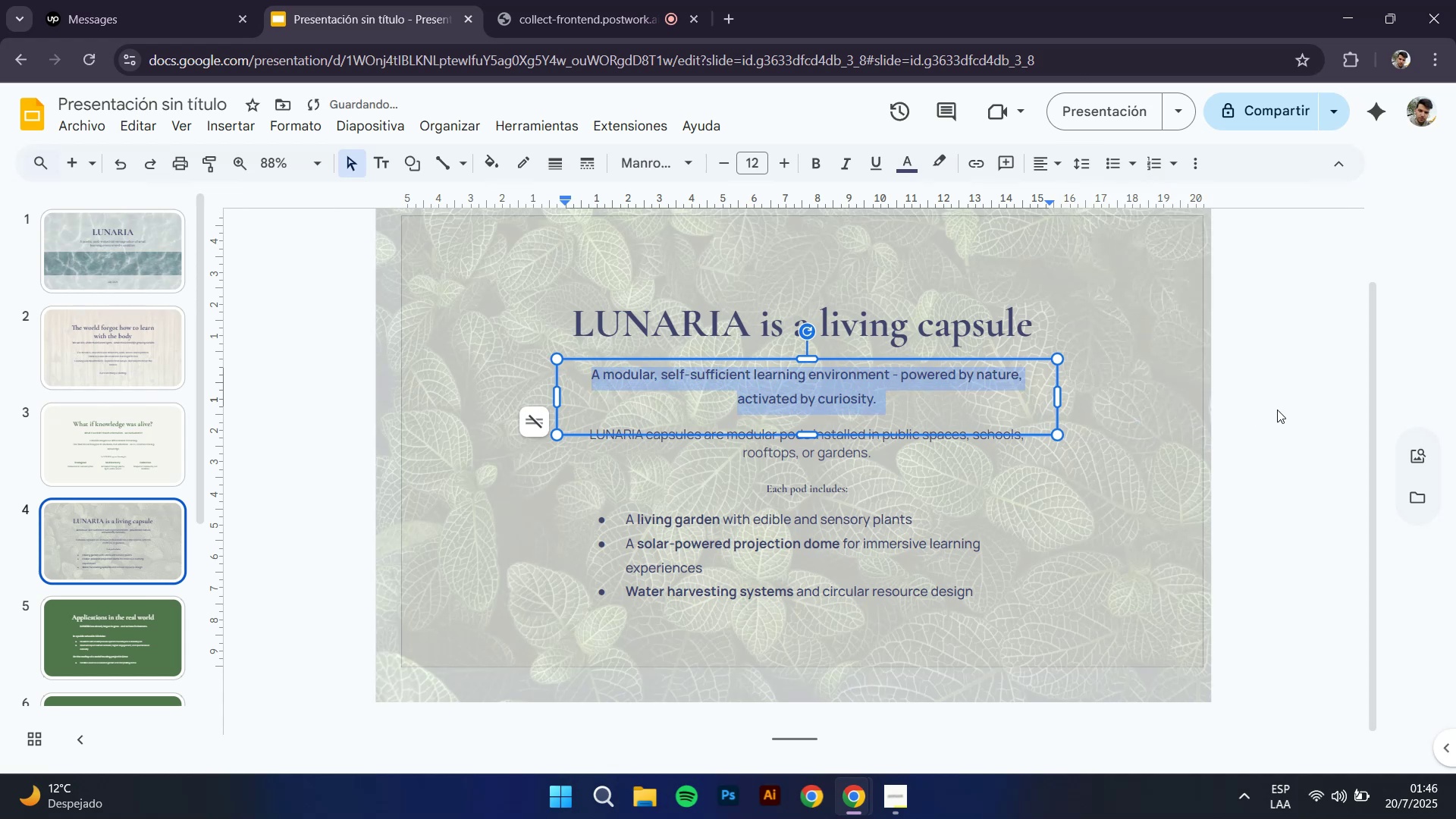 
left_click([1285, 406])
 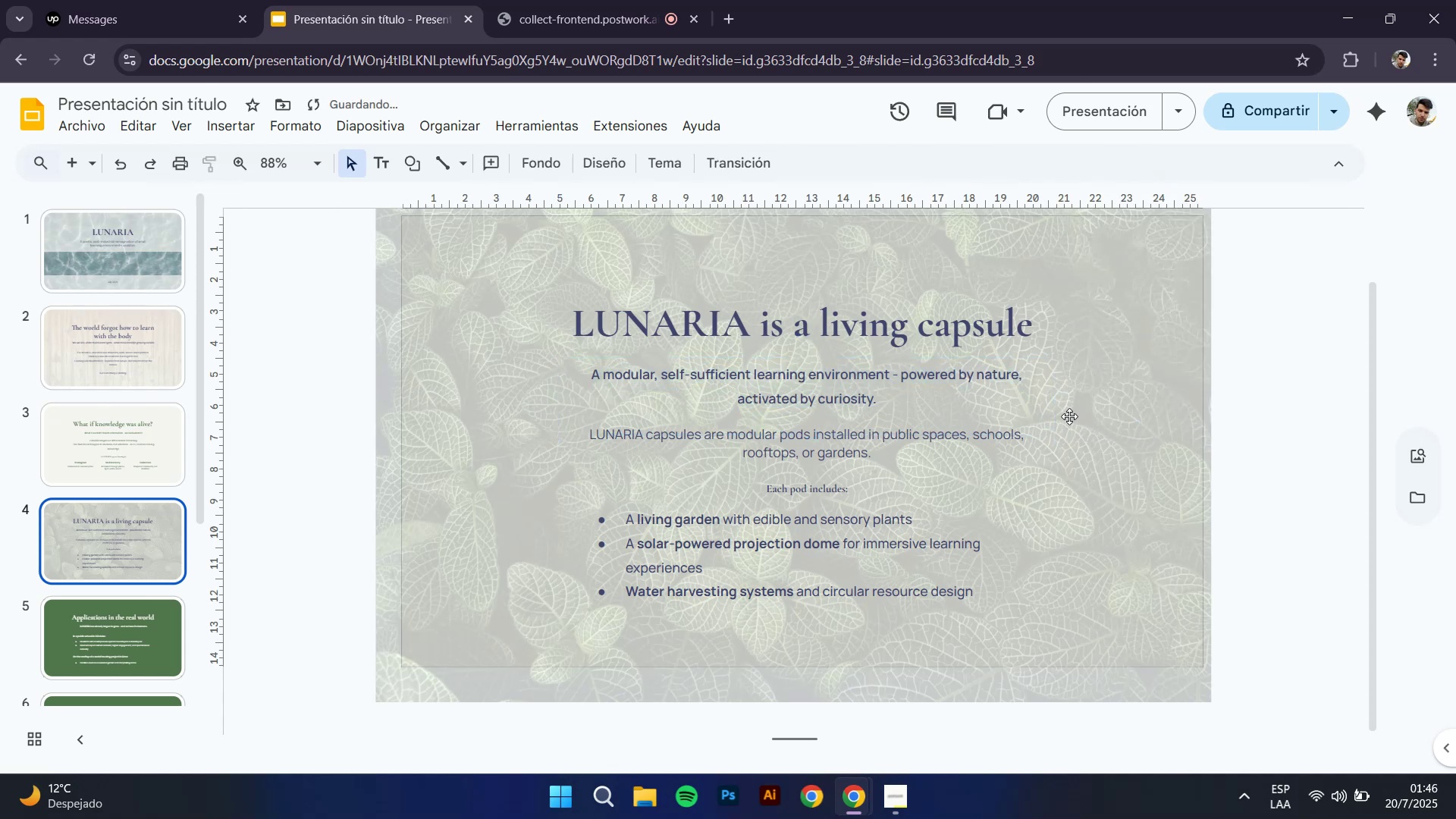 
key(Control+Z)
 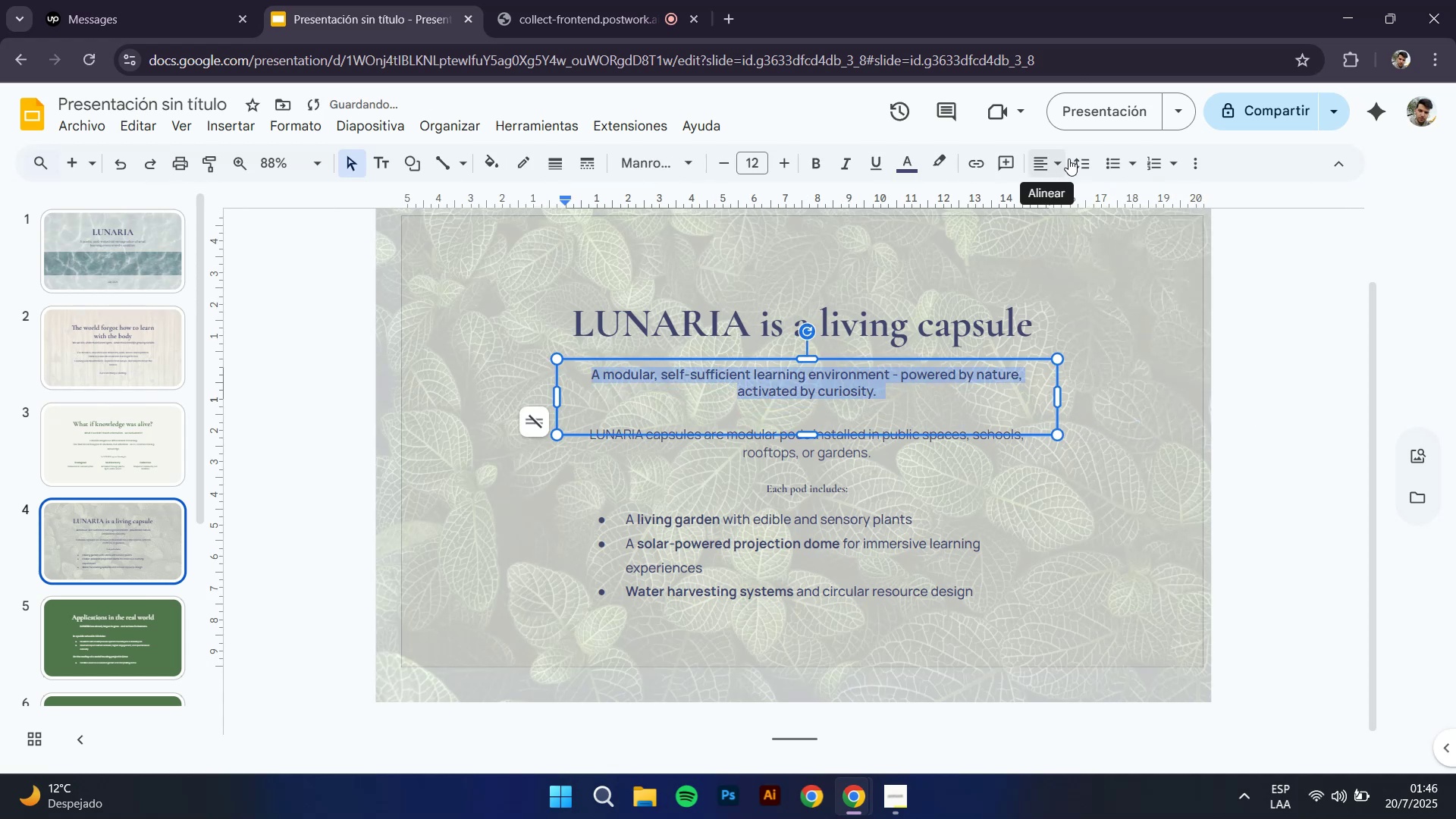 
left_click([1076, 156])
 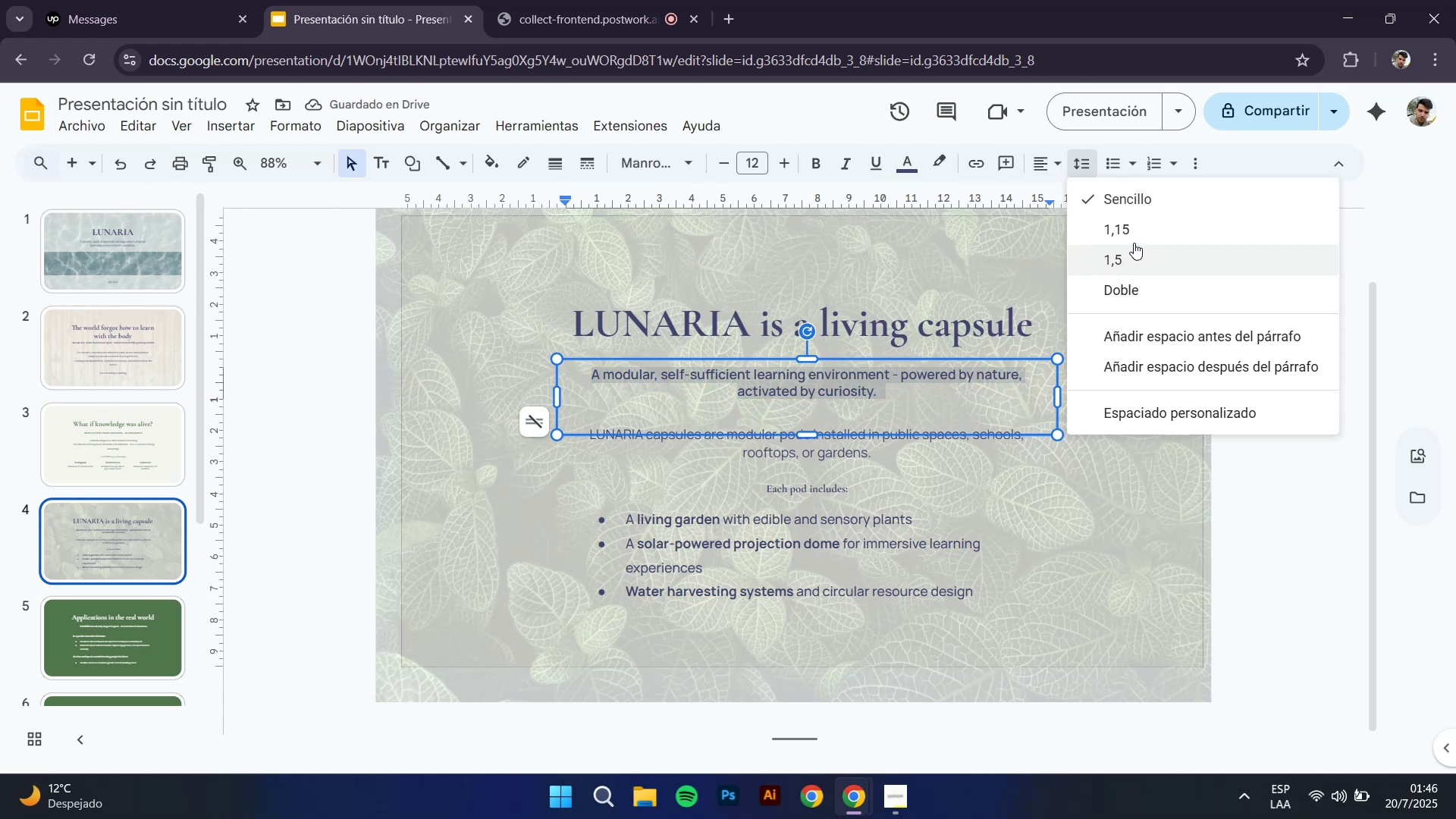 
left_click([1134, 237])
 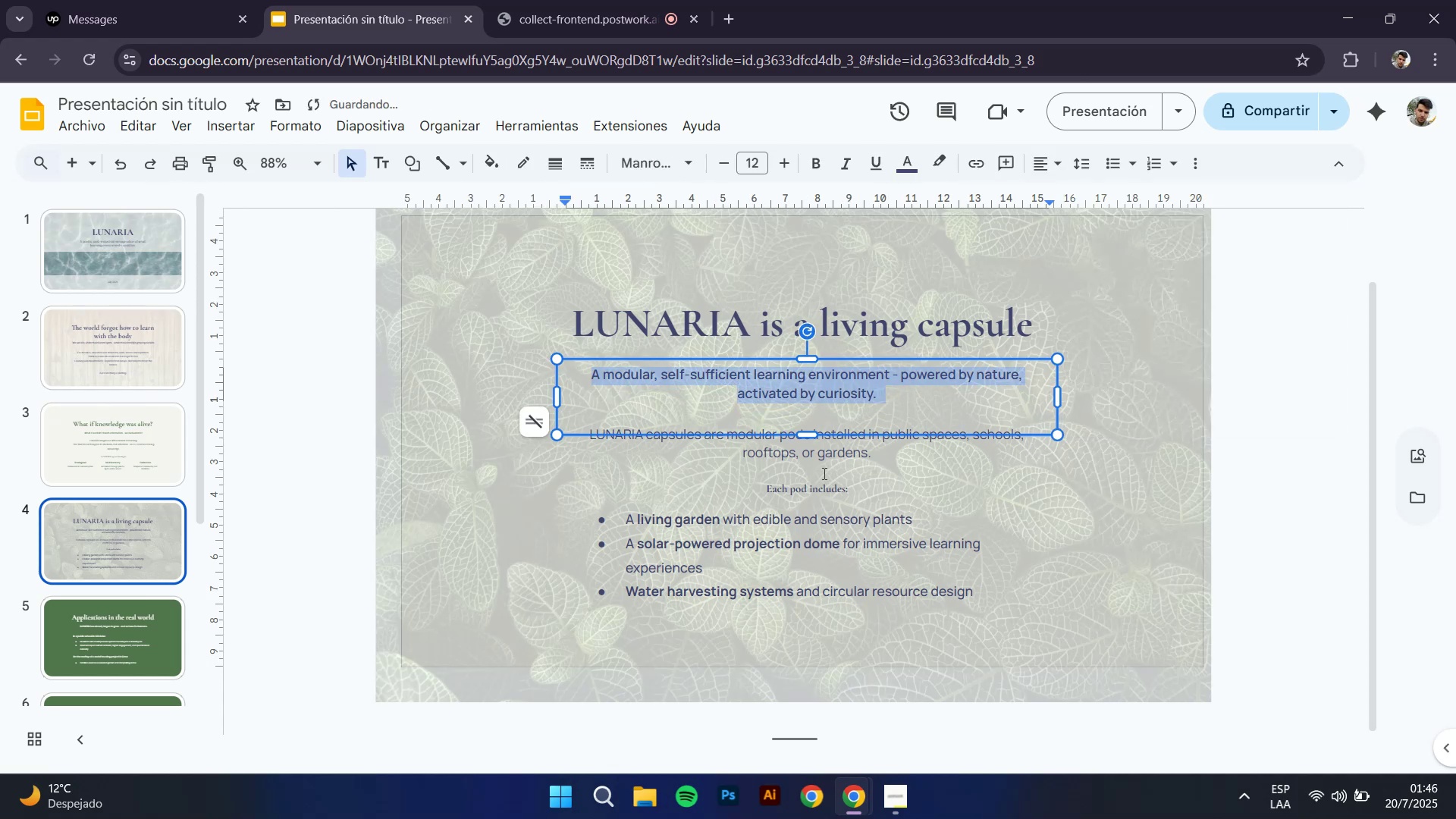 
left_click([824, 460])
 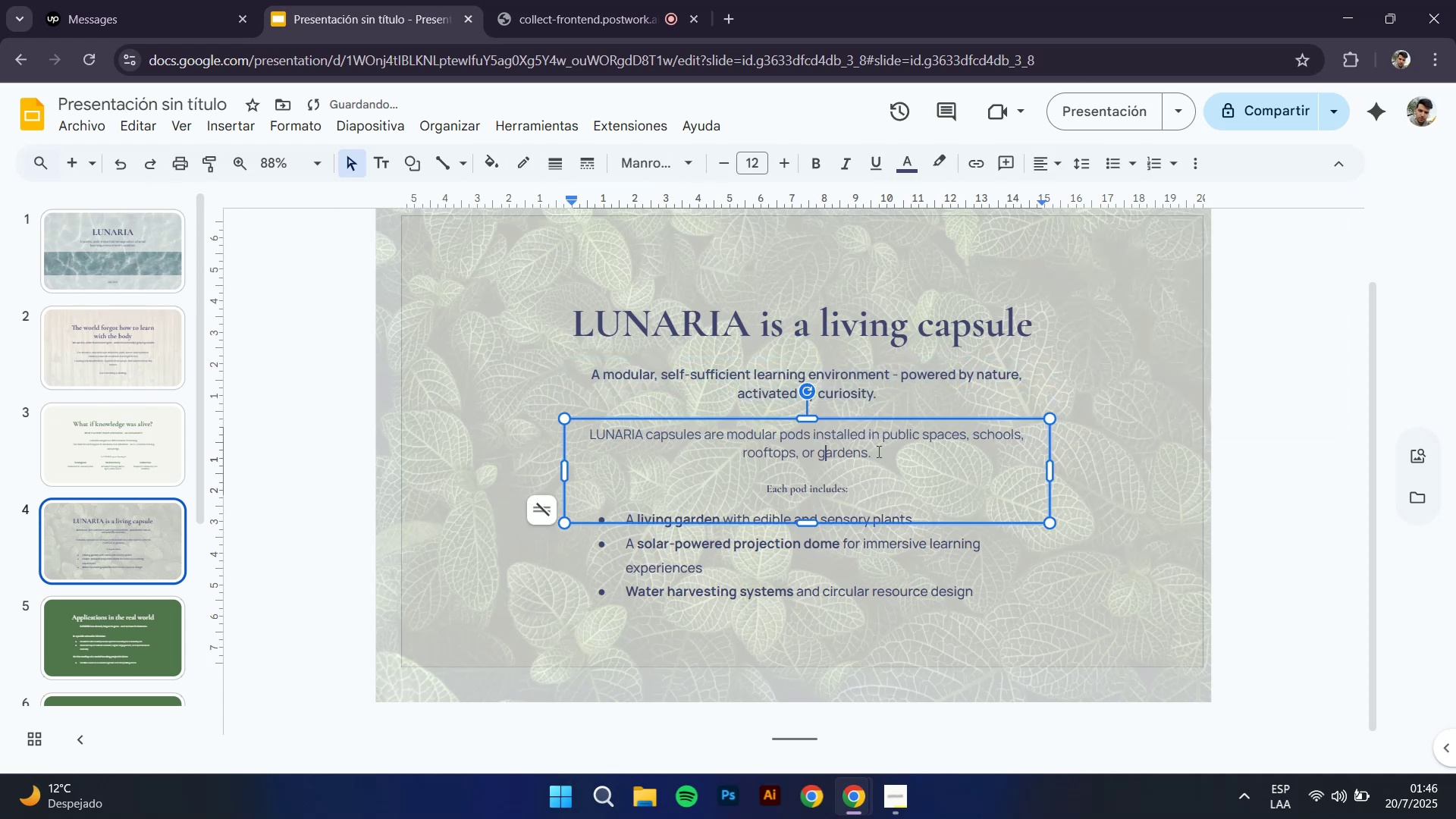 
left_click_drag(start_coordinate=[880, 450], to_coordinate=[455, 407])
 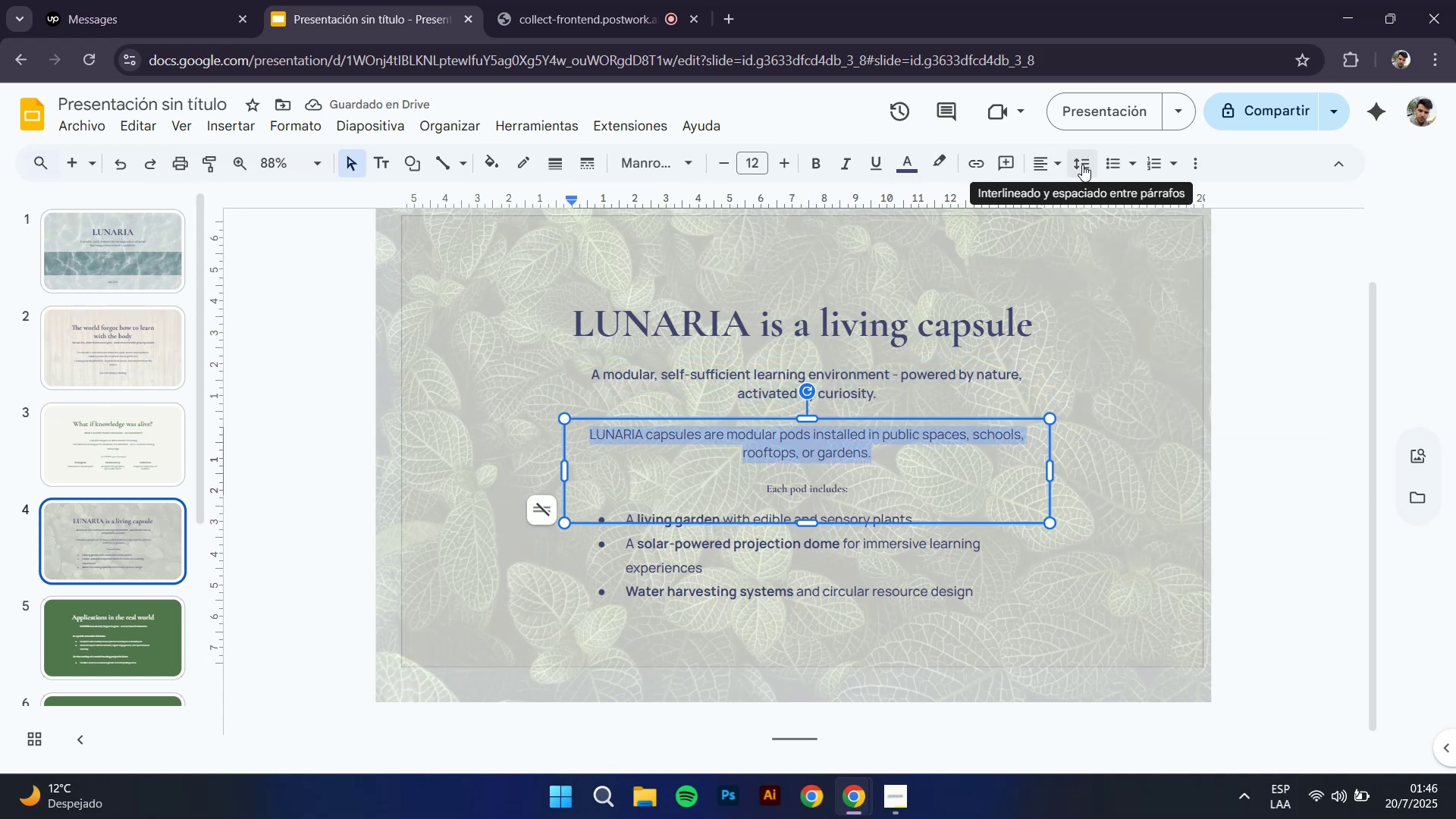 
left_click([1082, 165])
 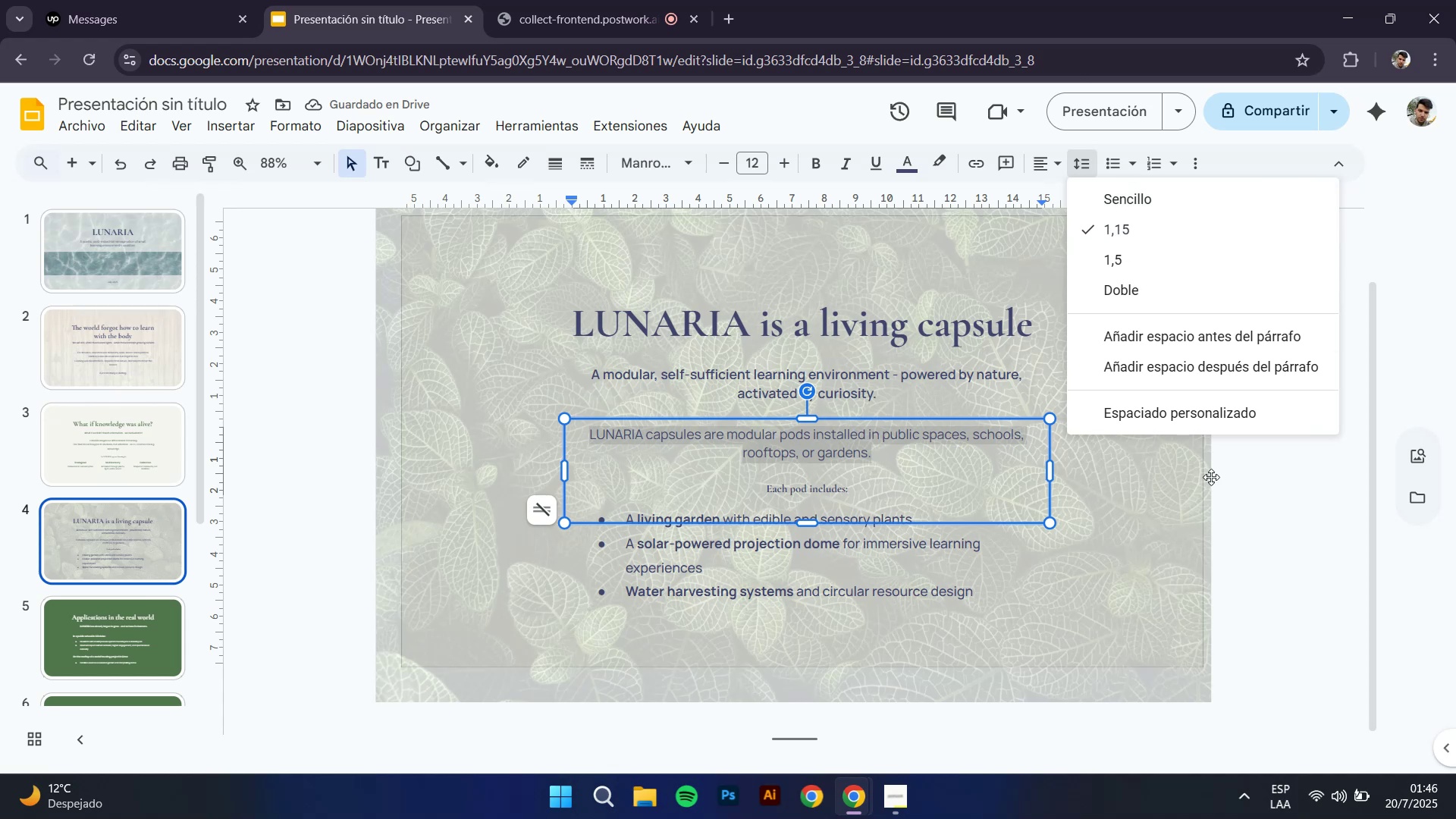 
left_click([1331, 526])
 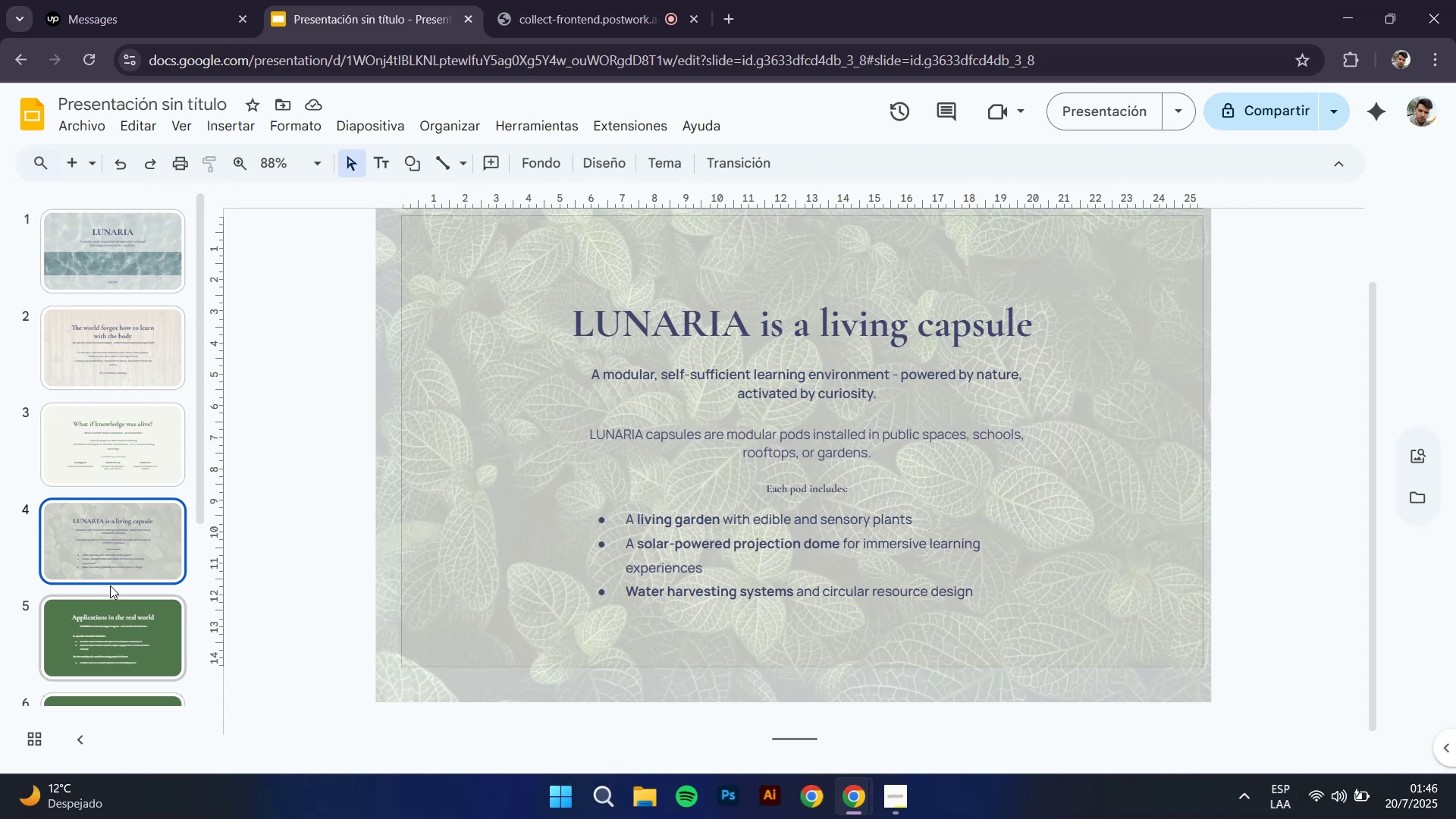 
left_click([95, 635])
 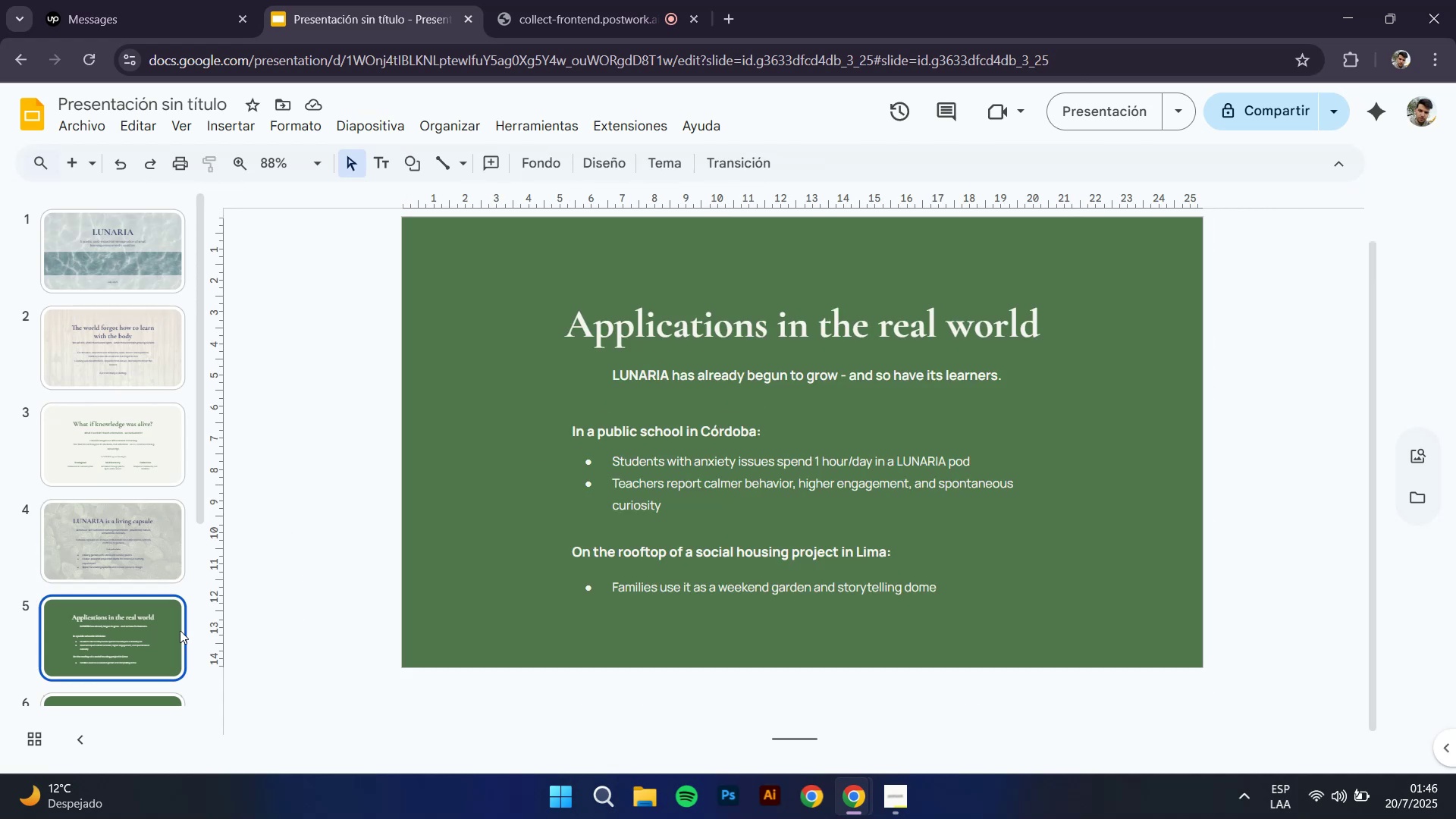 
scroll: coordinate [117, 576], scroll_direction: down, amount: 2.0
 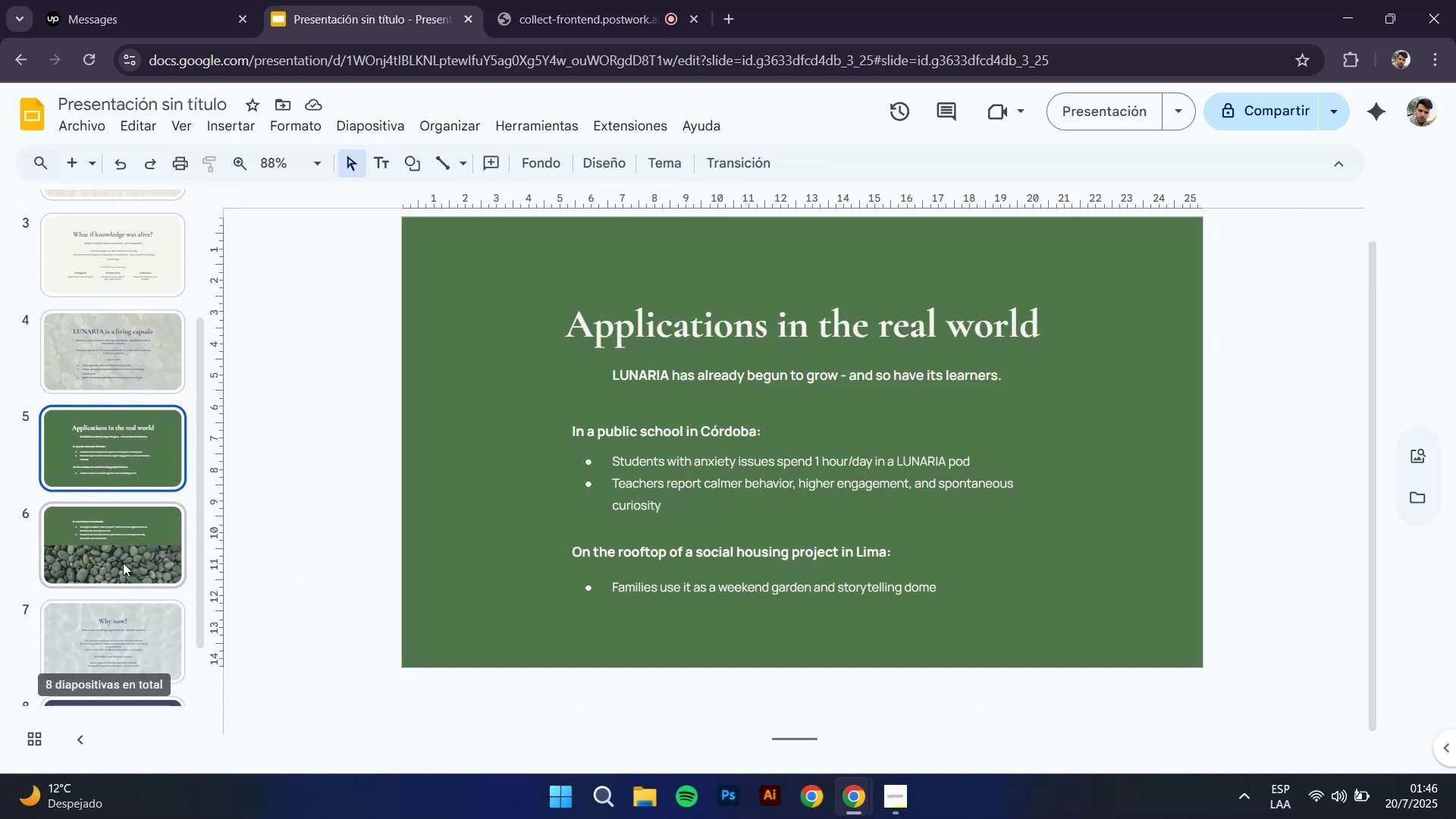 
left_click([125, 560])
 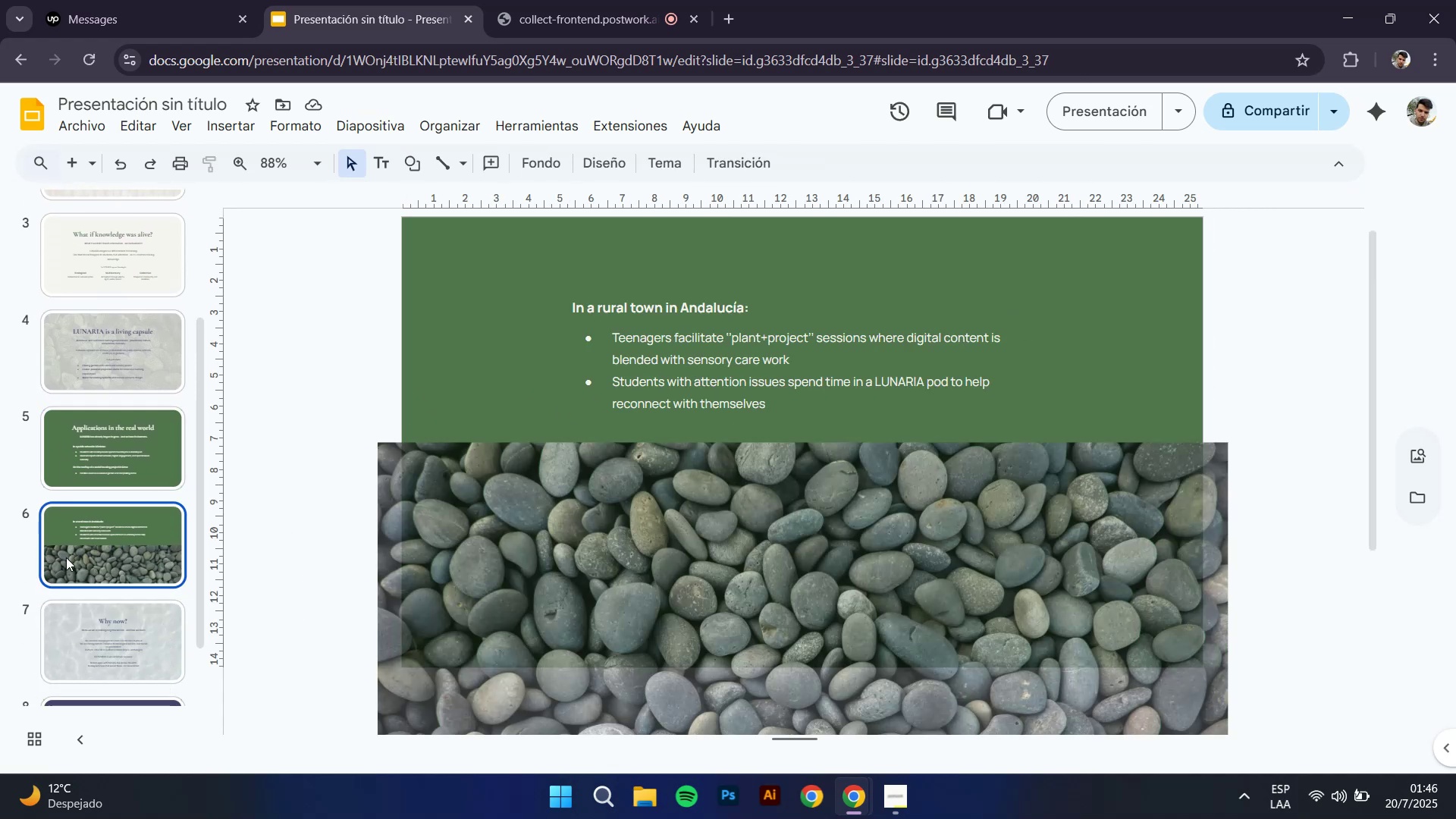 
left_click([99, 625])
 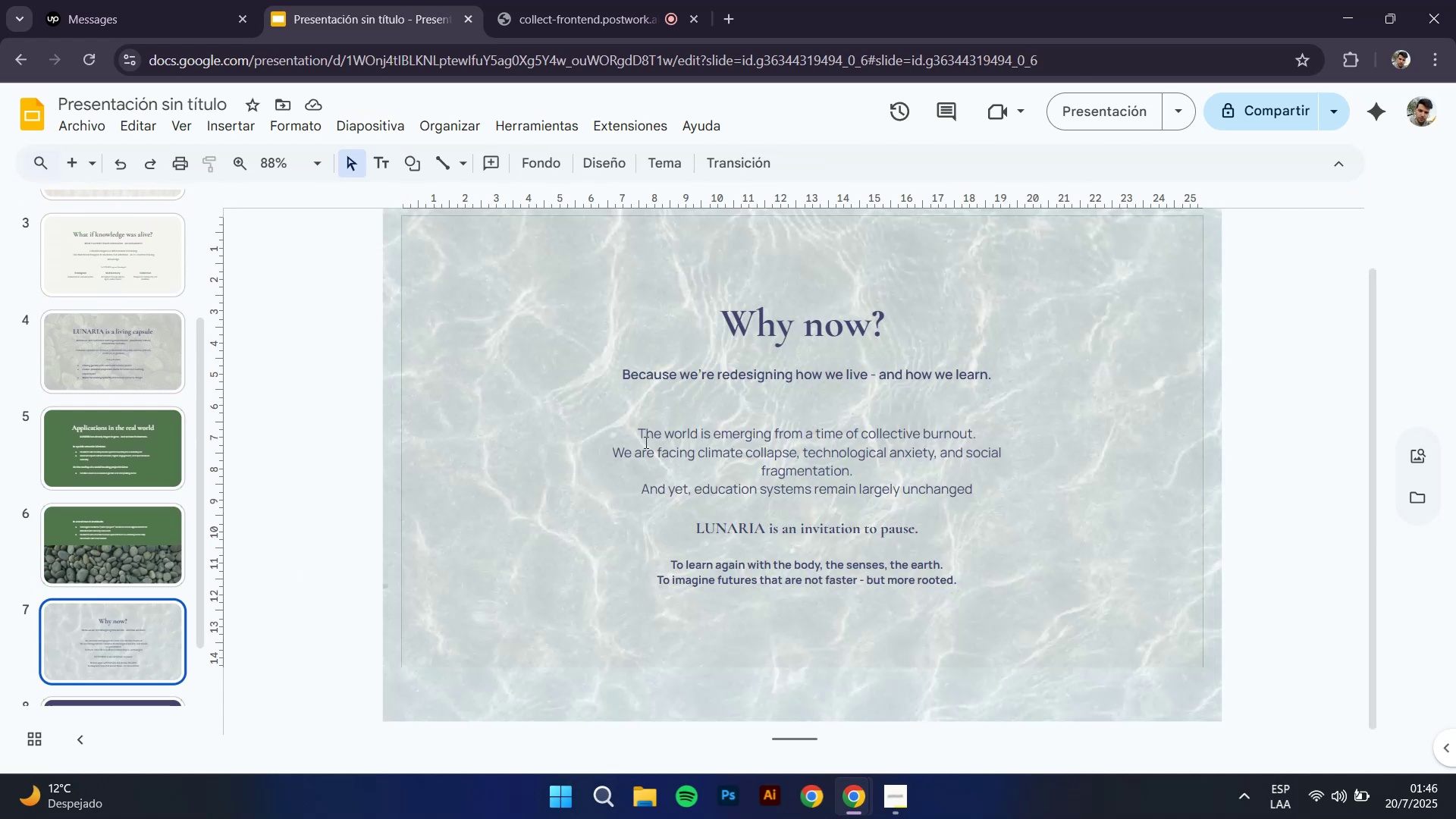 
left_click_drag(start_coordinate=[642, 431], to_coordinate=[1038, 593])
 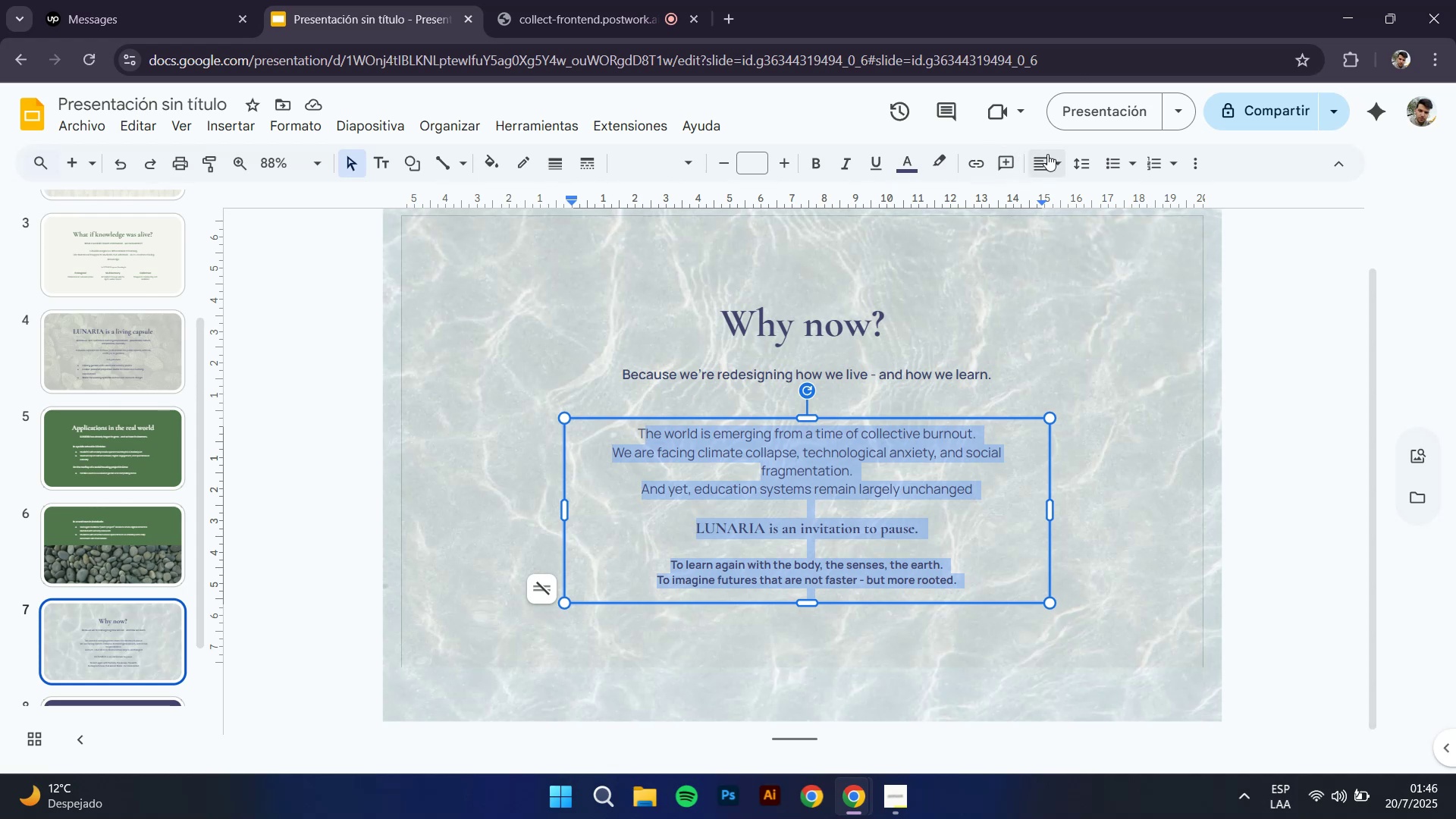 
left_click([1057, 158])
 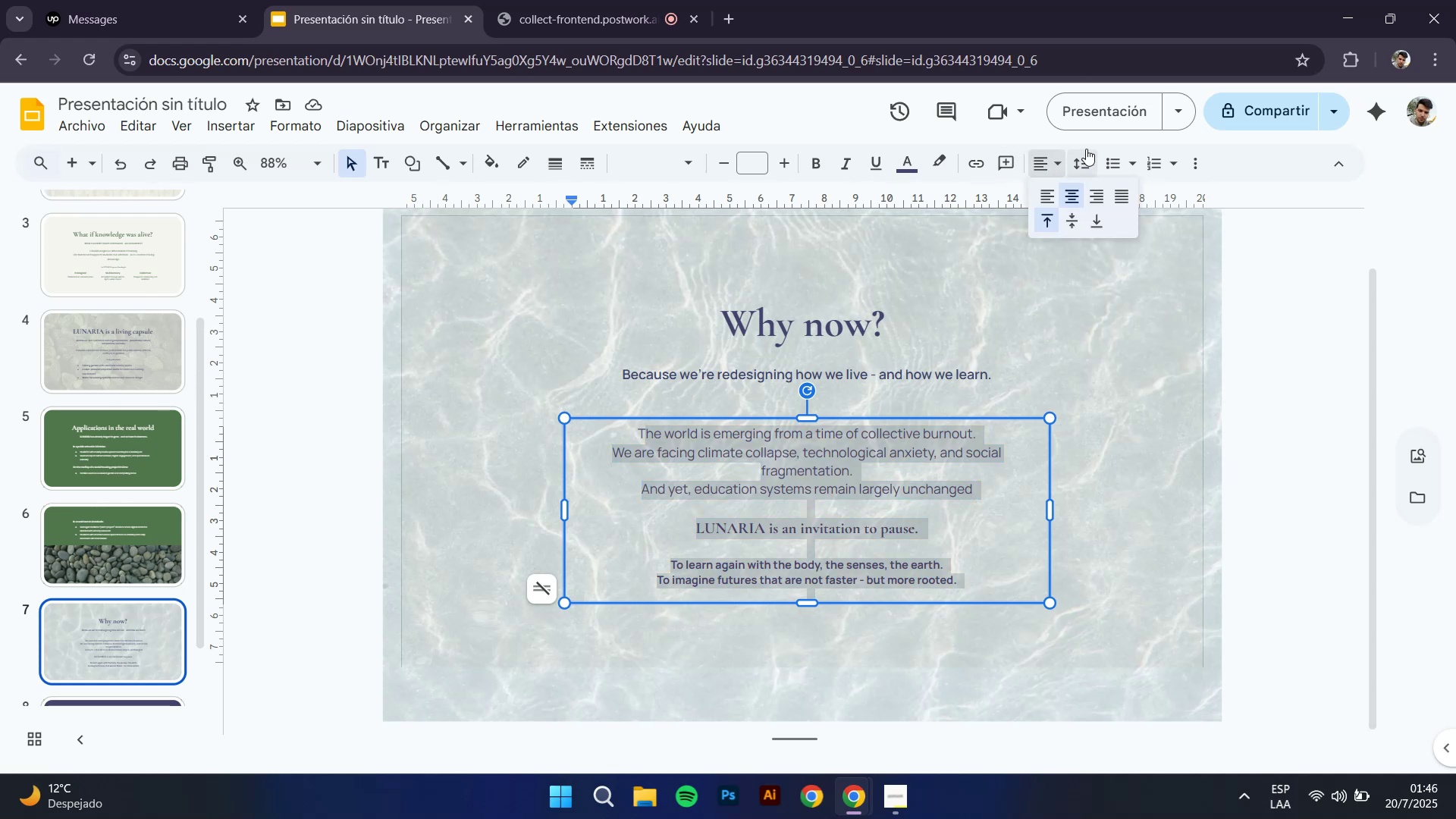 
left_click([1087, 149])
 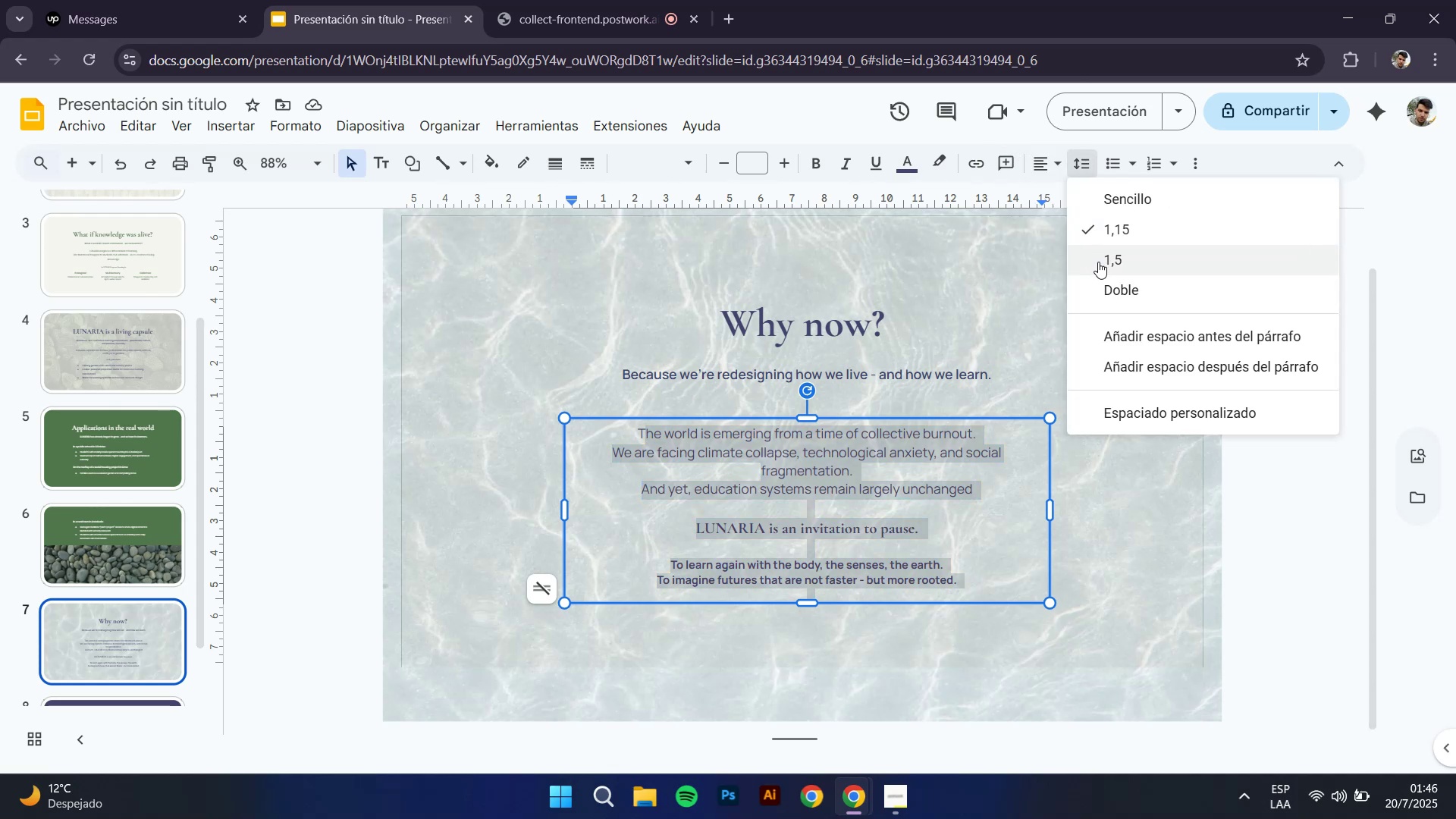 
left_click([1099, 264])
 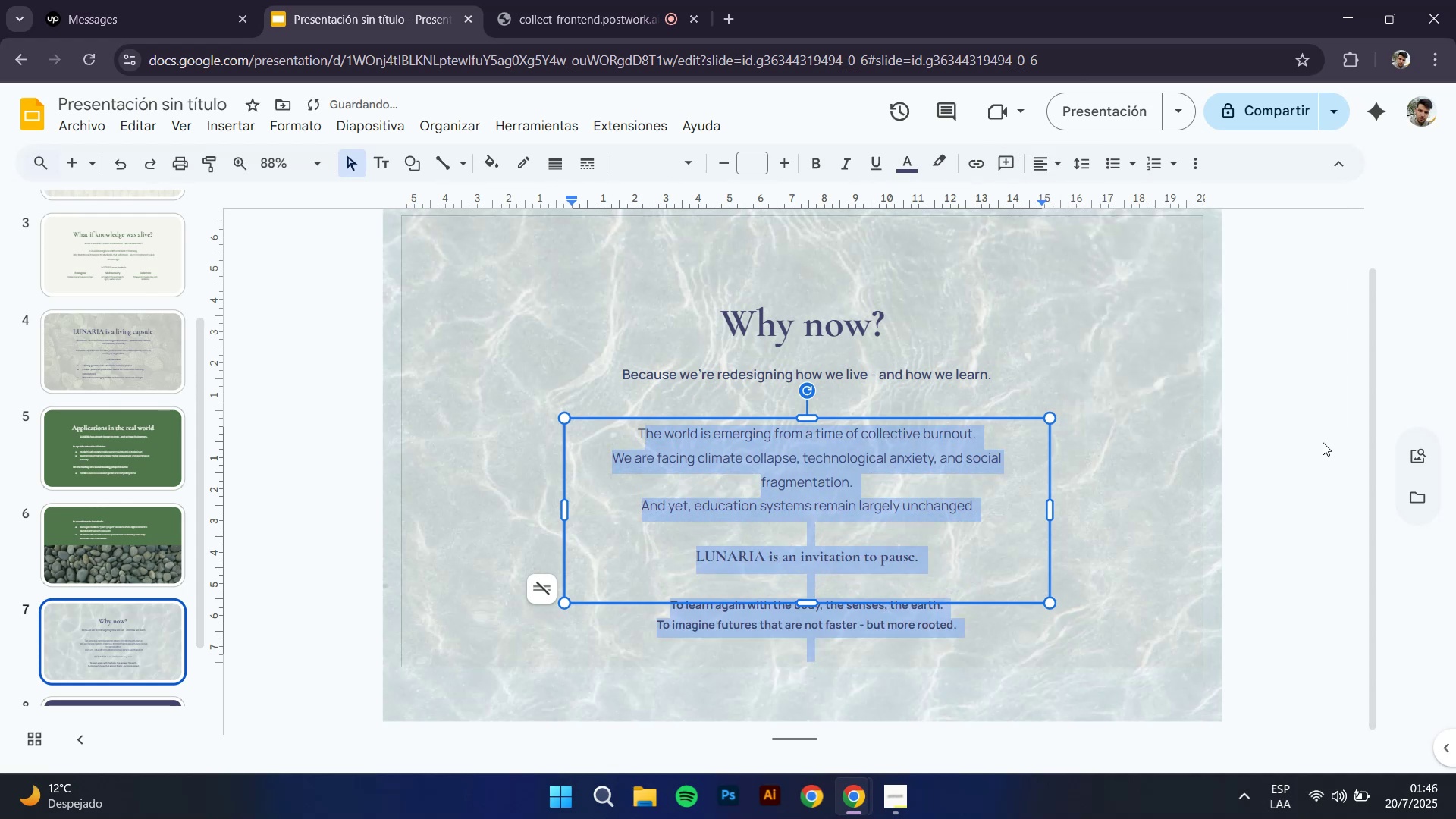 
left_click([1323, 439])
 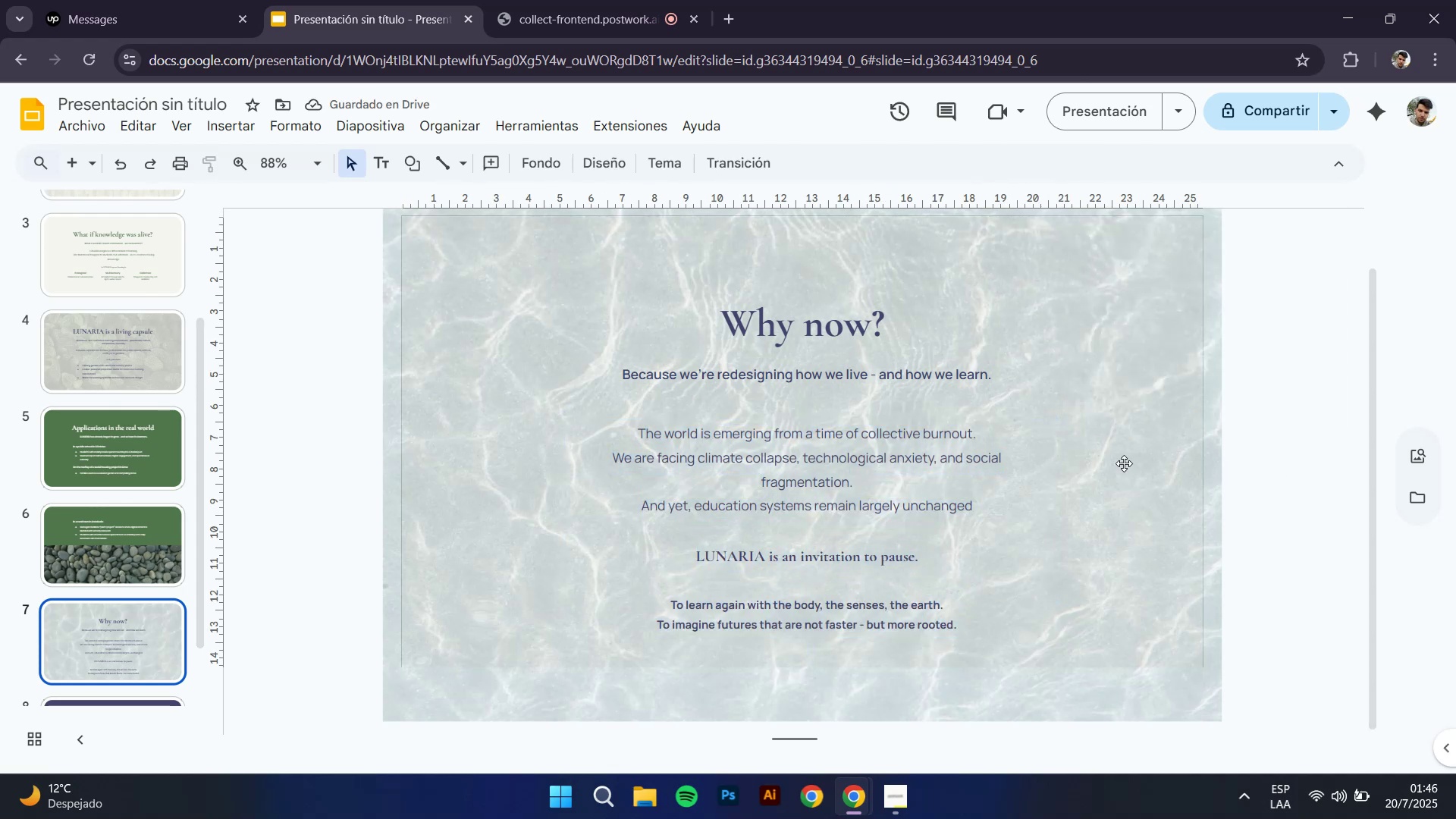 
left_click([780, 447])
 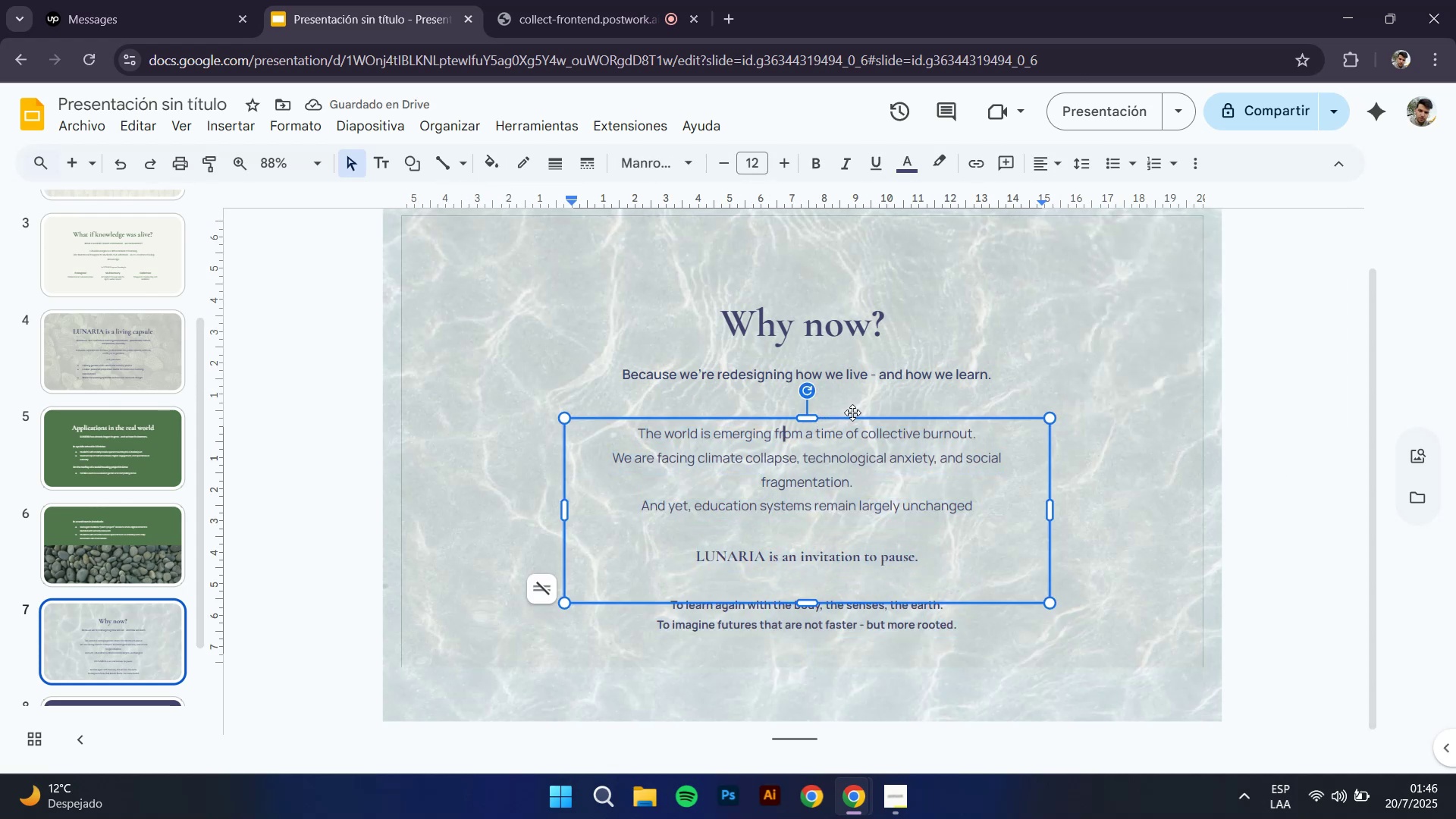 
left_click([854, 420])
 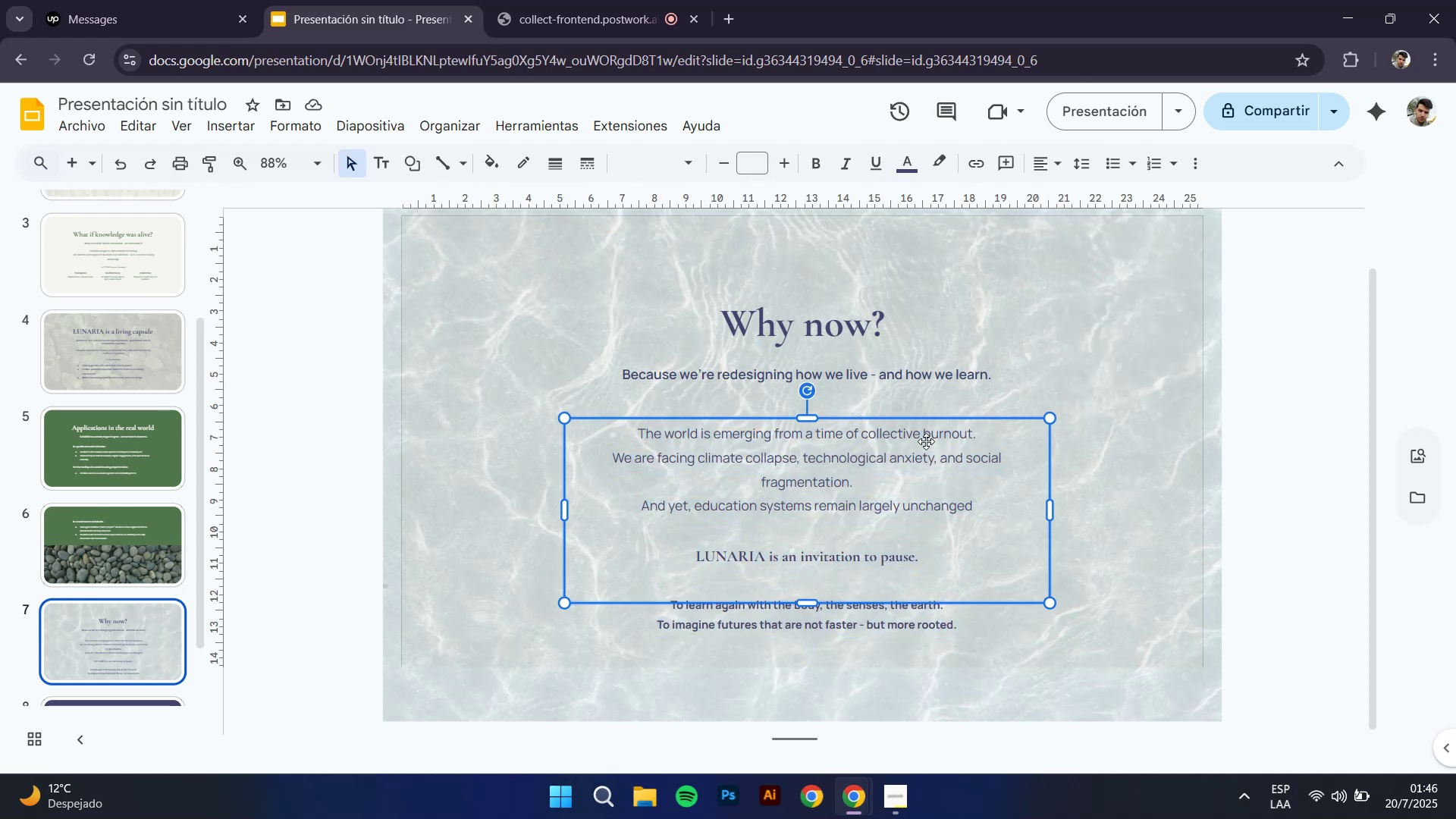 
key(ArrowUp)
 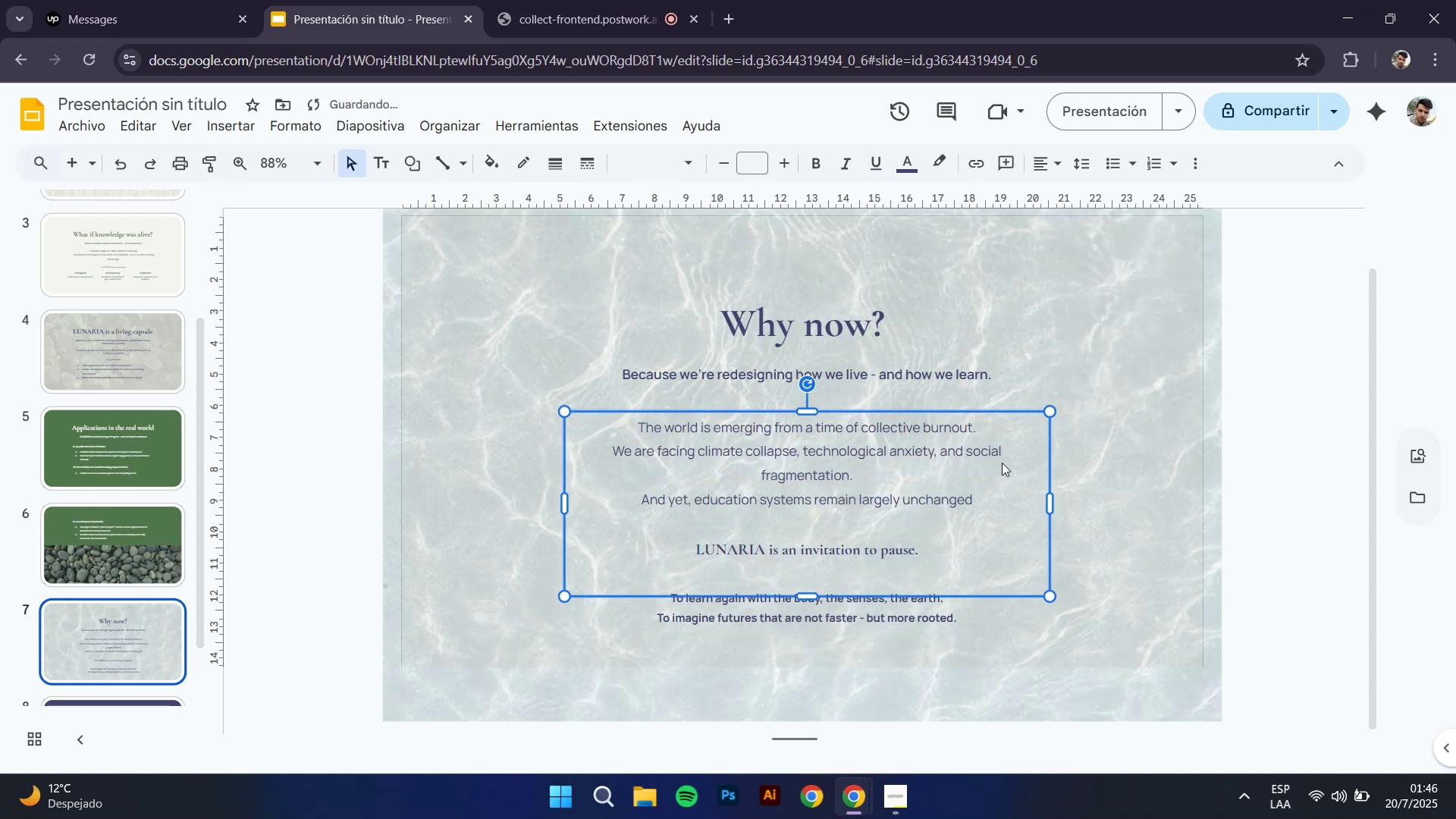 
key(ArrowUp)
 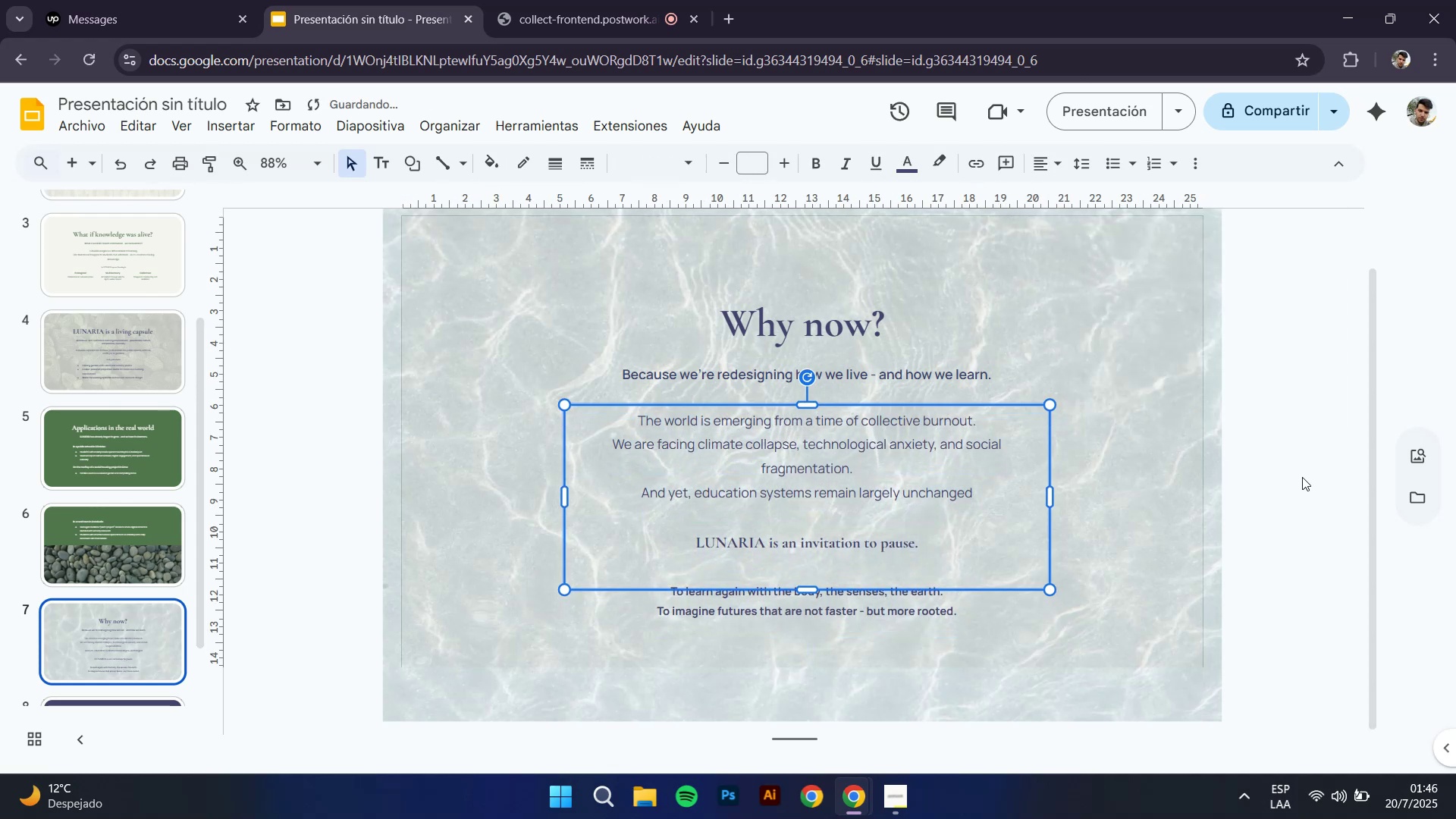 
left_click([1304, 475])
 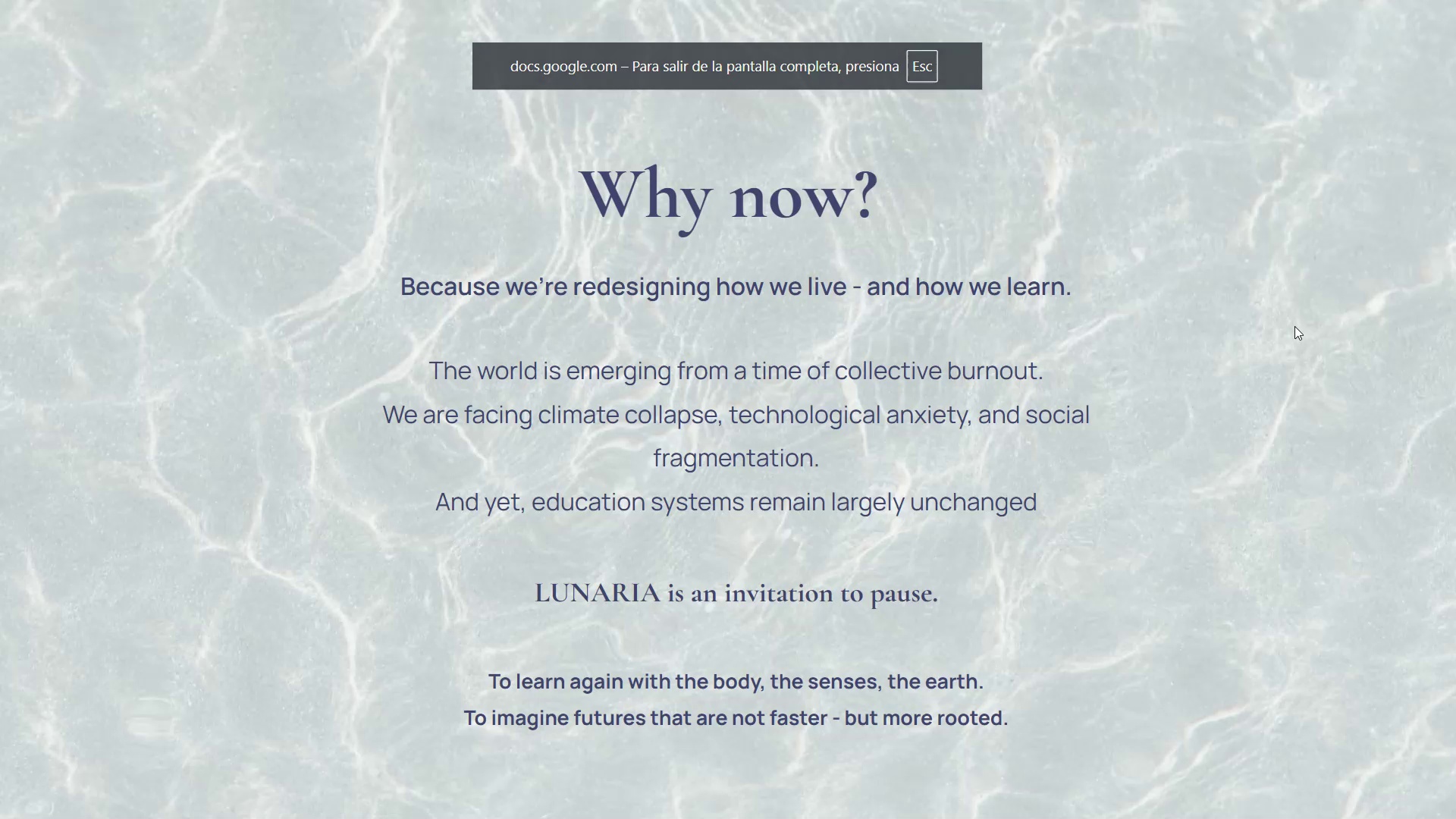 
wait(6.6)
 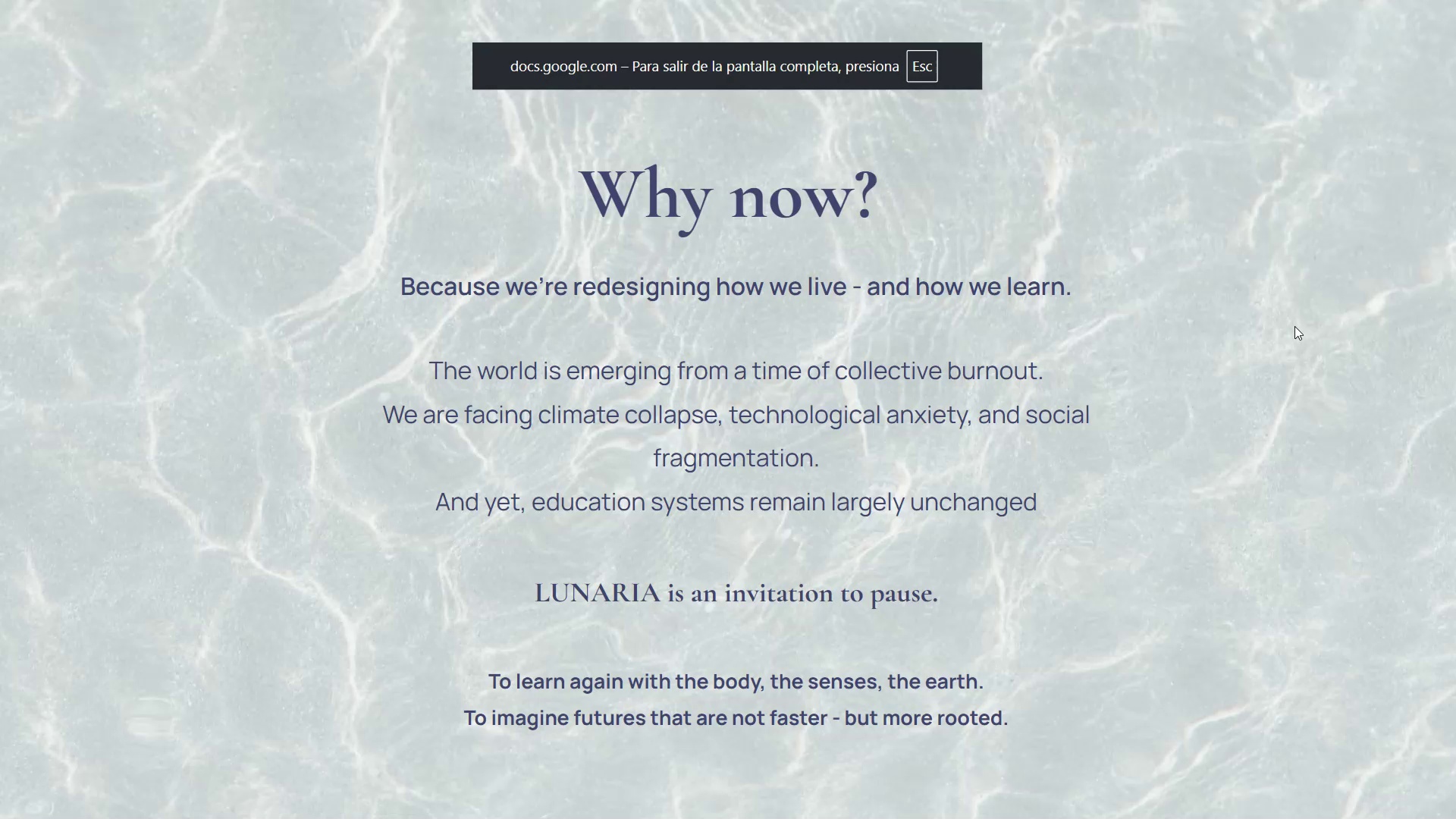 
key(Escape)
 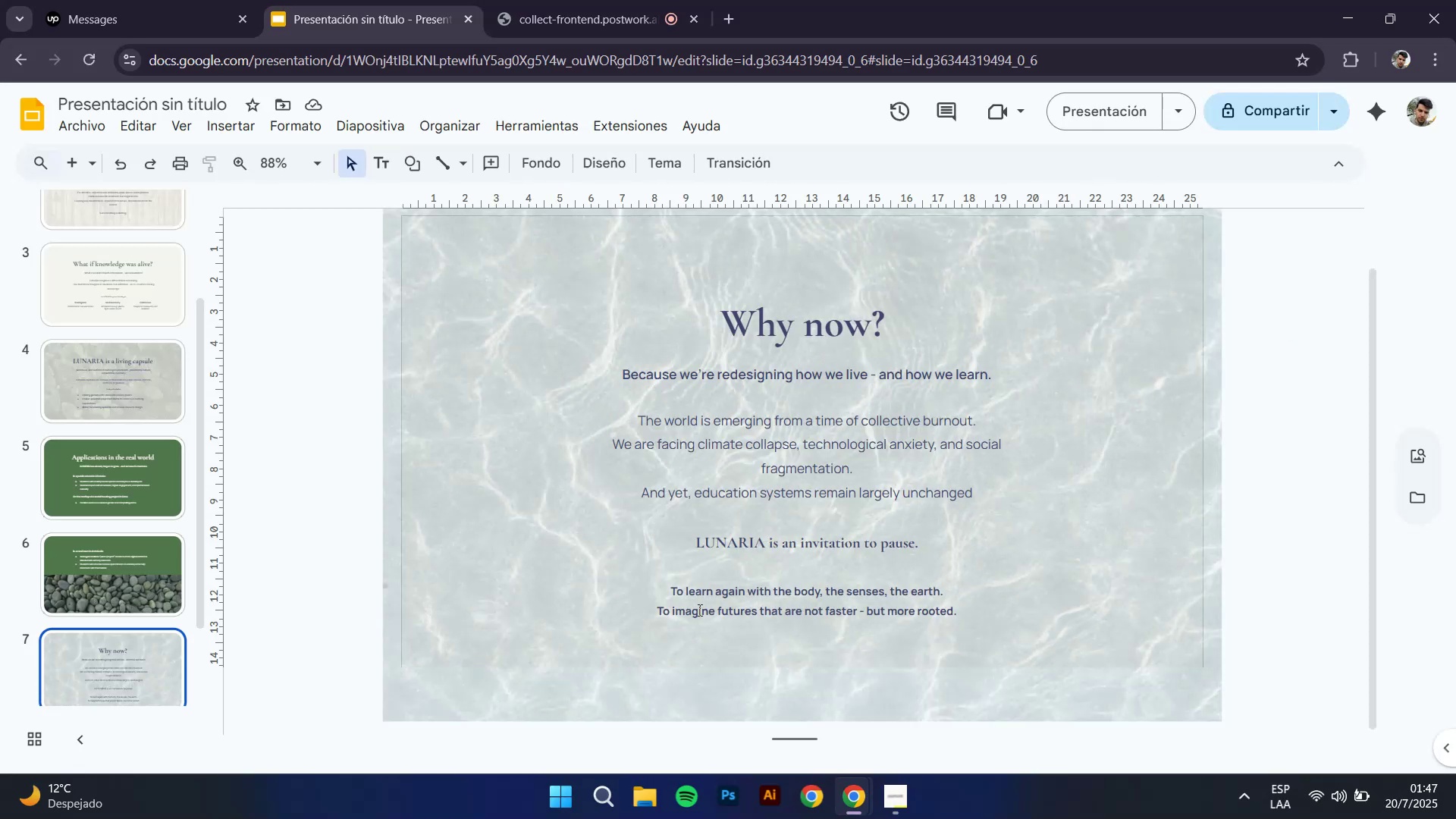 
left_click_drag(start_coordinate=[667, 591], to_coordinate=[990, 619])
 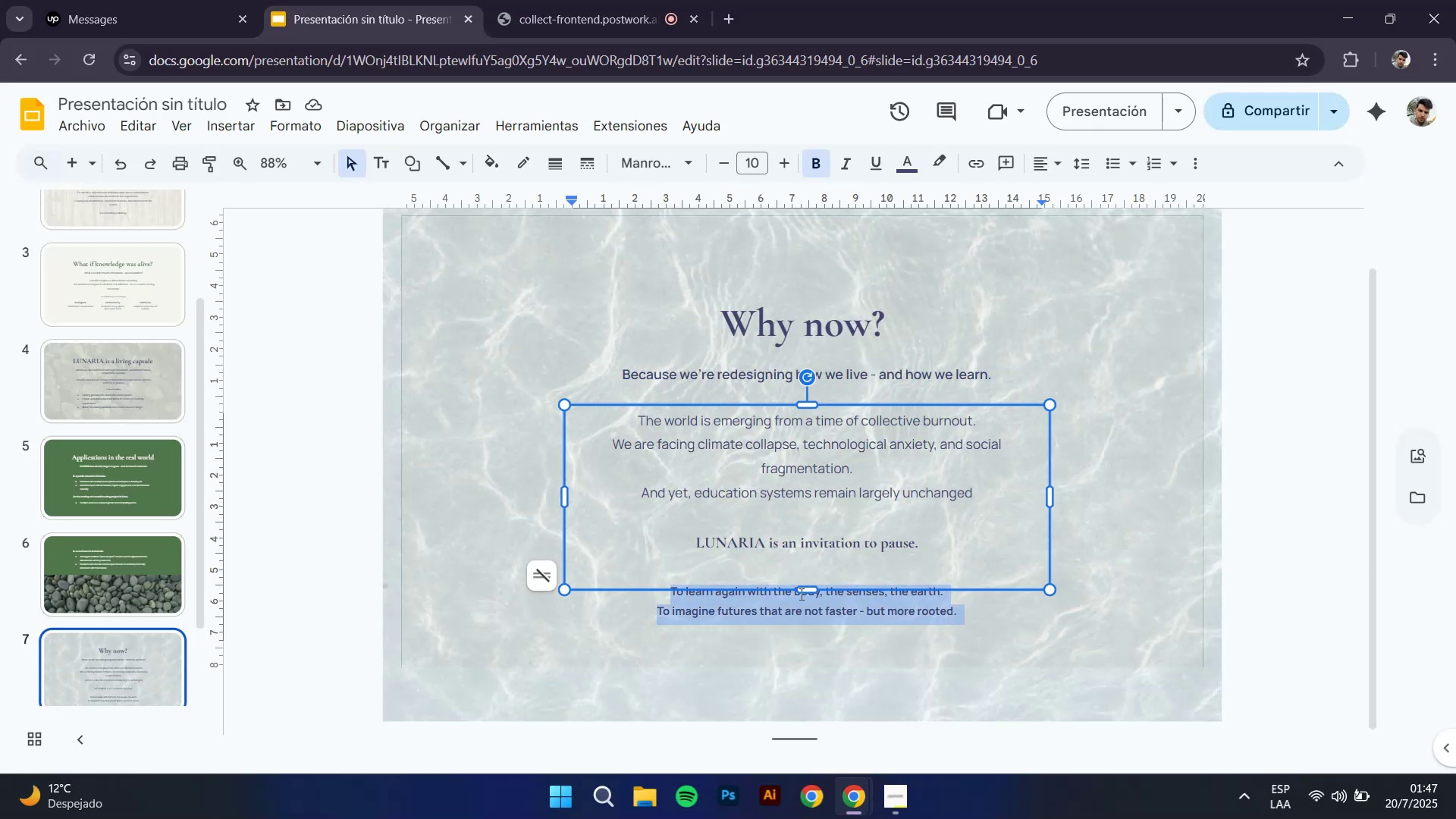 
left_click_drag(start_coordinate=[806, 589], to_coordinate=[811, 632])
 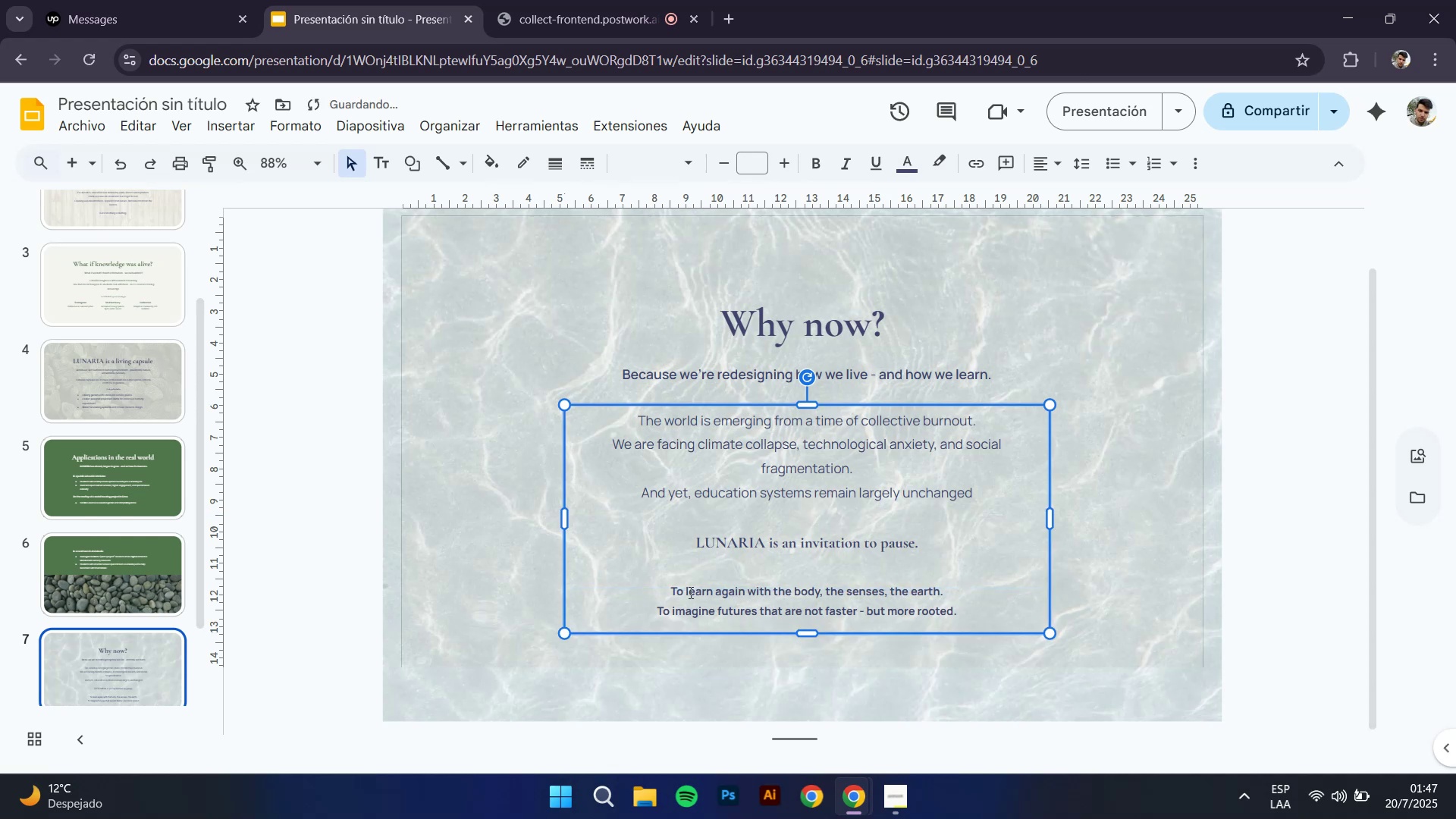 
left_click_drag(start_coordinate=[670, 592], to_coordinate=[984, 617])
 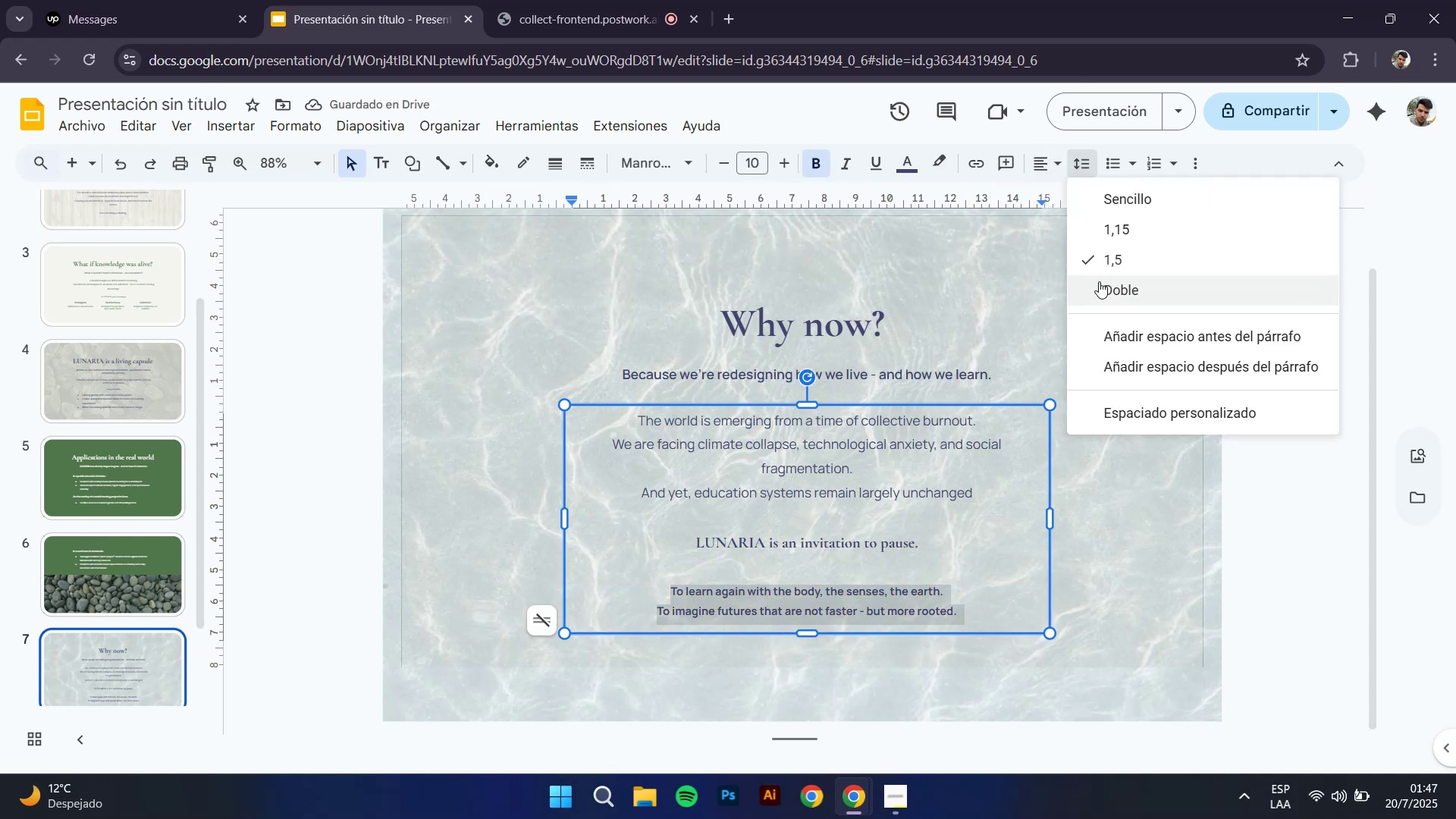 
left_click([1113, 234])
 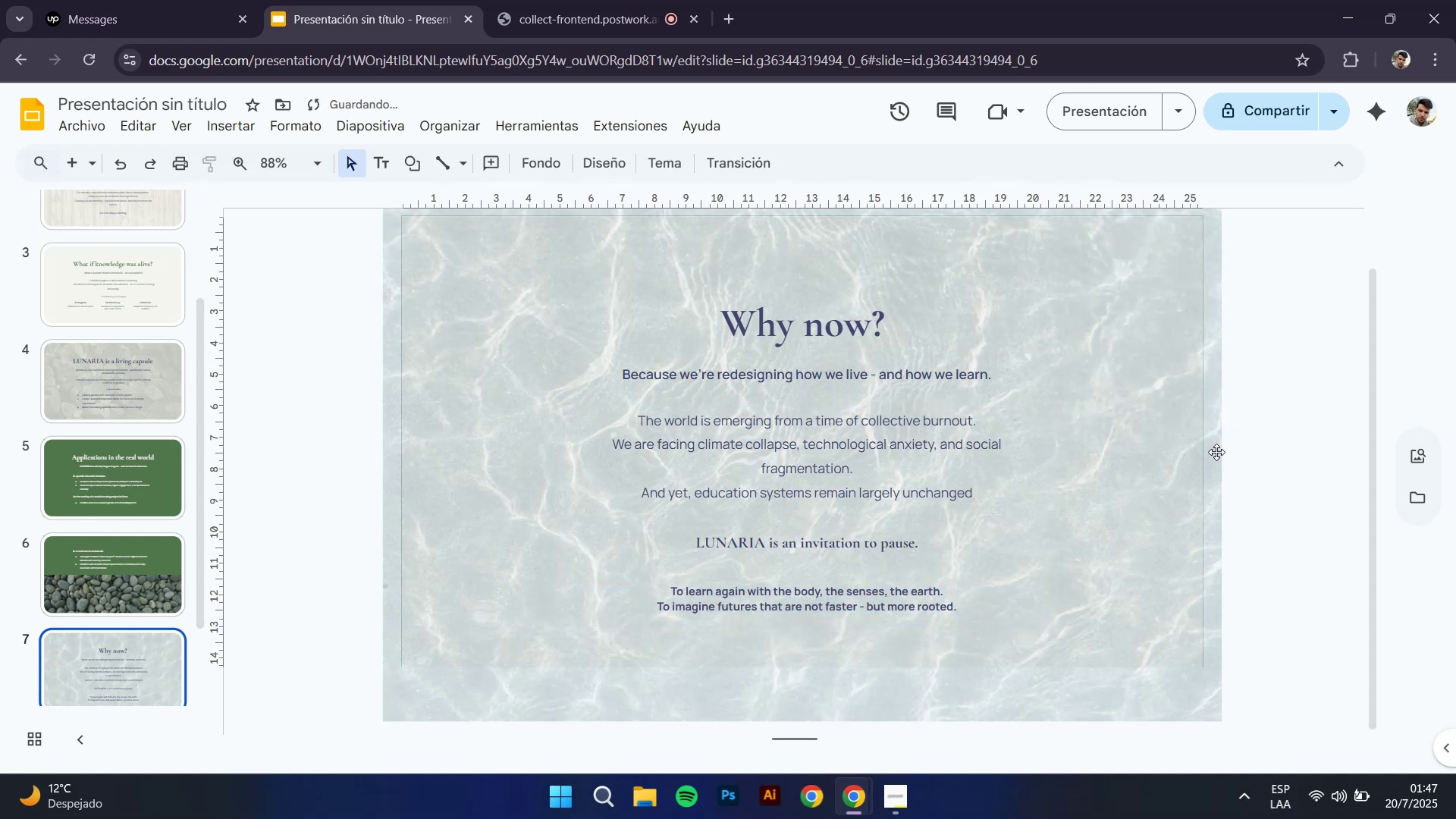 
scroll: coordinate [67, 595], scroll_direction: down, amount: 2.0
 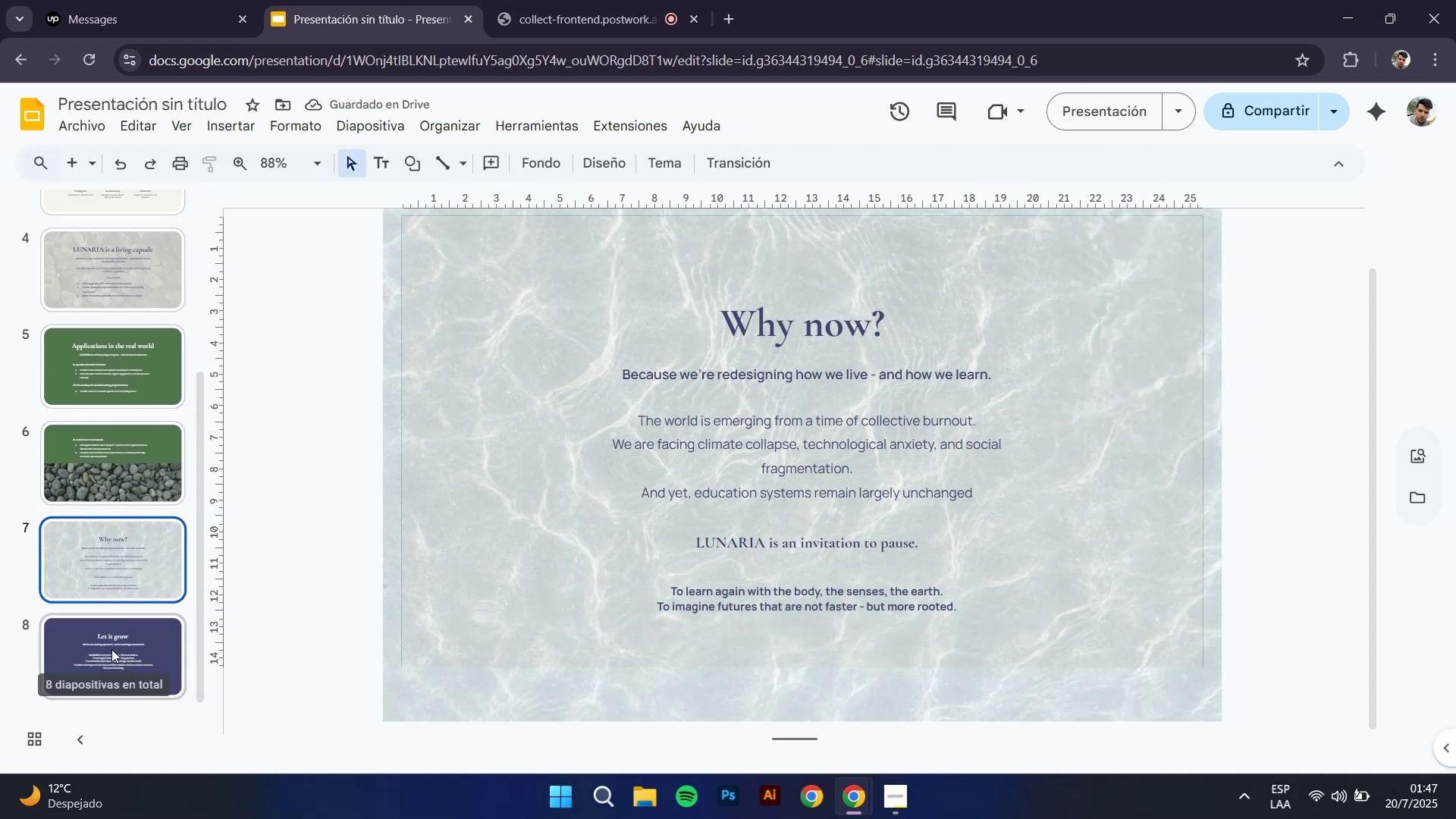 
left_click([111, 649])
 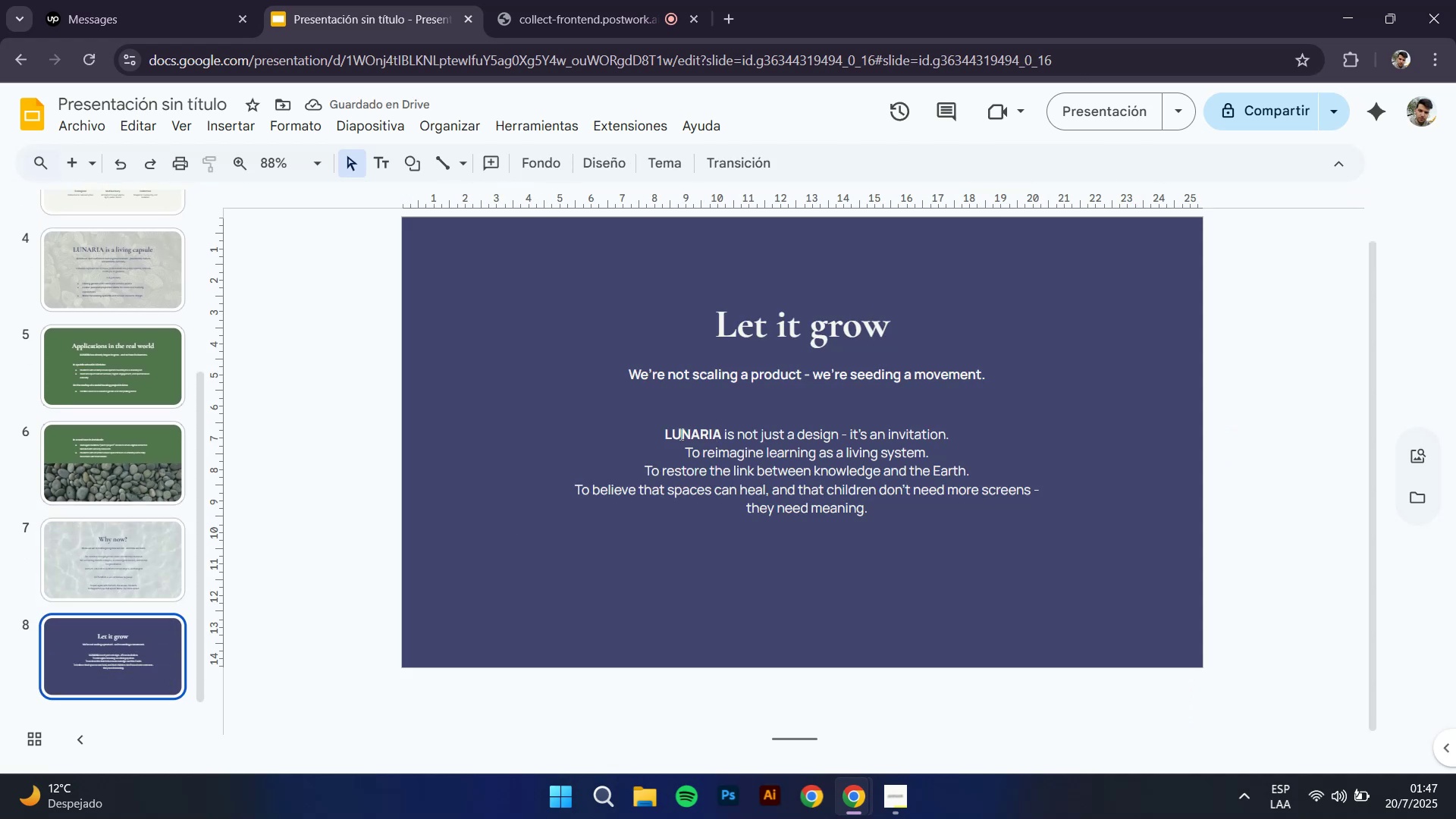 
left_click_drag(start_coordinate=[661, 434], to_coordinate=[961, 567])
 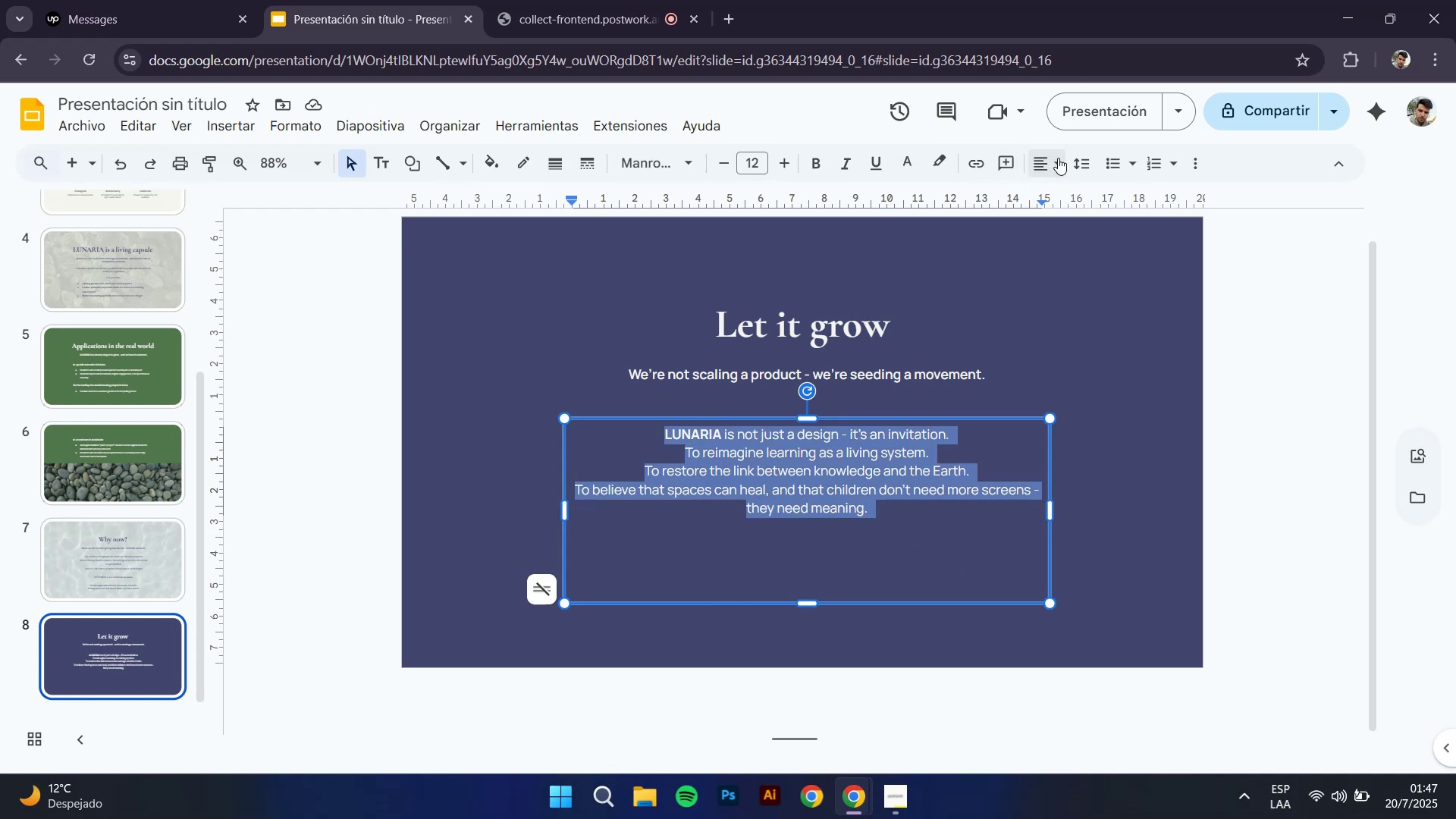 
left_click([1071, 157])
 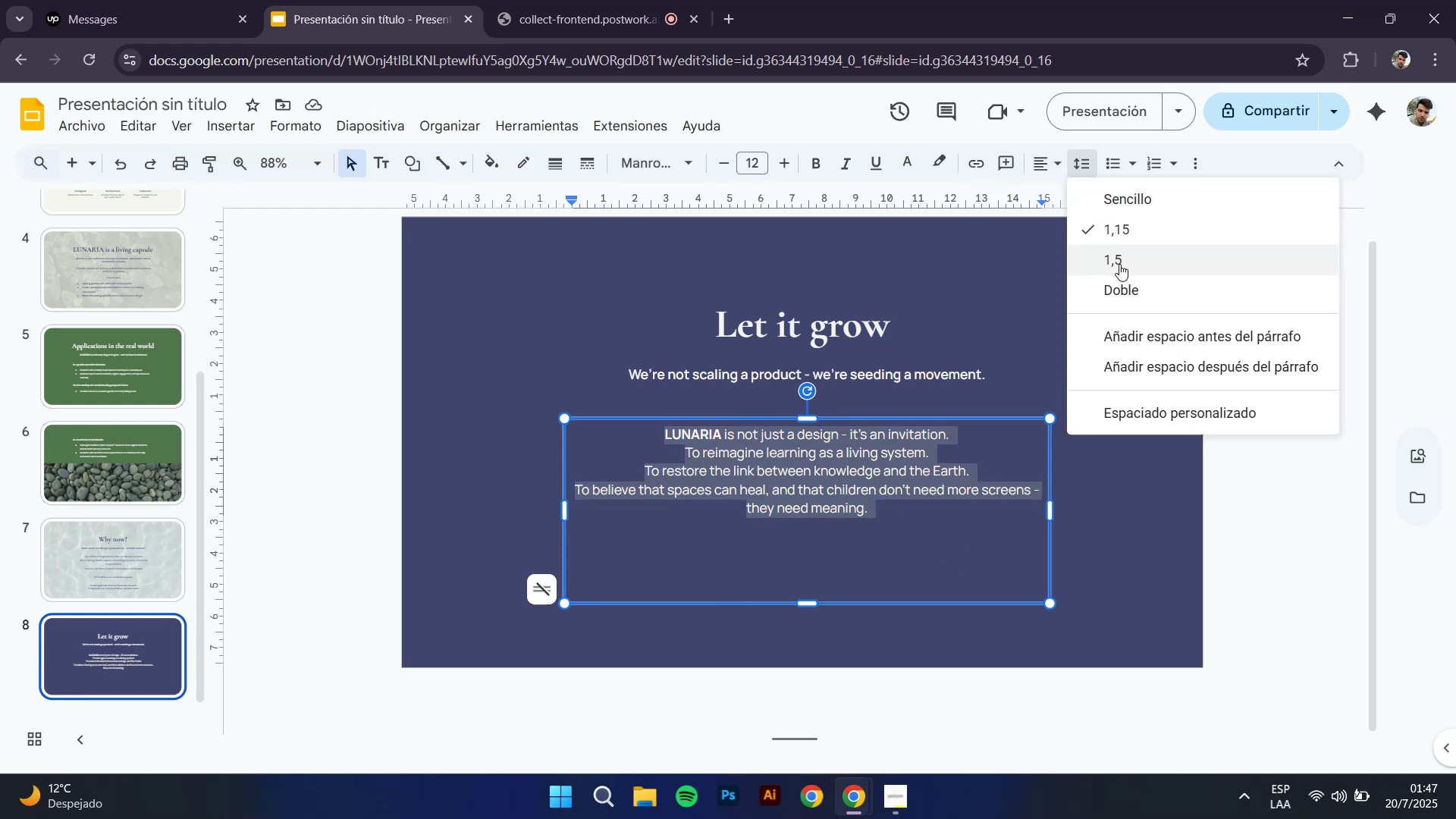 
left_click([1119, 264])
 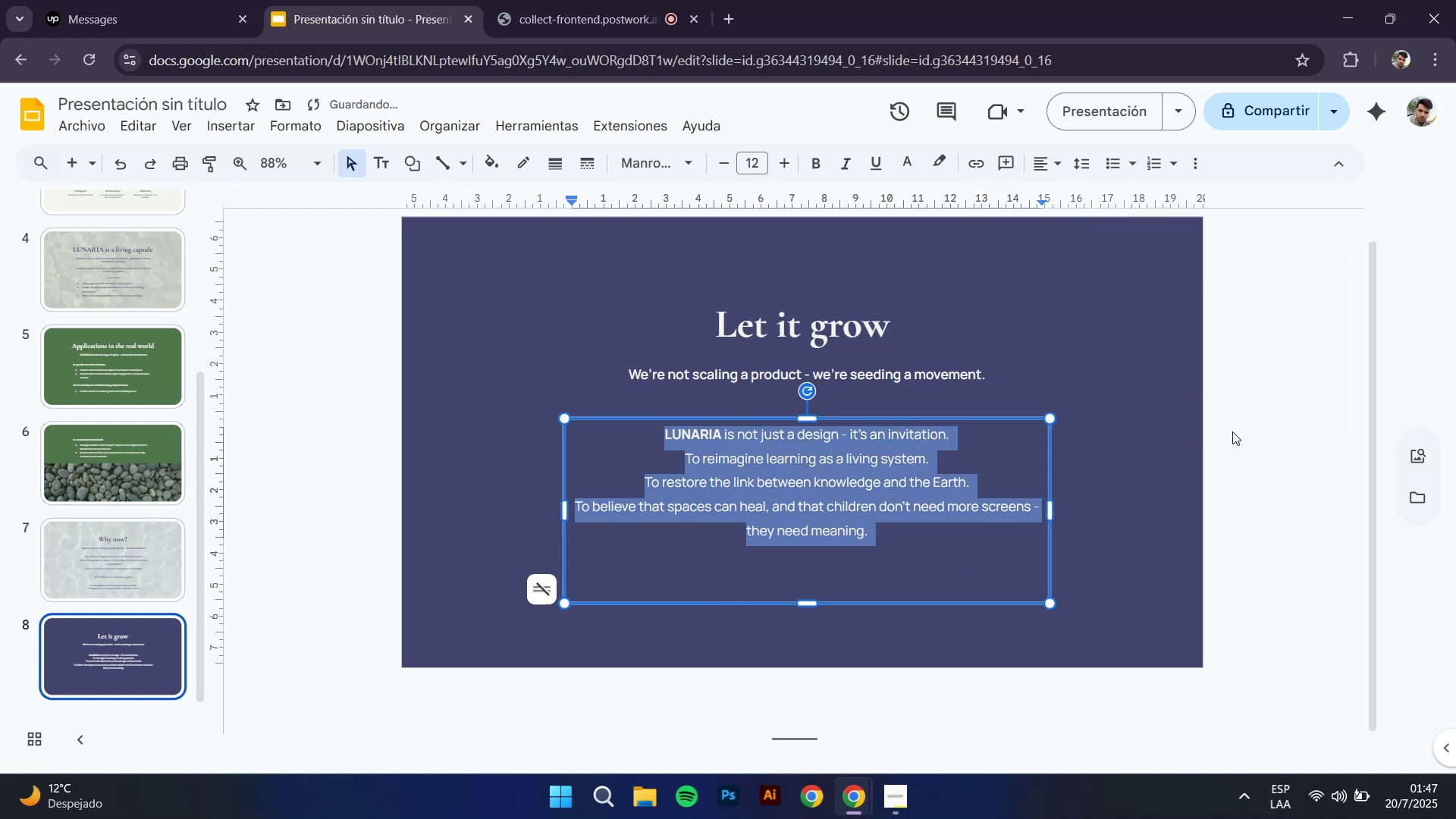 
left_click([1232, 431])
 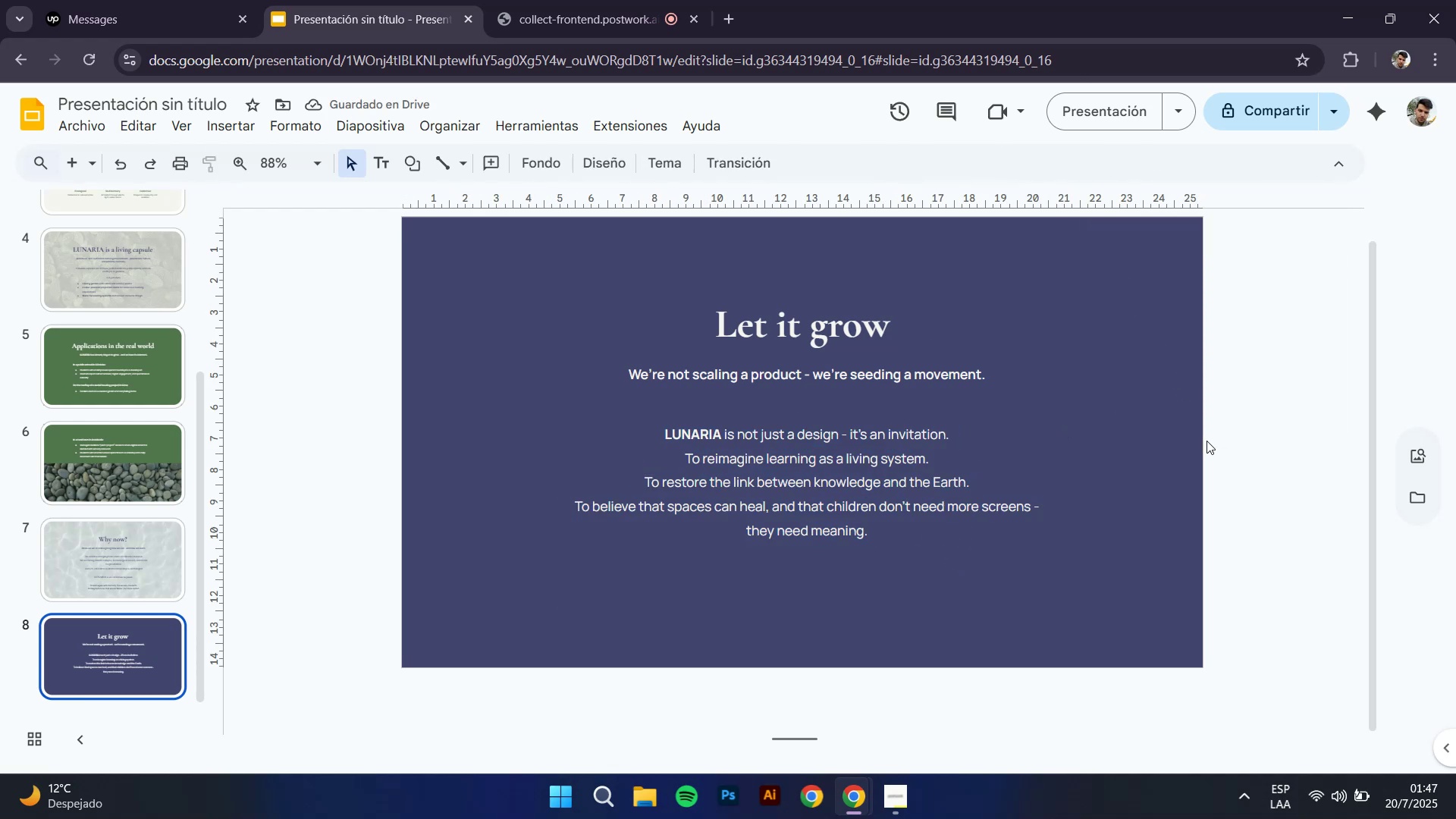 
scroll: coordinate [103, 439], scroll_direction: down, amount: 2.0
 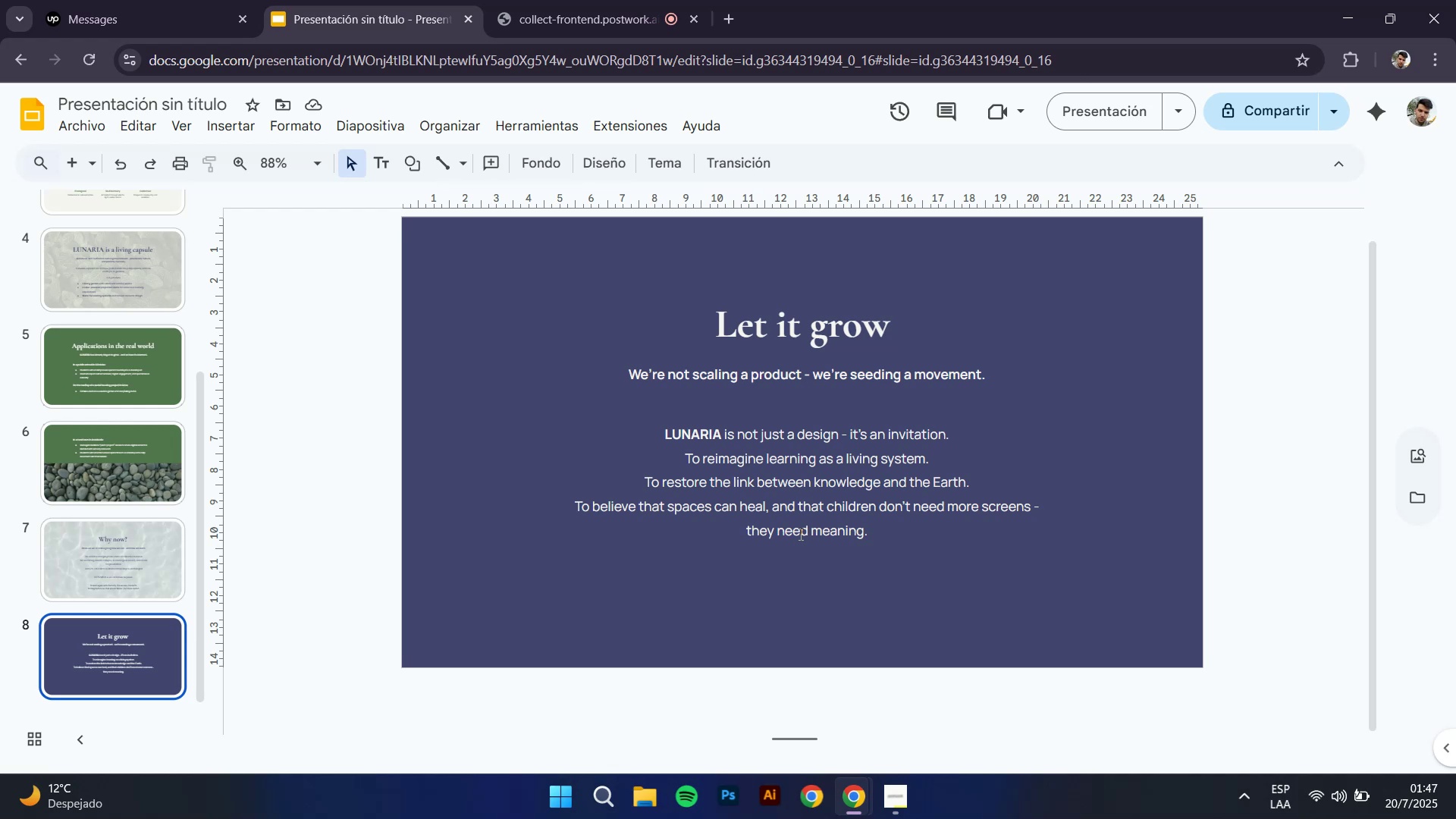 
wait(19.34)
 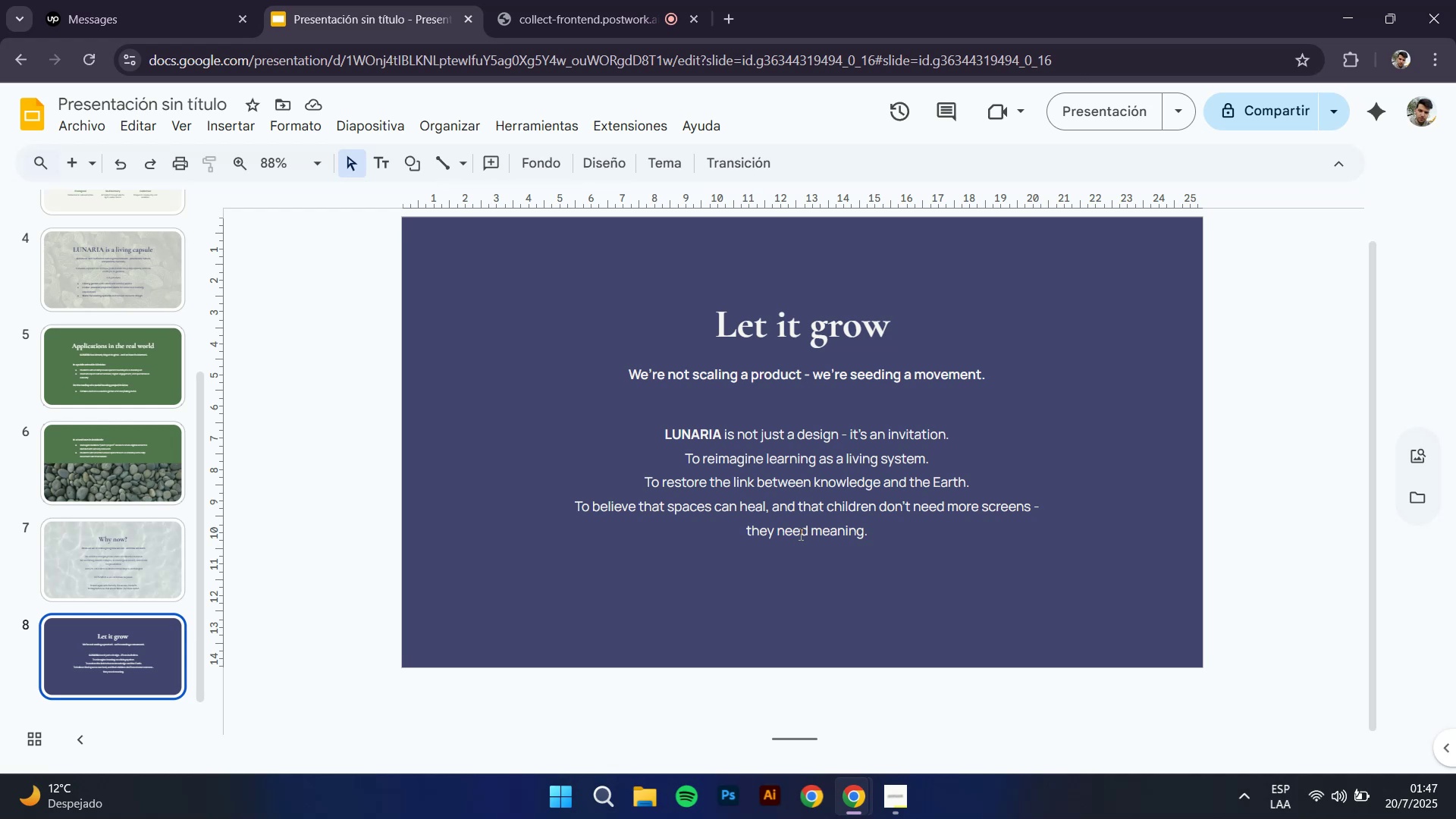 
right_click([72, 643])
 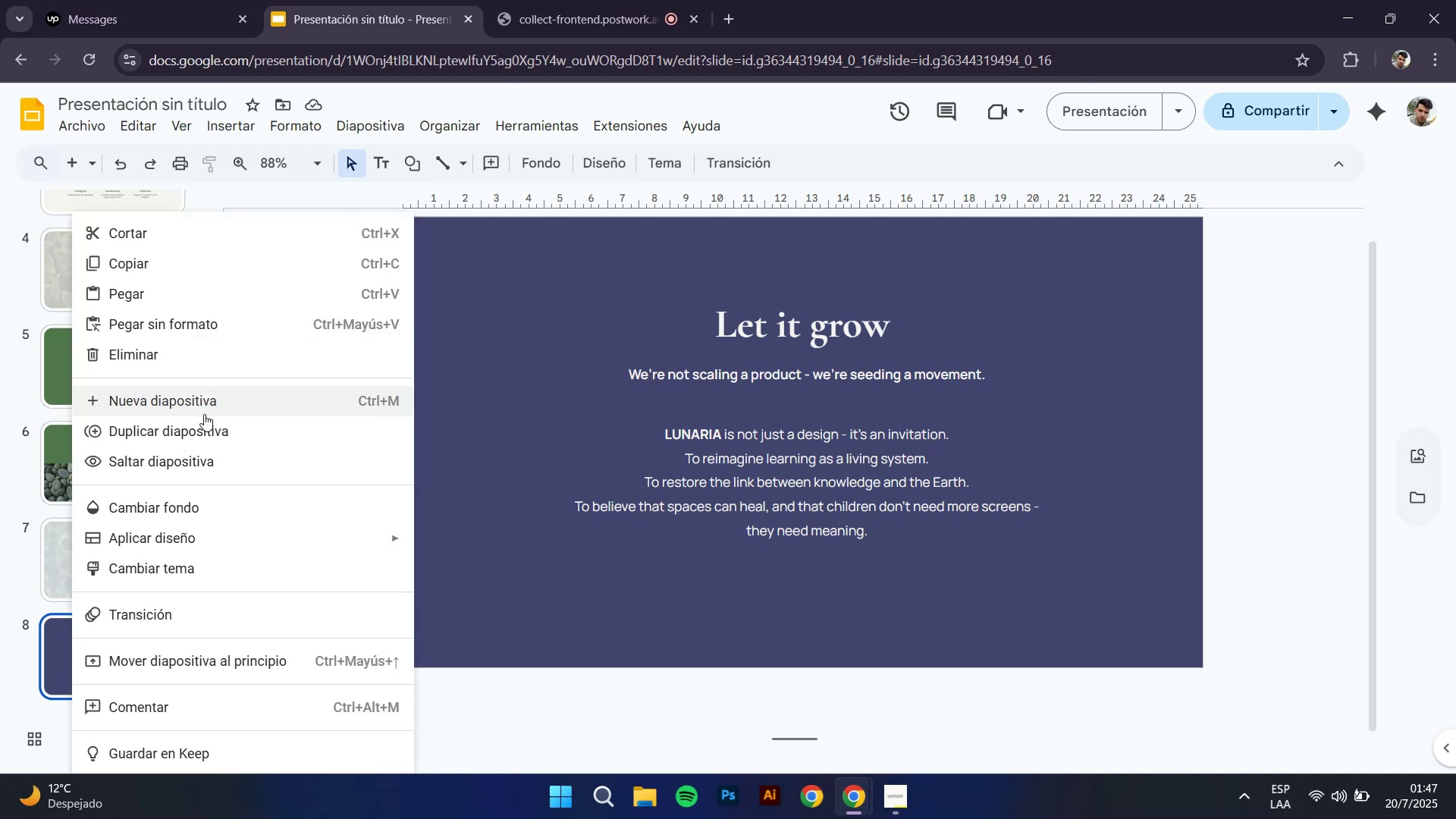 
left_click([209, 435])
 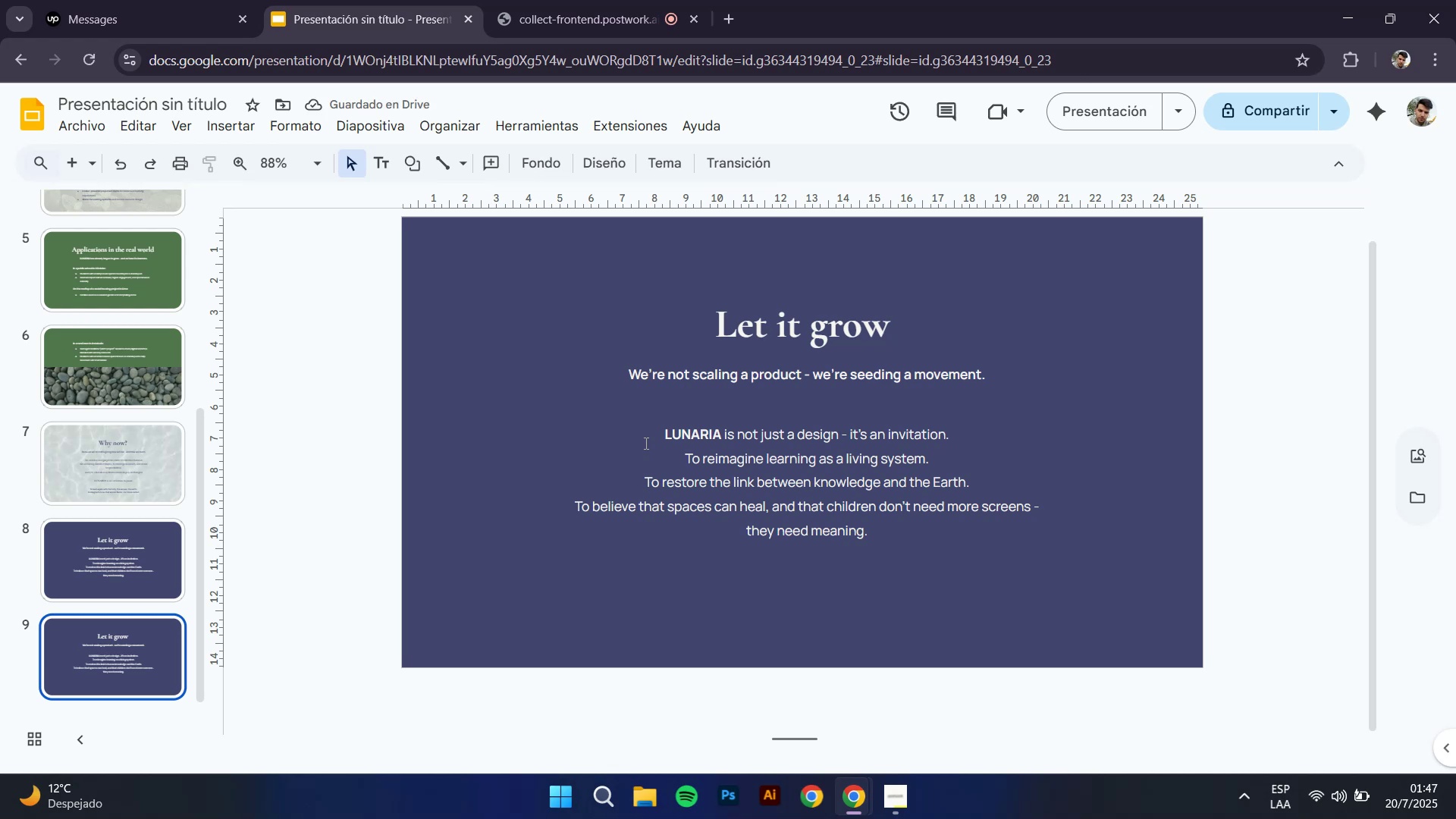 
wait(6.94)
 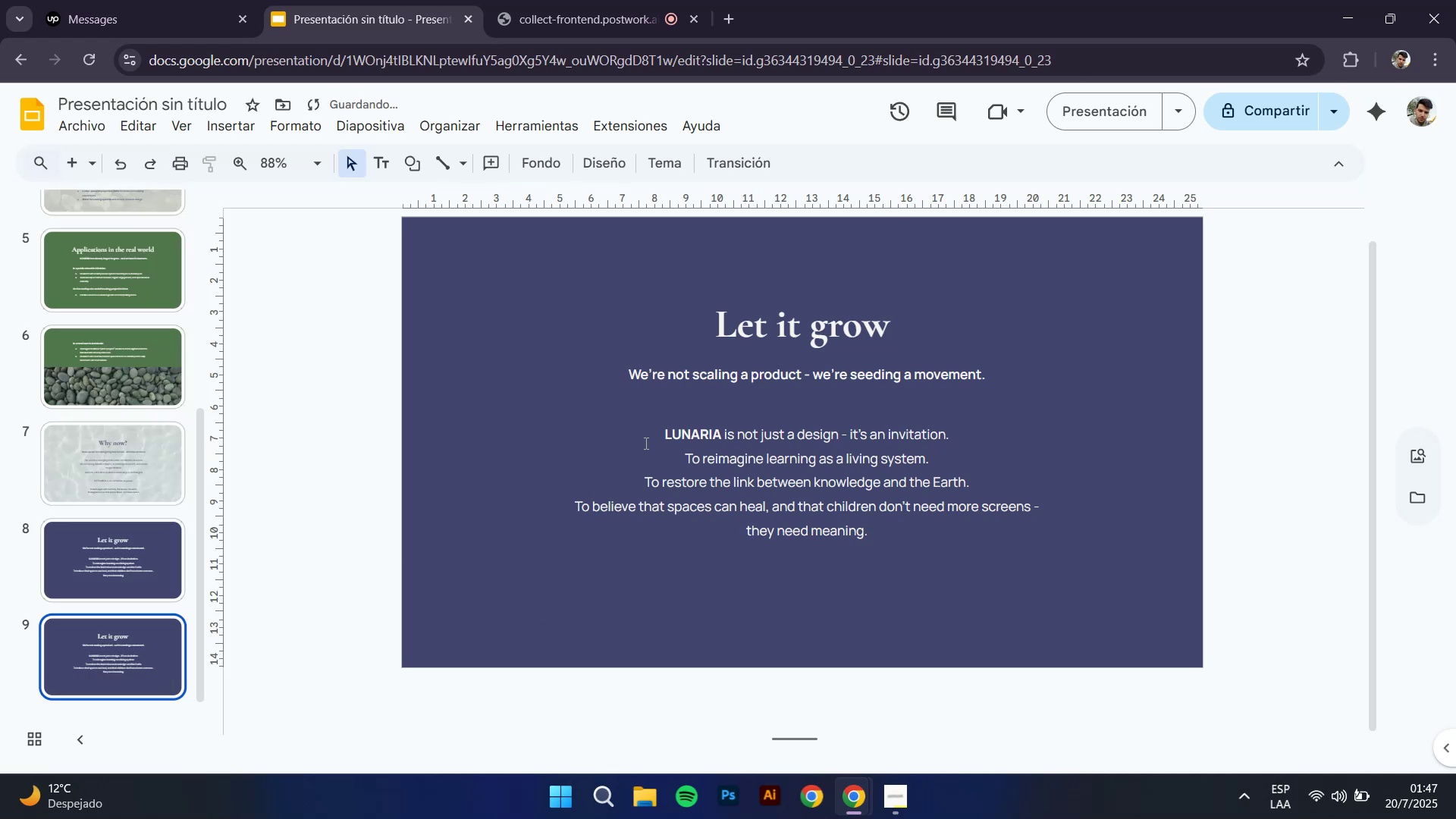 
left_click([135, 566])
 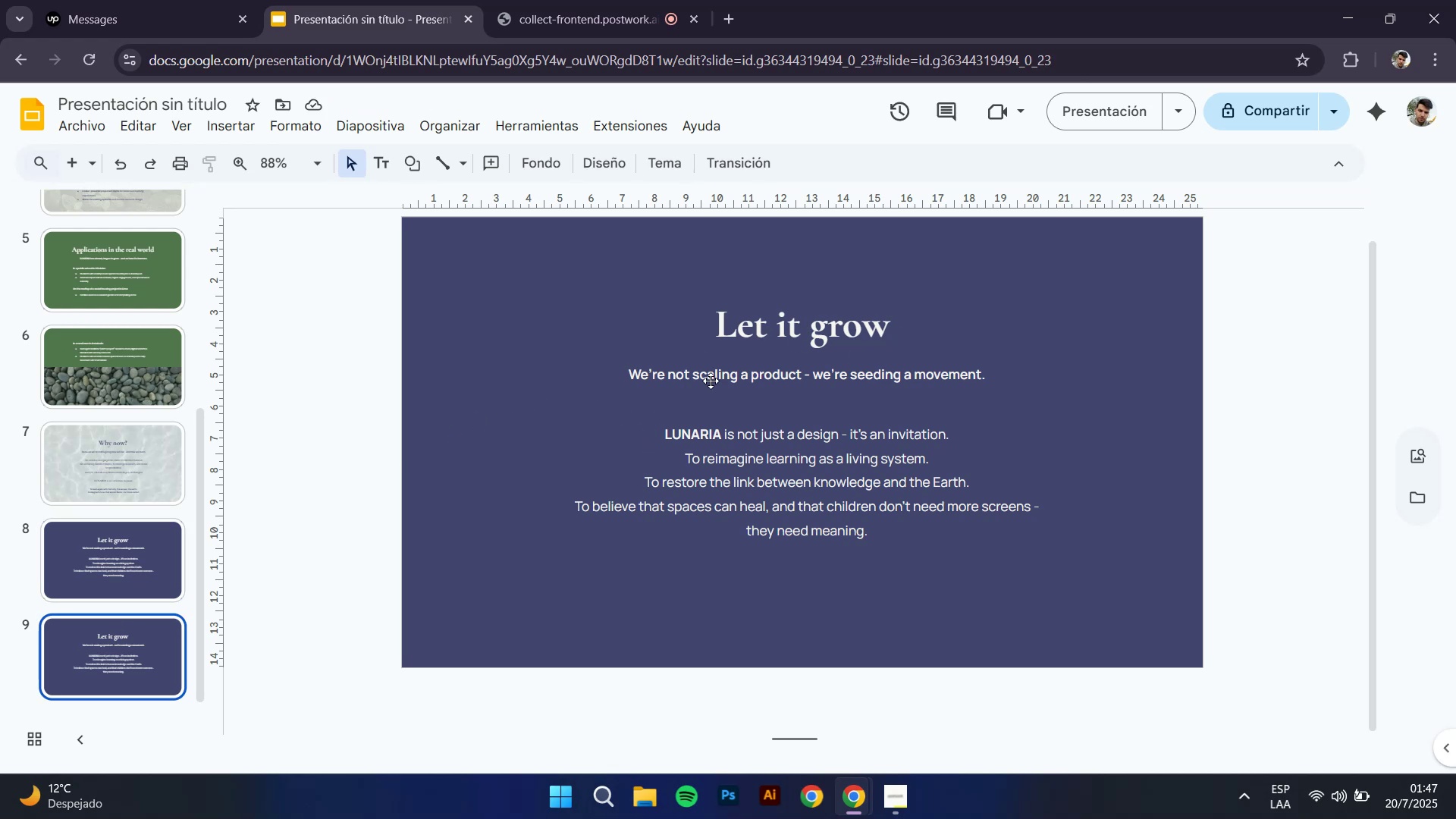 
left_click([129, 362])
 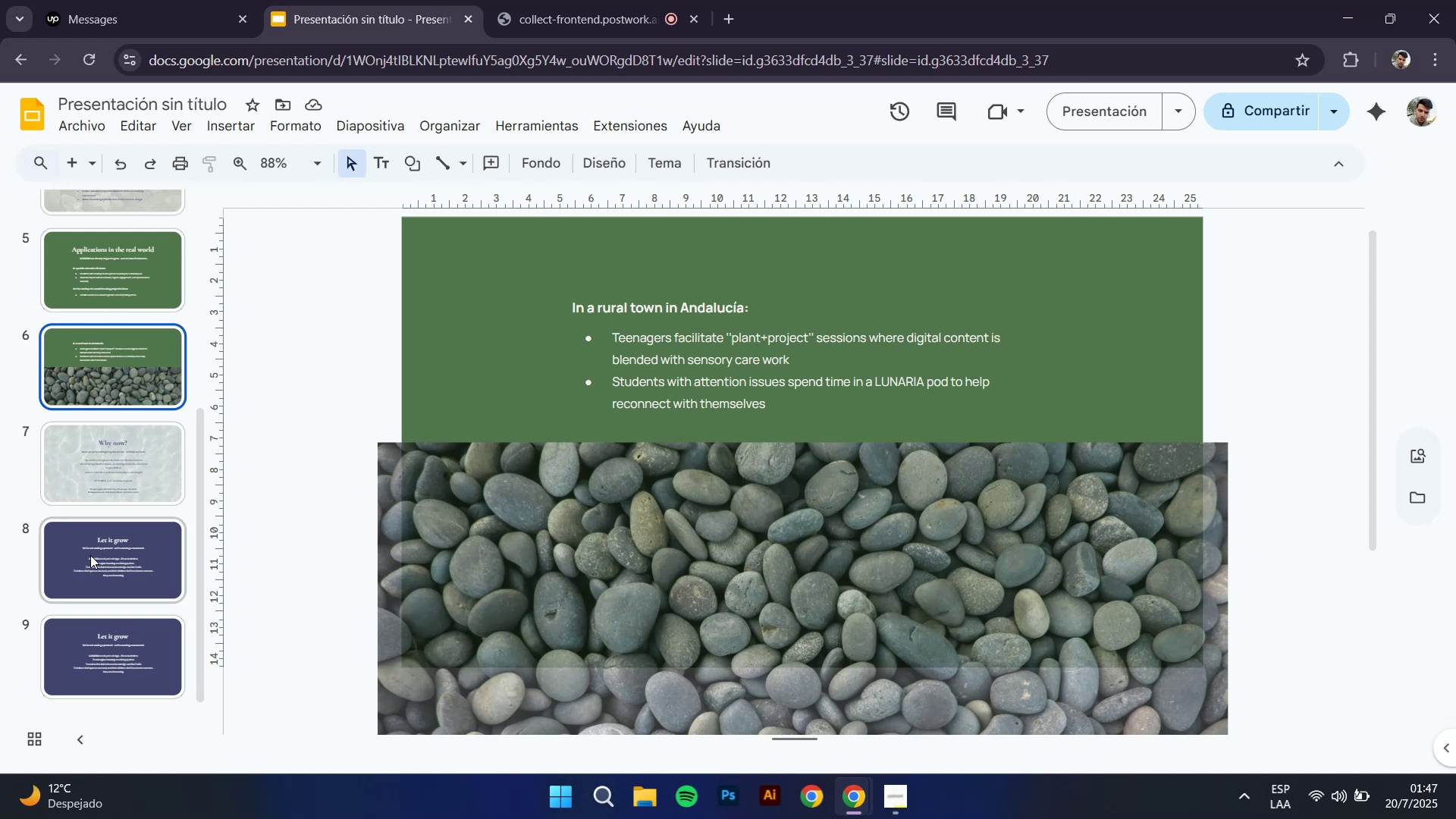 
left_click([133, 256])
 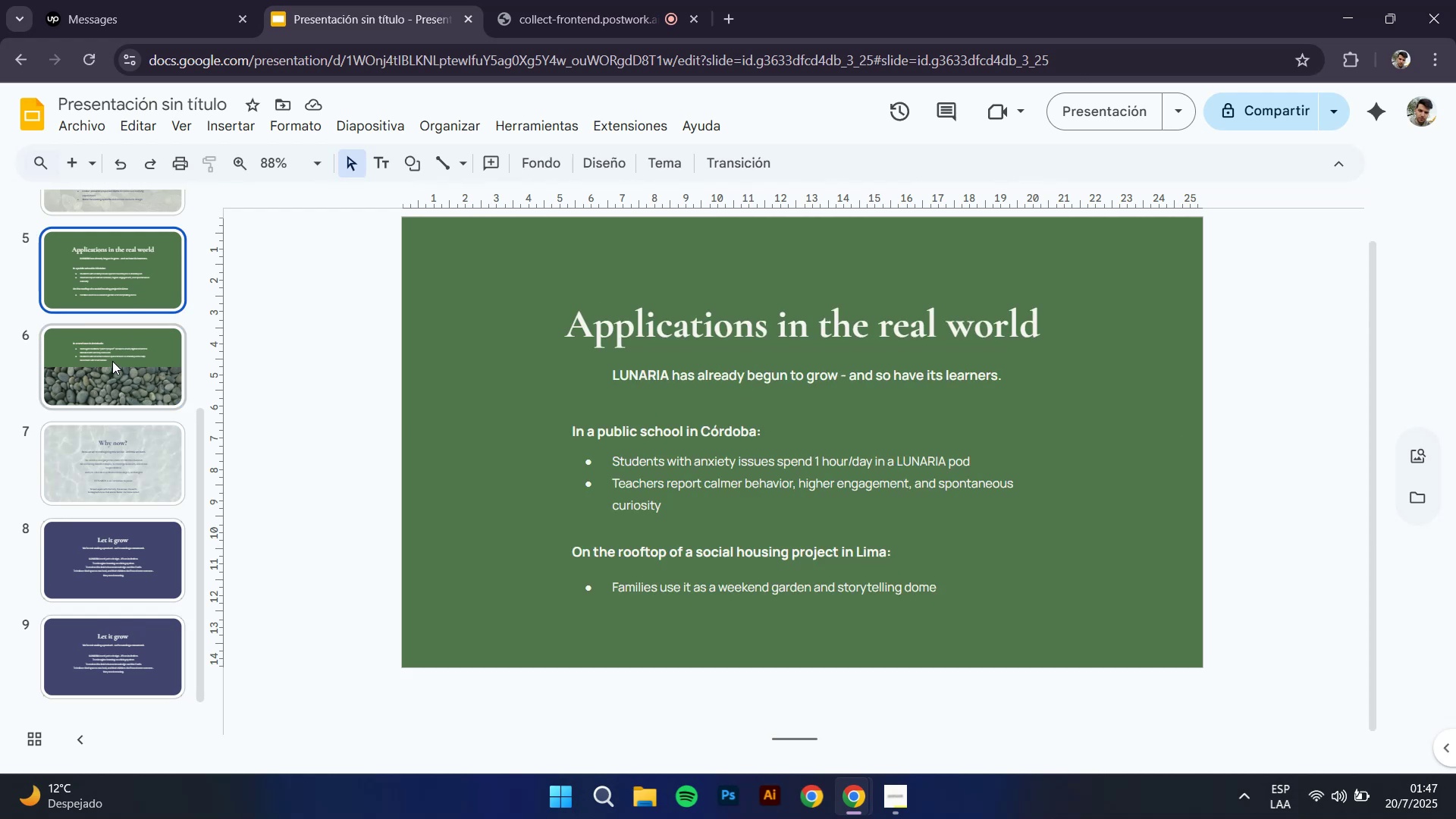 
left_click([112, 361])
 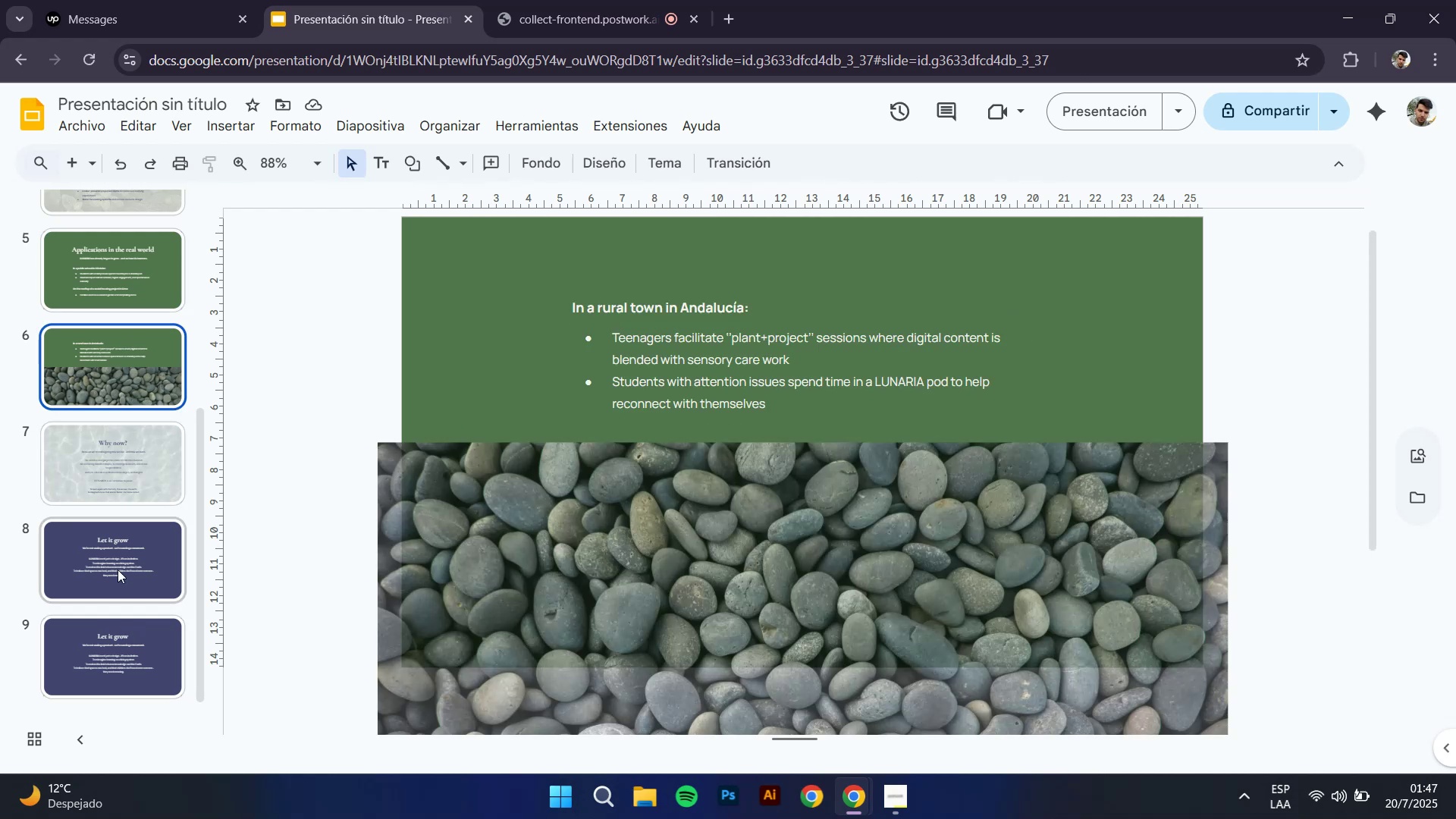 
left_click([117, 635])
 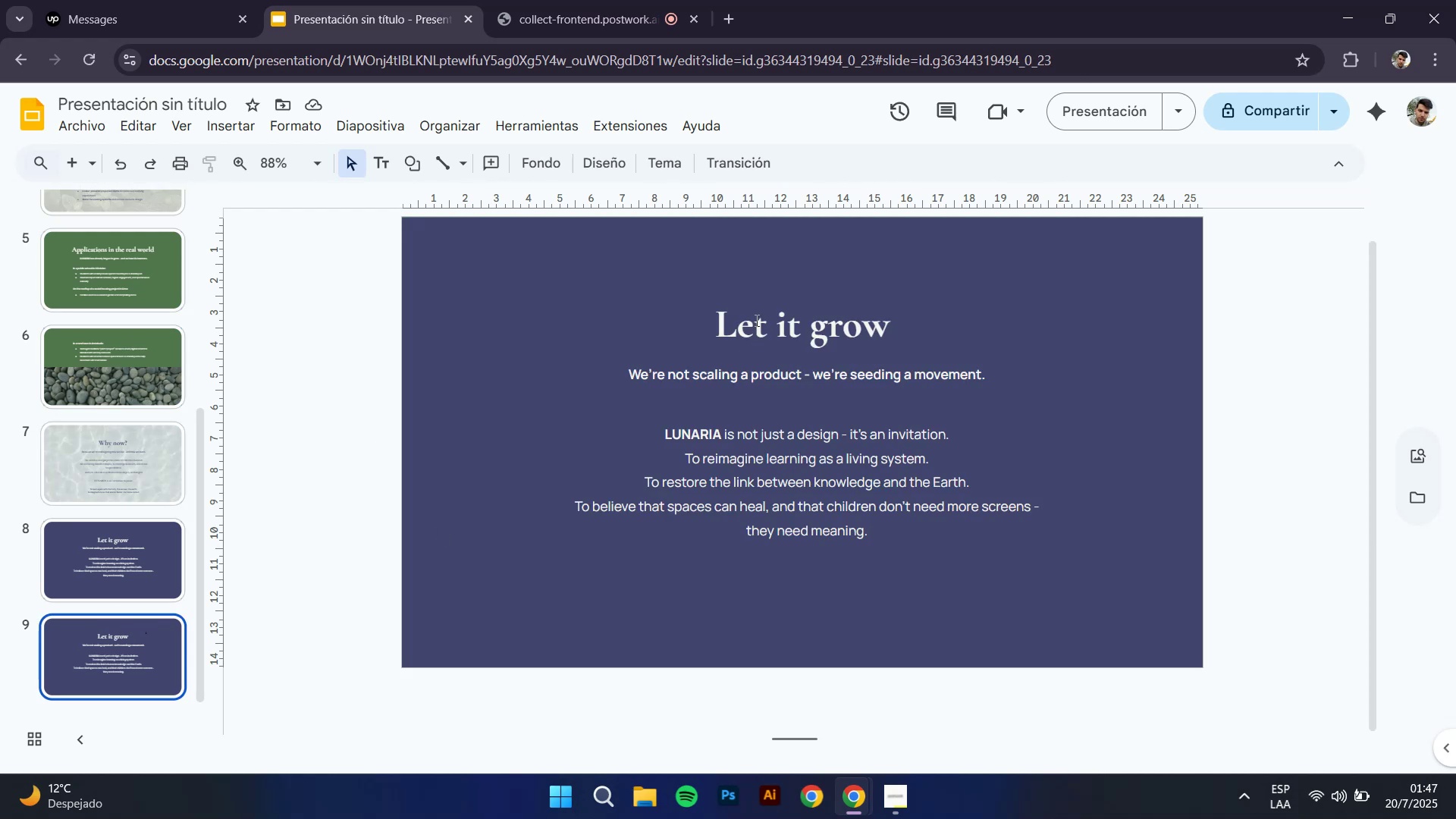 
left_click([755, 319])
 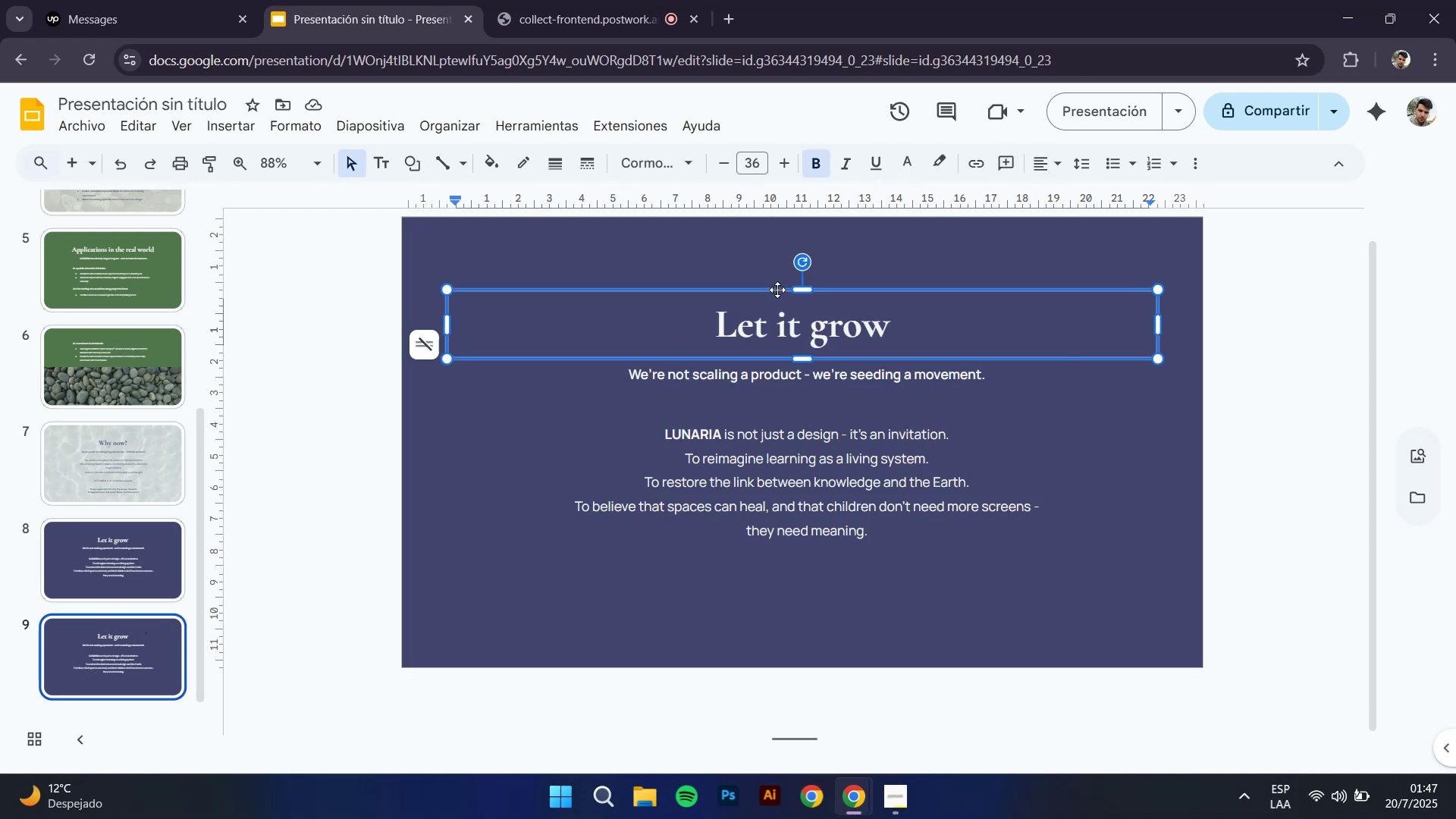 
left_click([777, 287])
 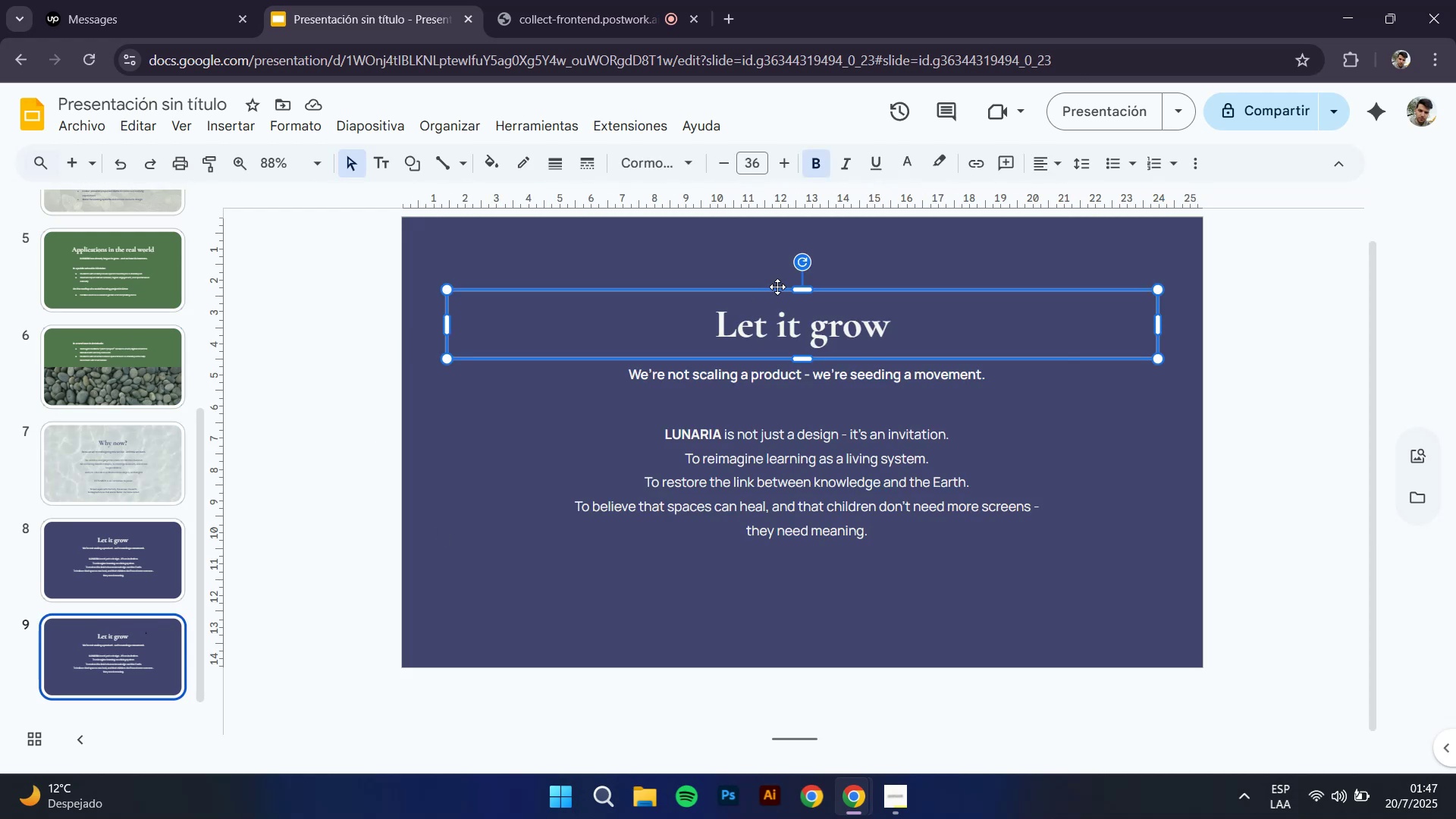 
key(Delete)
 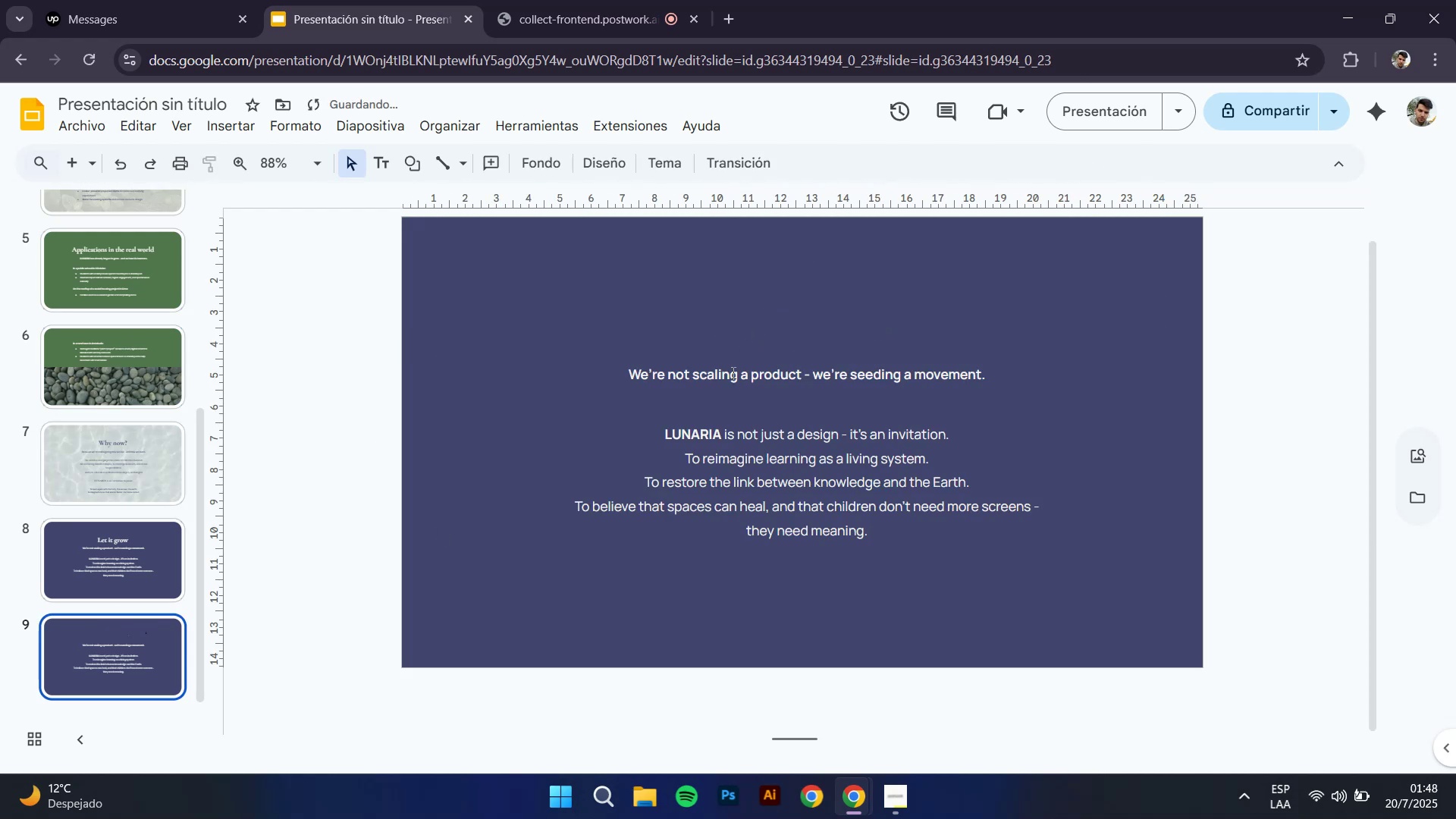 
left_click([732, 372])
 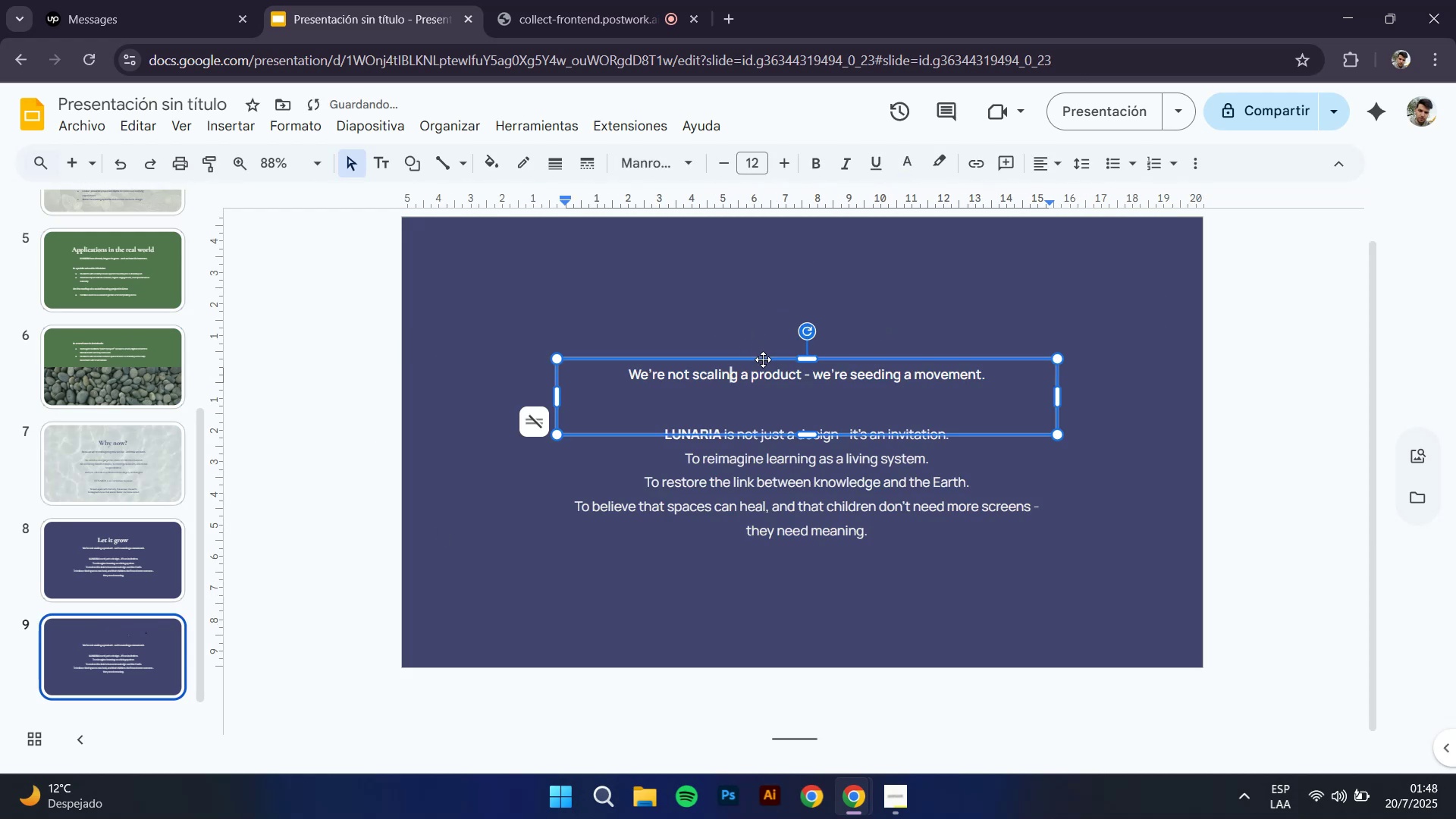 
left_click_drag(start_coordinate=[763, 359], to_coordinate=[763, 331])
 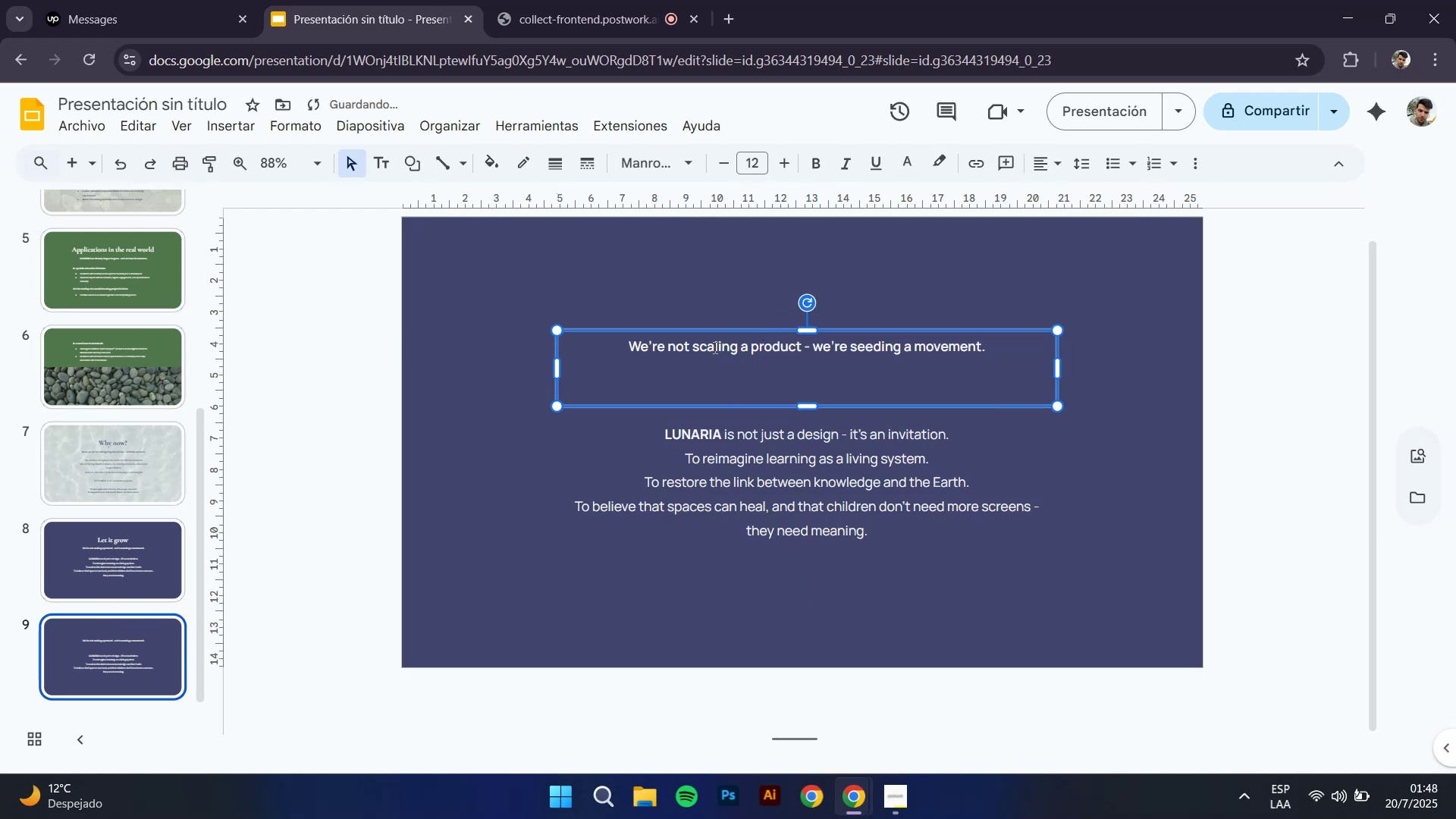 
hold_key(key=ShiftLeft, duration=0.63)
 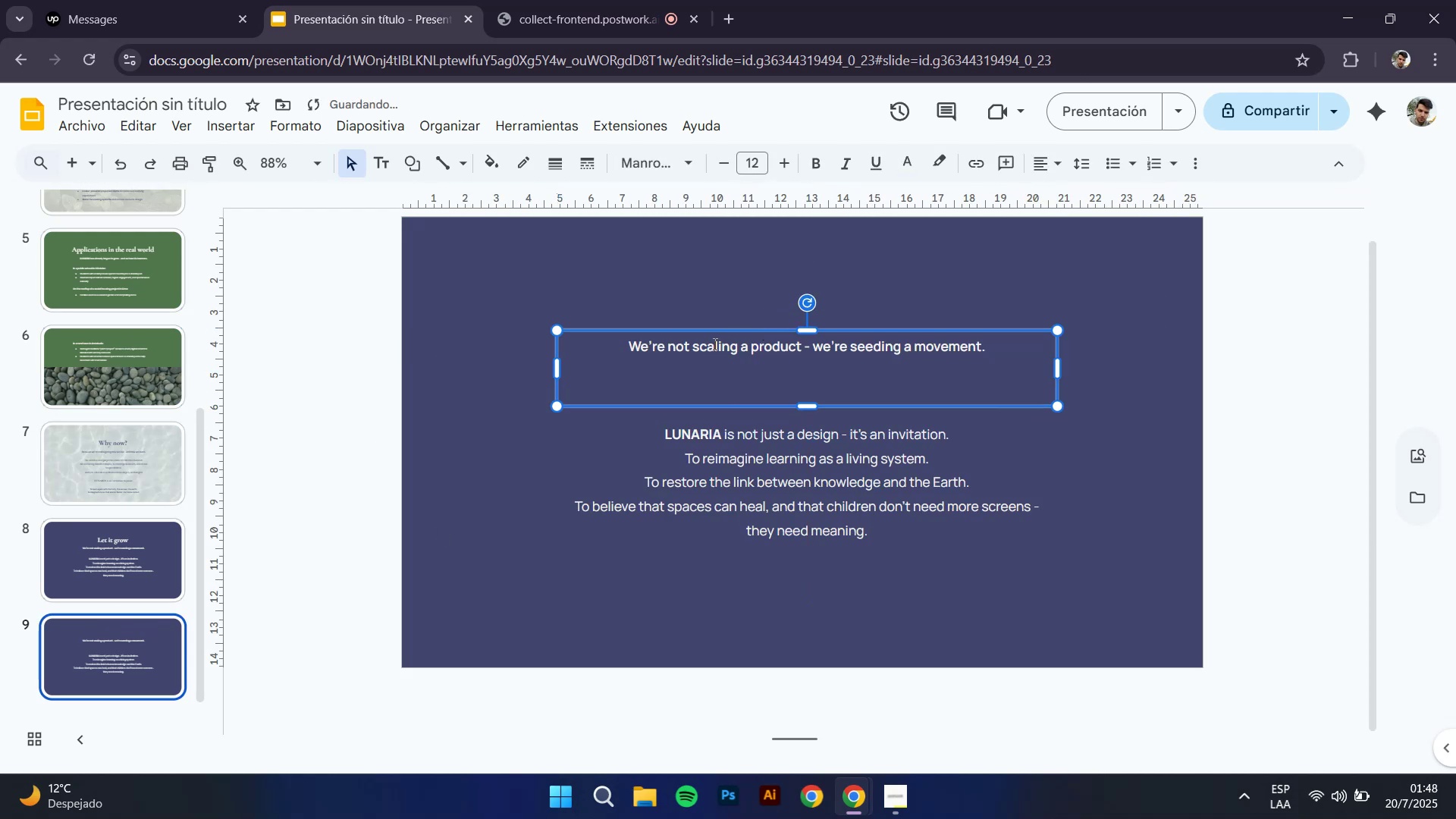 
left_click([714, 344])
 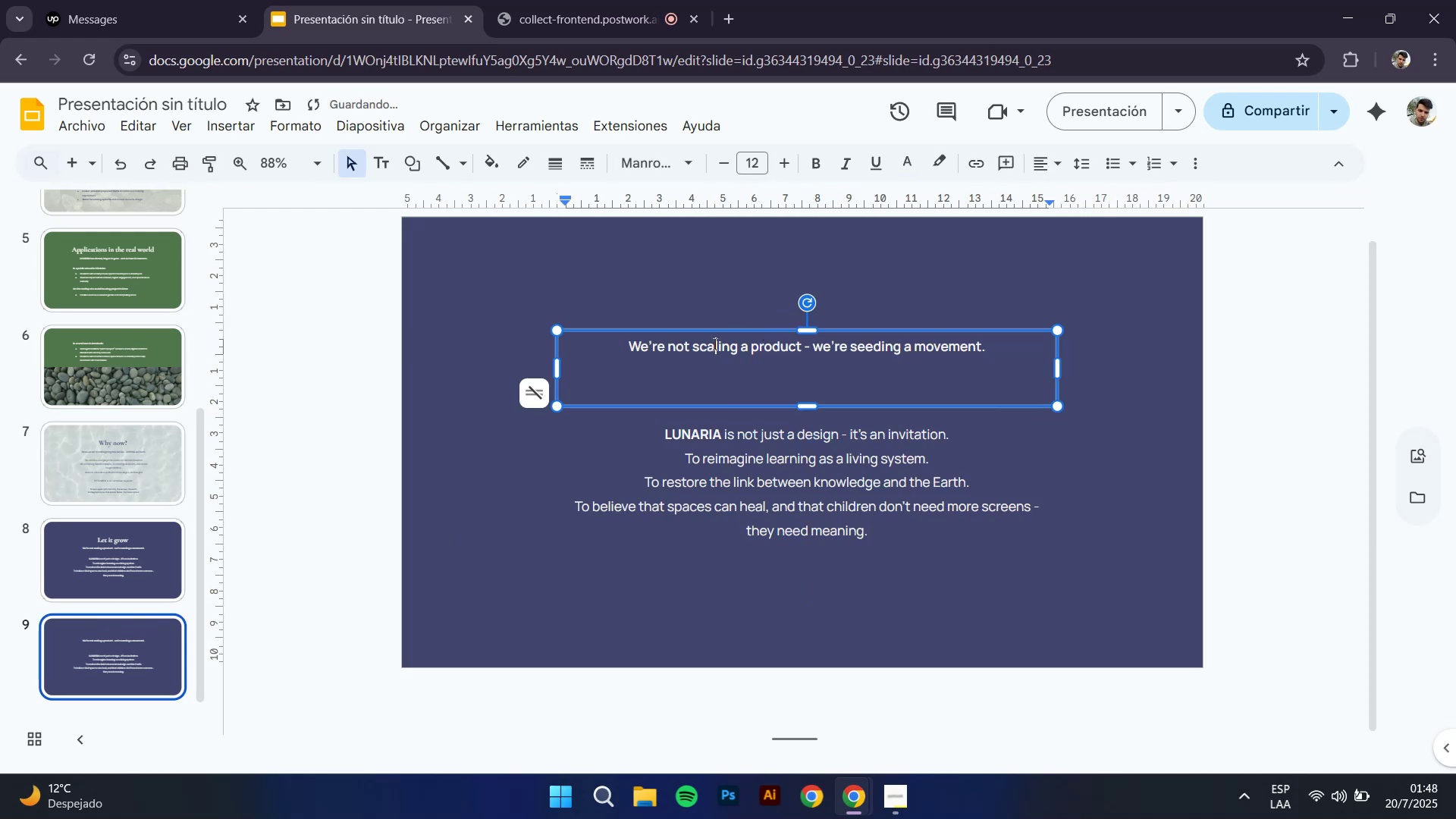 
key(Control+A)
 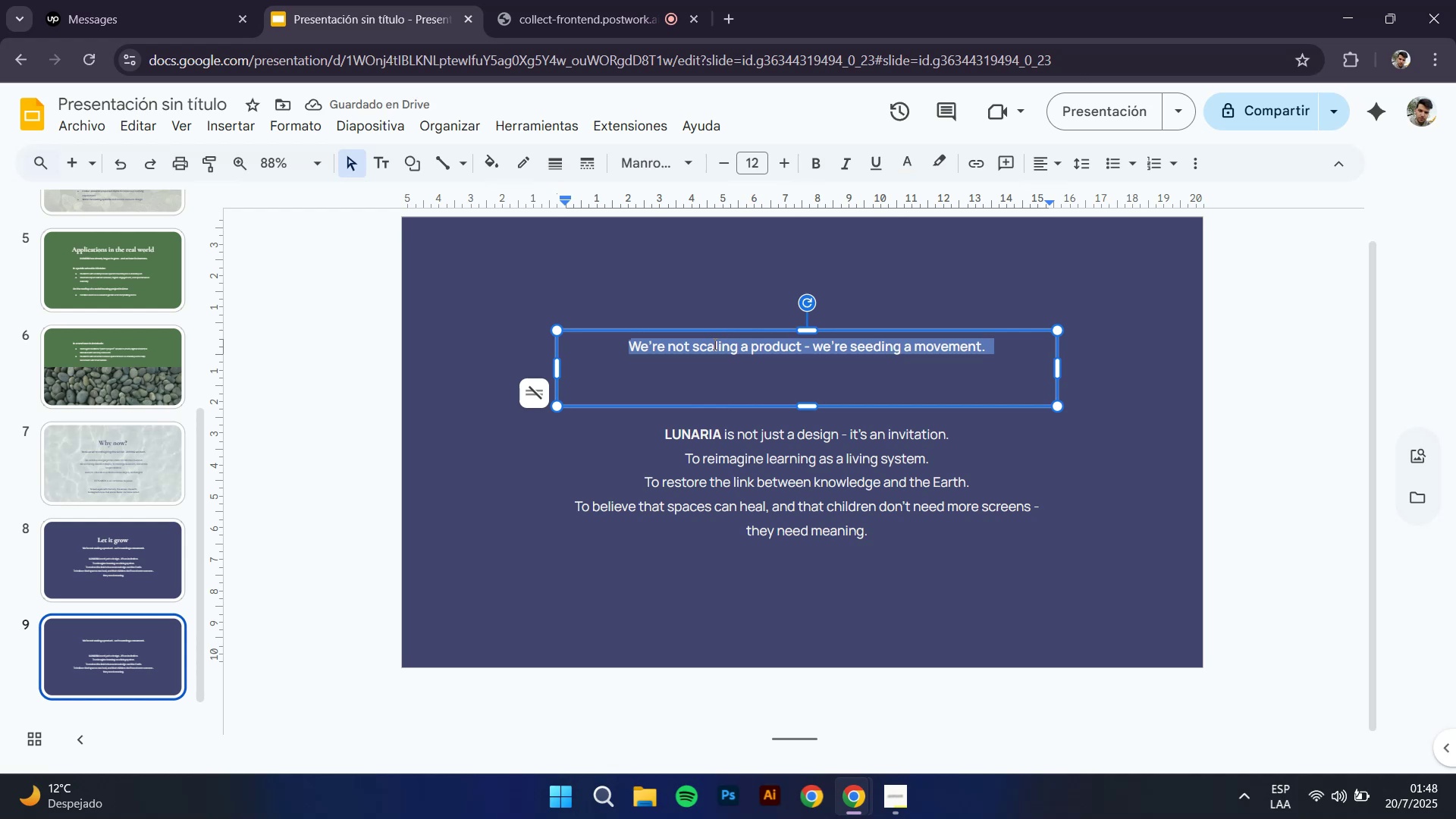 
type(w)
key(Backspace)
type(Wer0e)
key(Backspace)
key(Backspace)
key(Backspace)
type([re looking)
 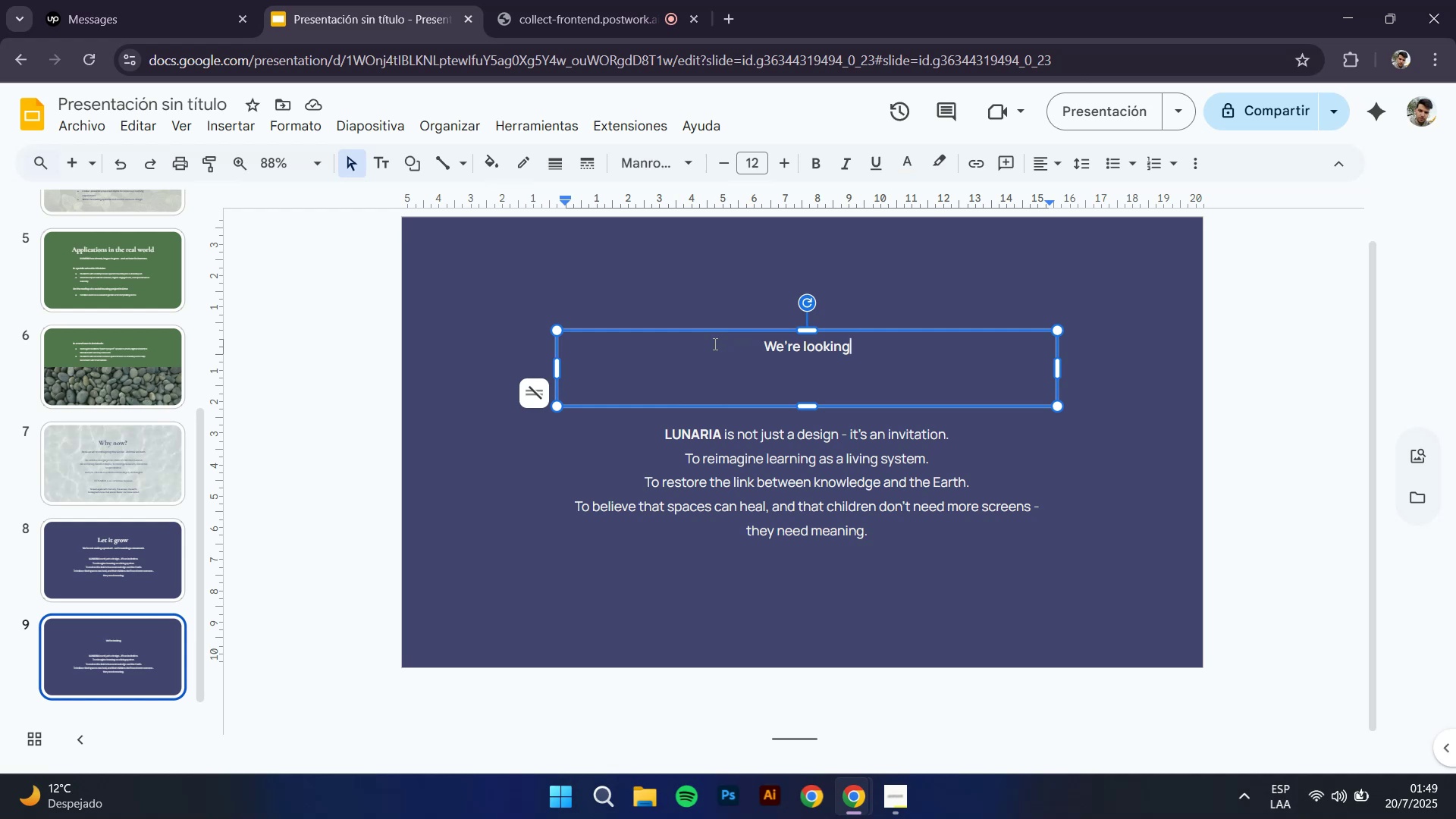 
wait(72.76)
 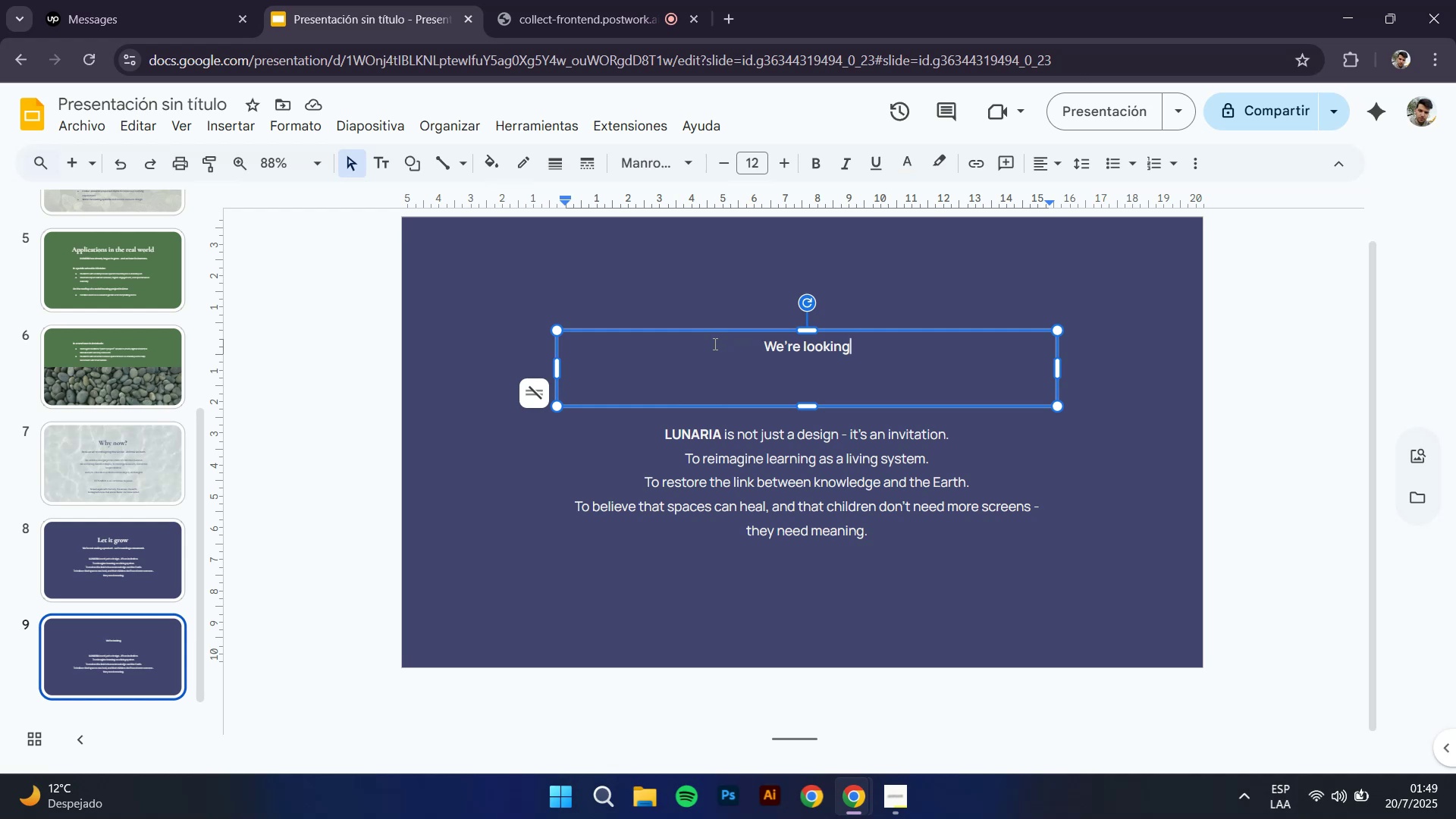 
type( for co-dreamers>)
 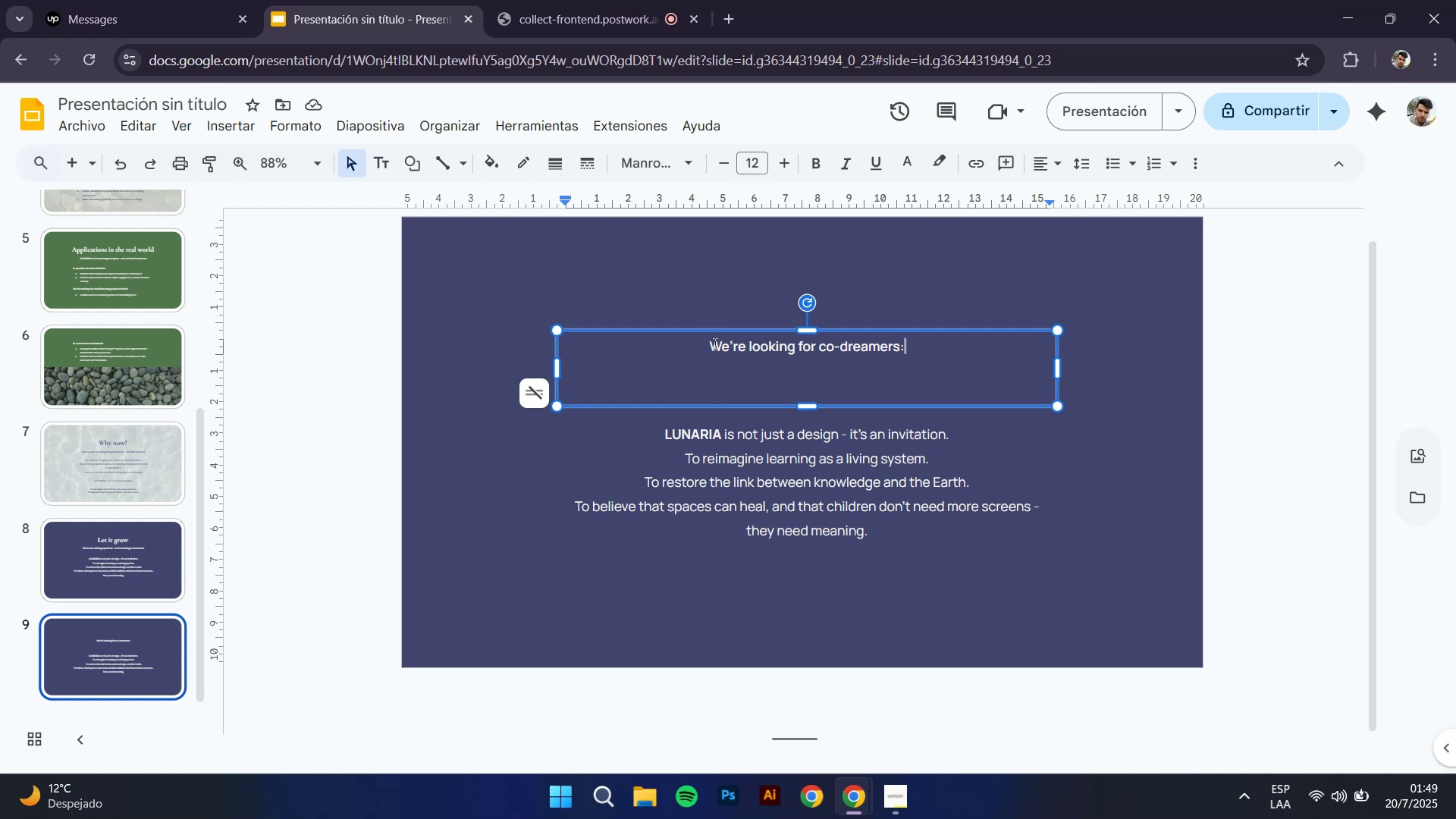 
wait(32.07)
 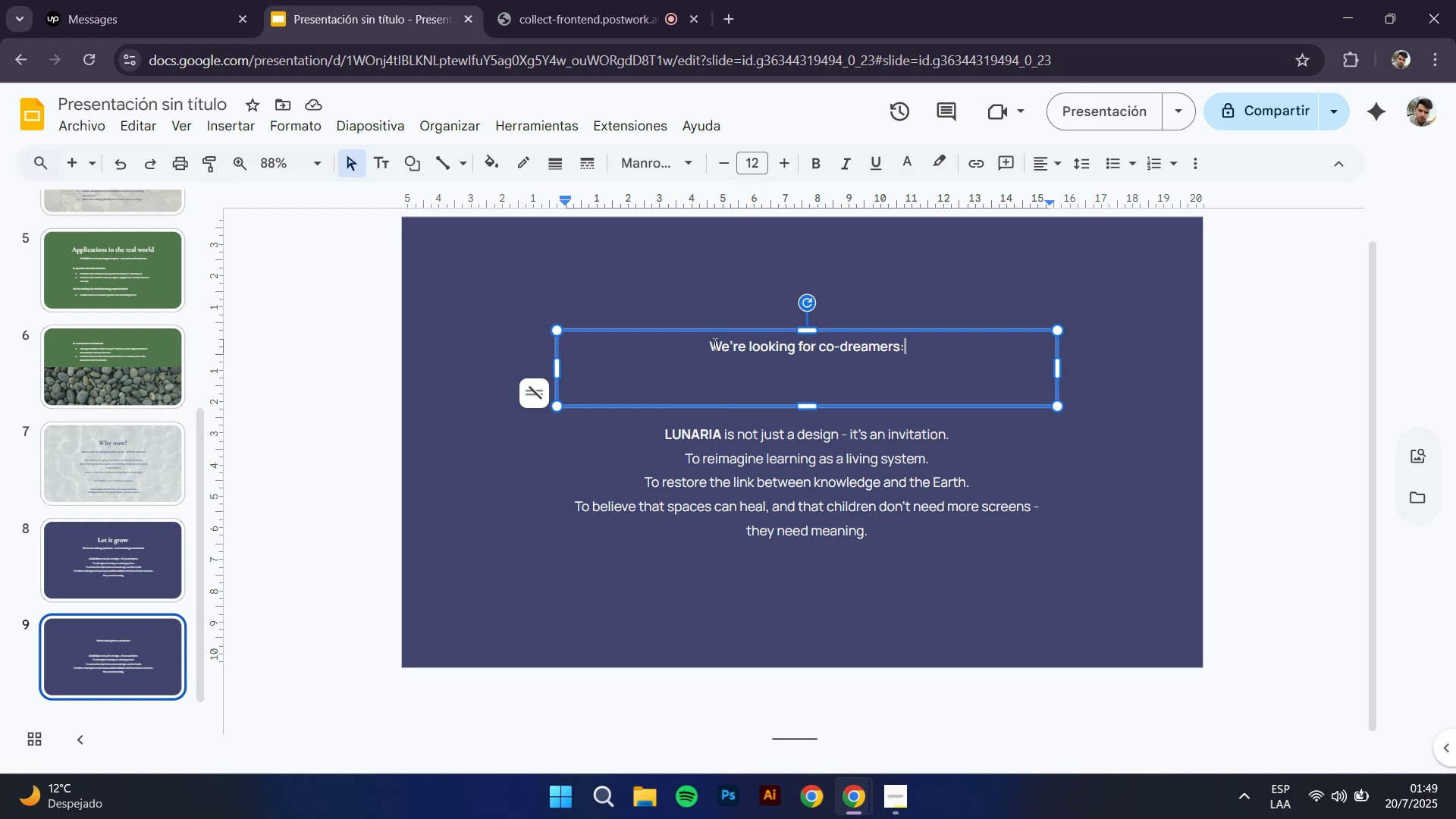 
left_click([808, 457])
 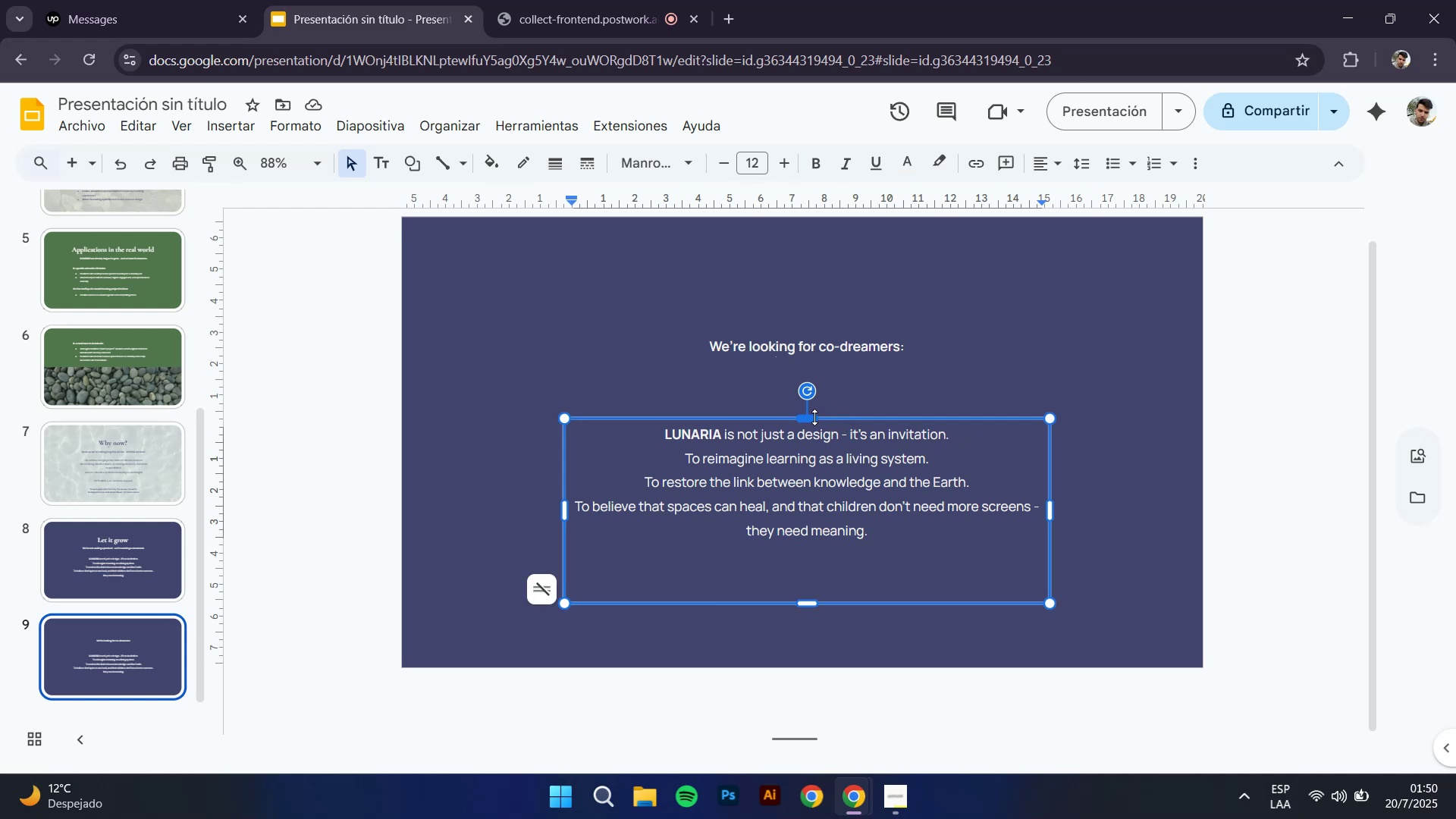 
left_click_drag(start_coordinate=[841, 418], to_coordinate=[844, 384])
 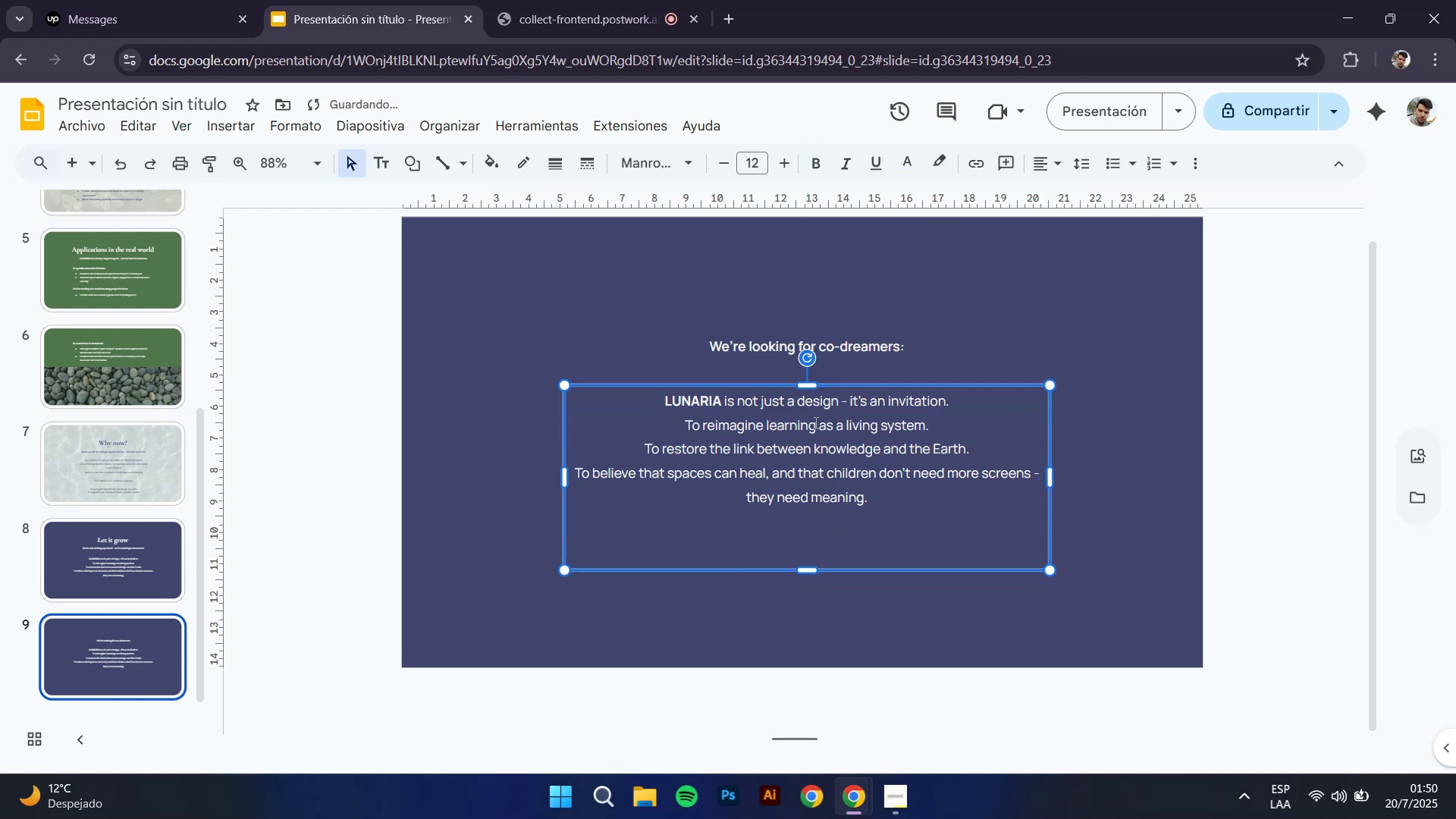 
hold_key(key=ShiftLeft, duration=1.03)
 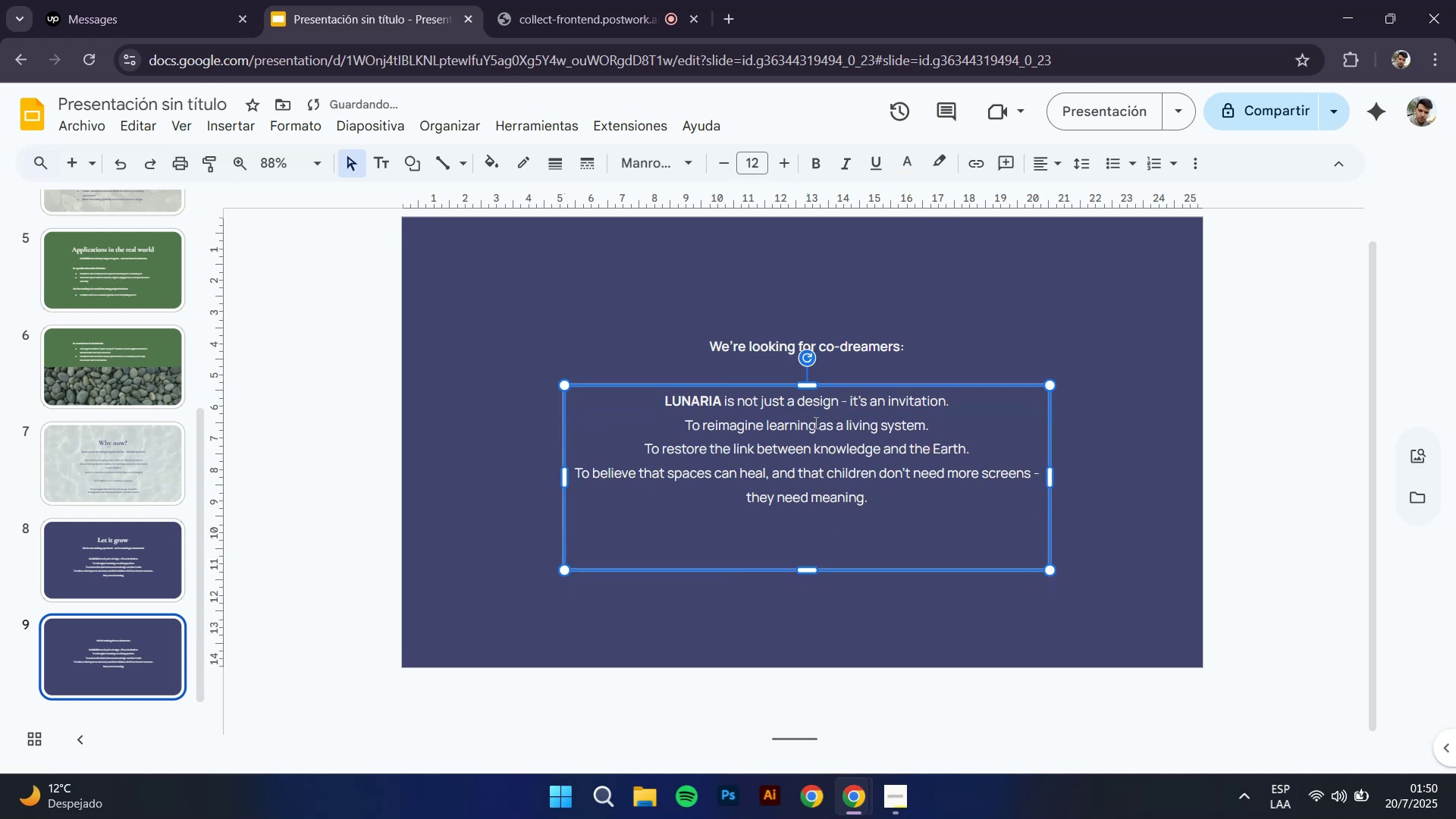 
left_click([814, 422])
 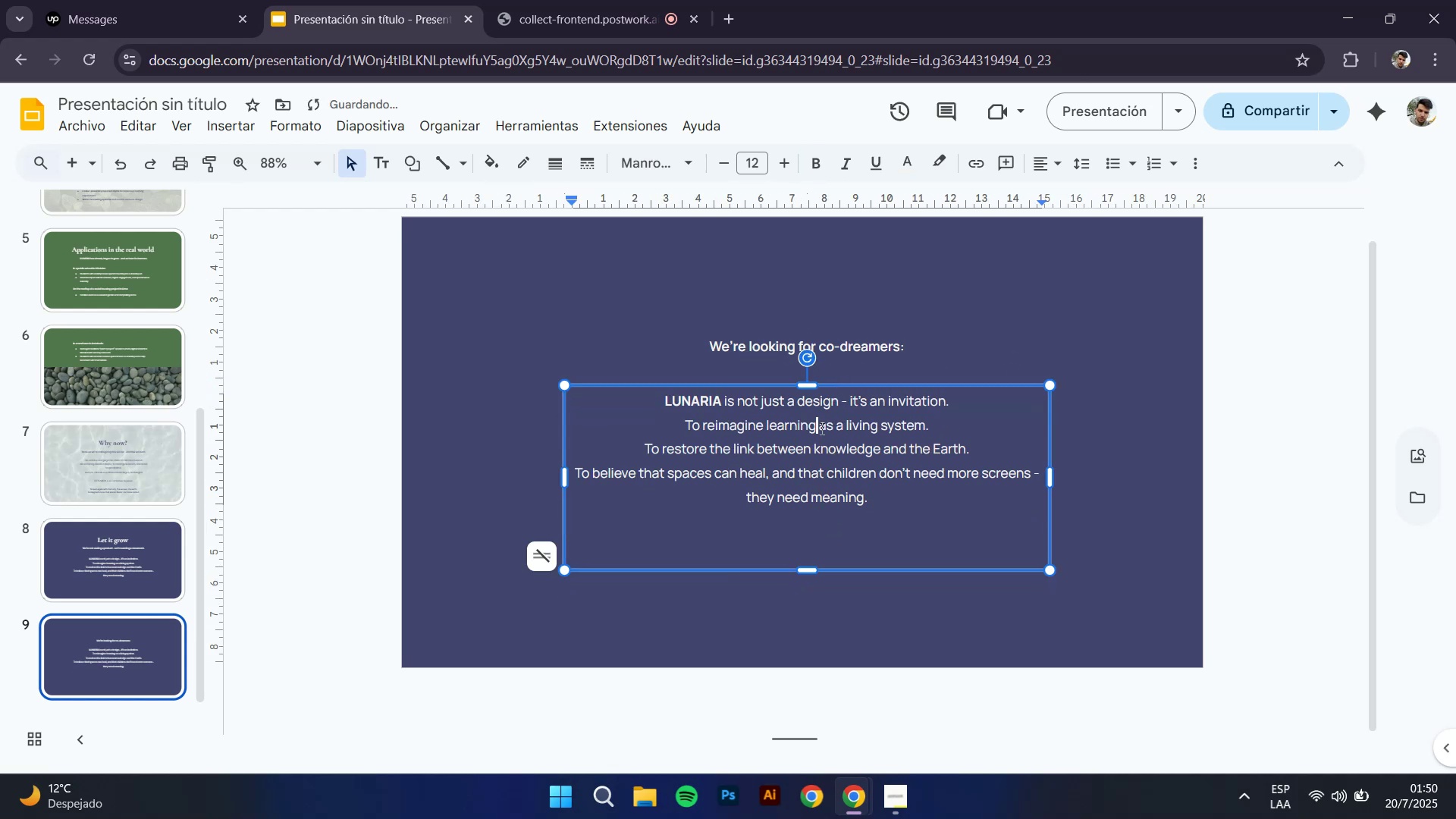 
key(Control+A)
 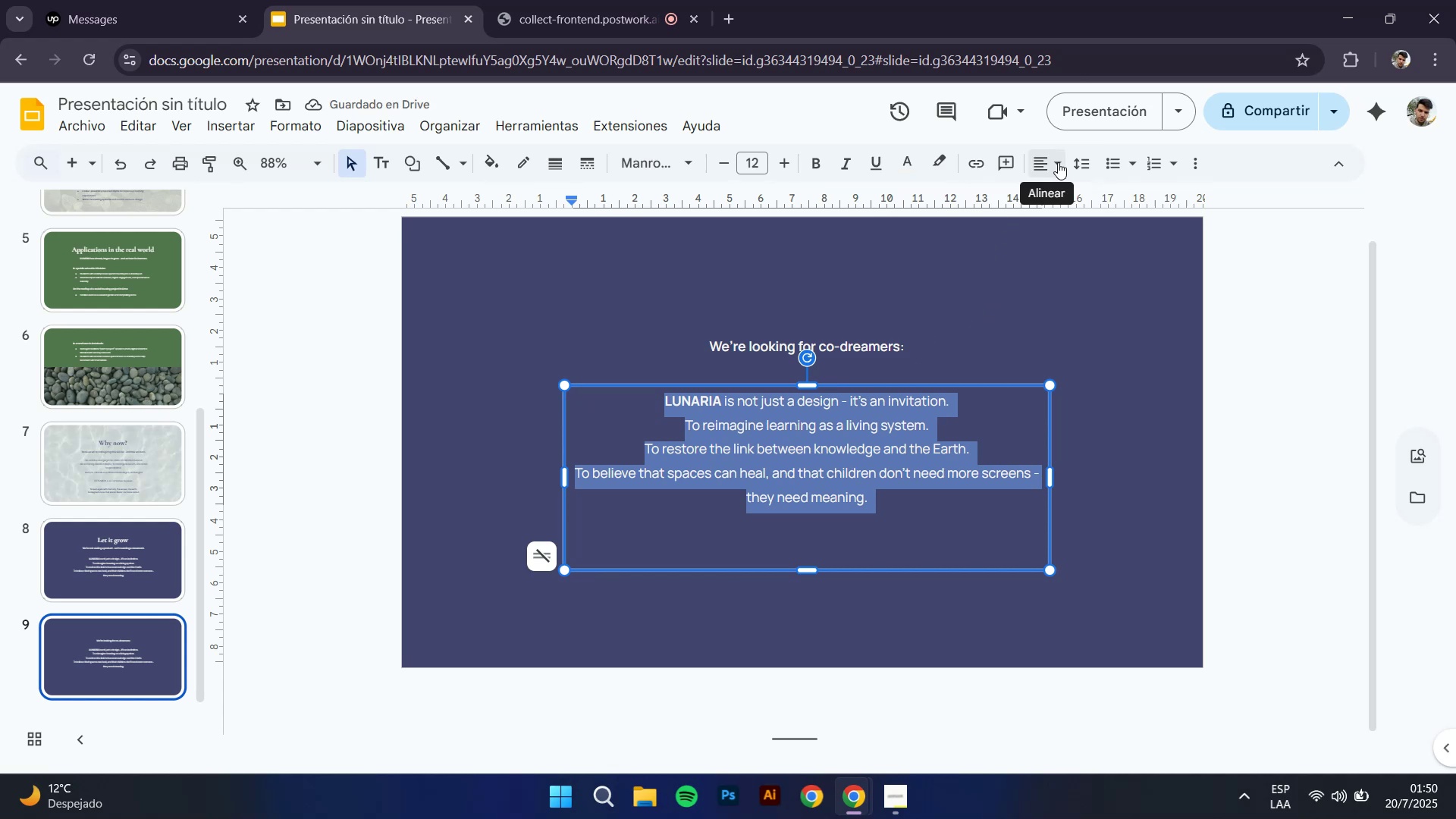 
left_click([1107, 157])
 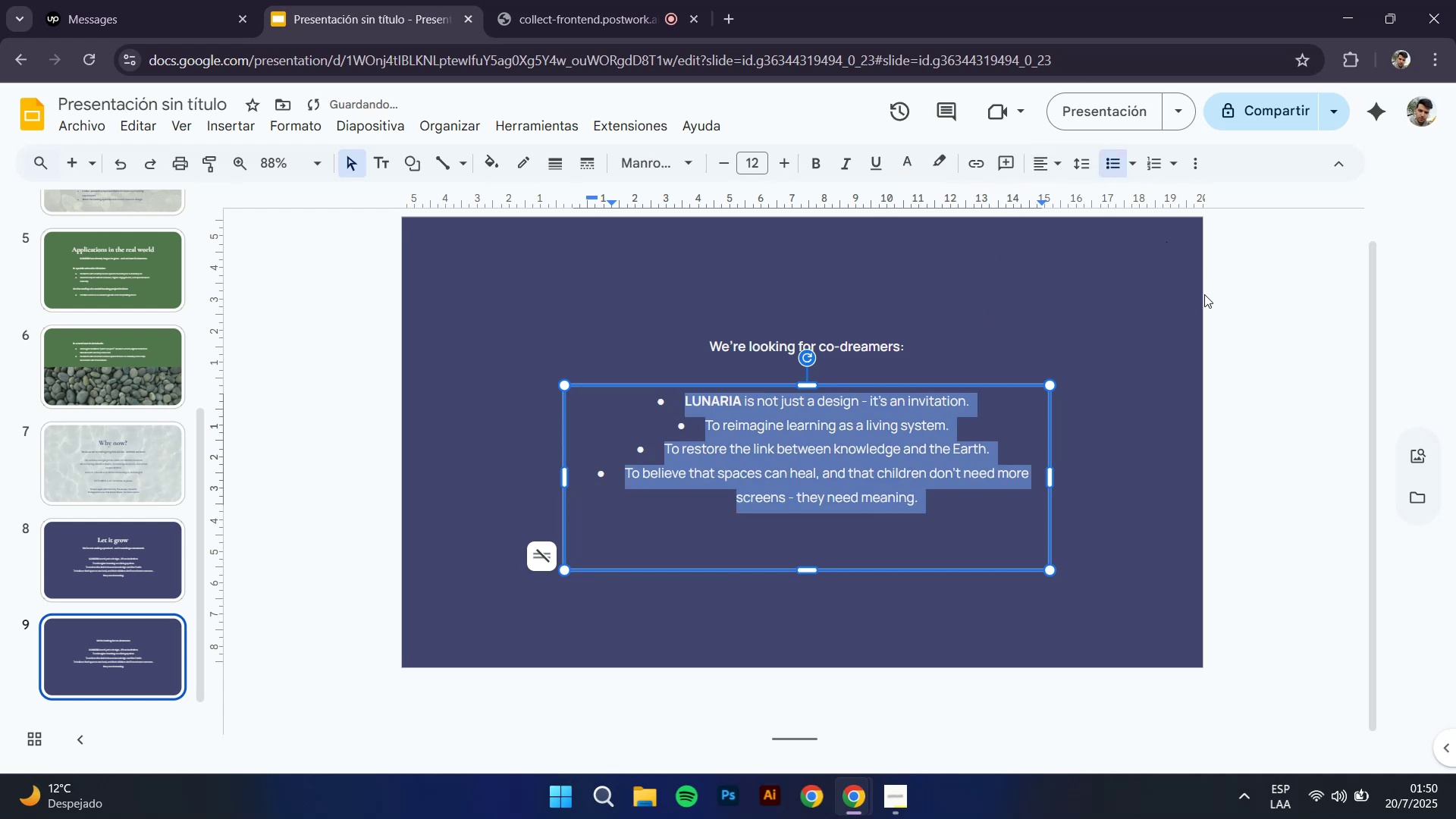 
type(Schools that want to transform)
 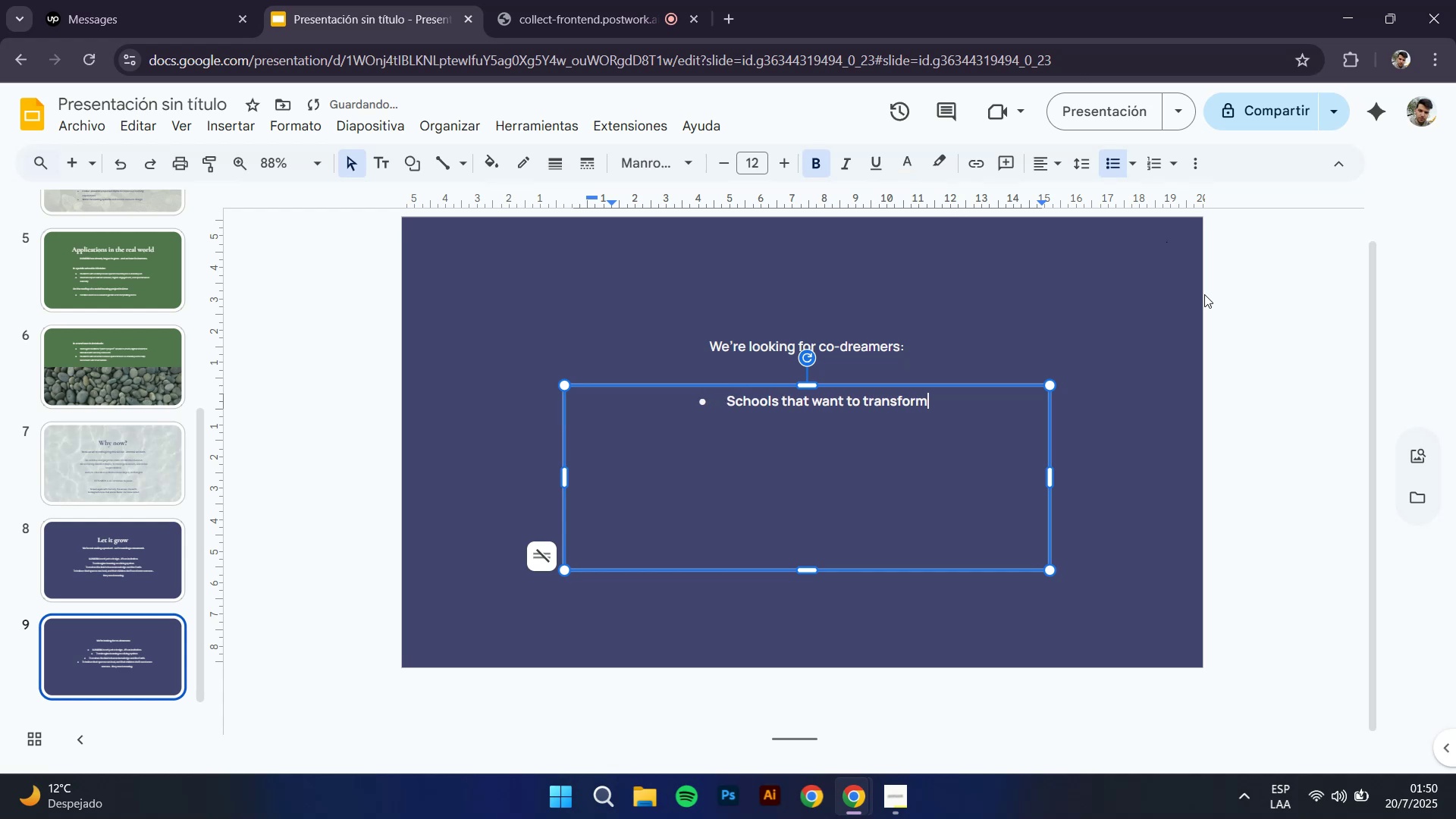 
key(Enter)
 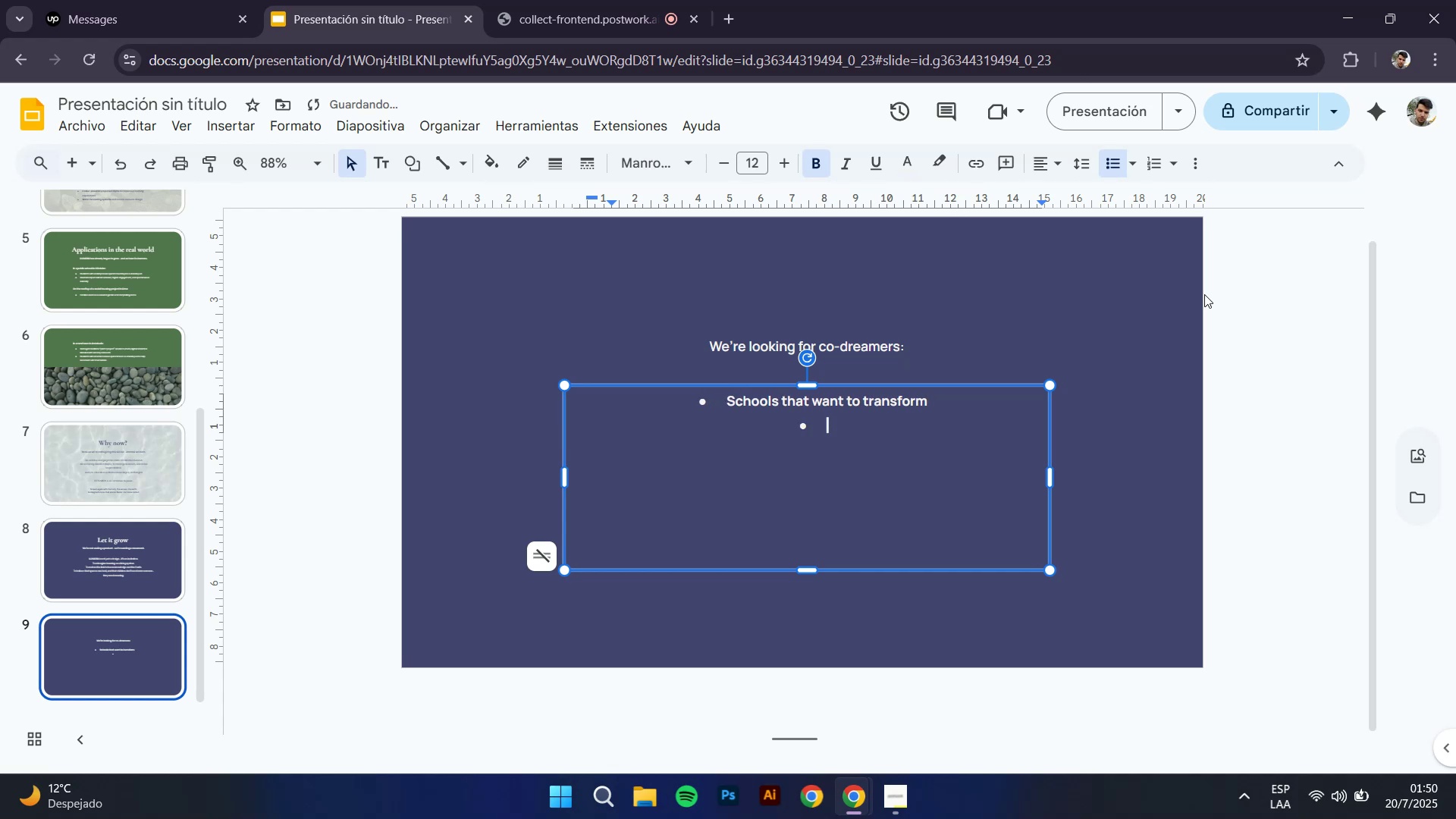 
type(Cities that wat)
key(Backspace)
type(nt to breathe)
 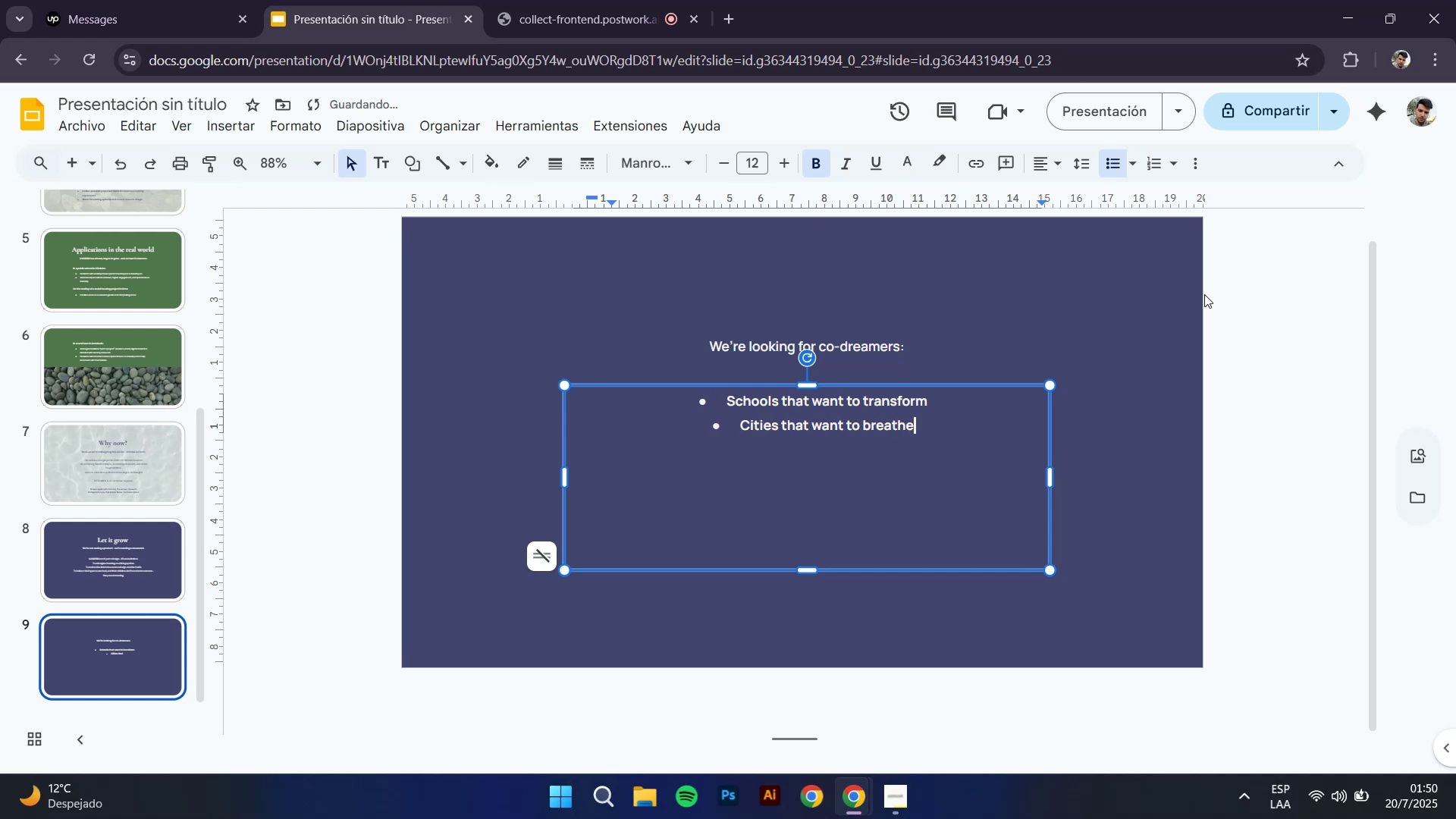 
key(Enter)
 